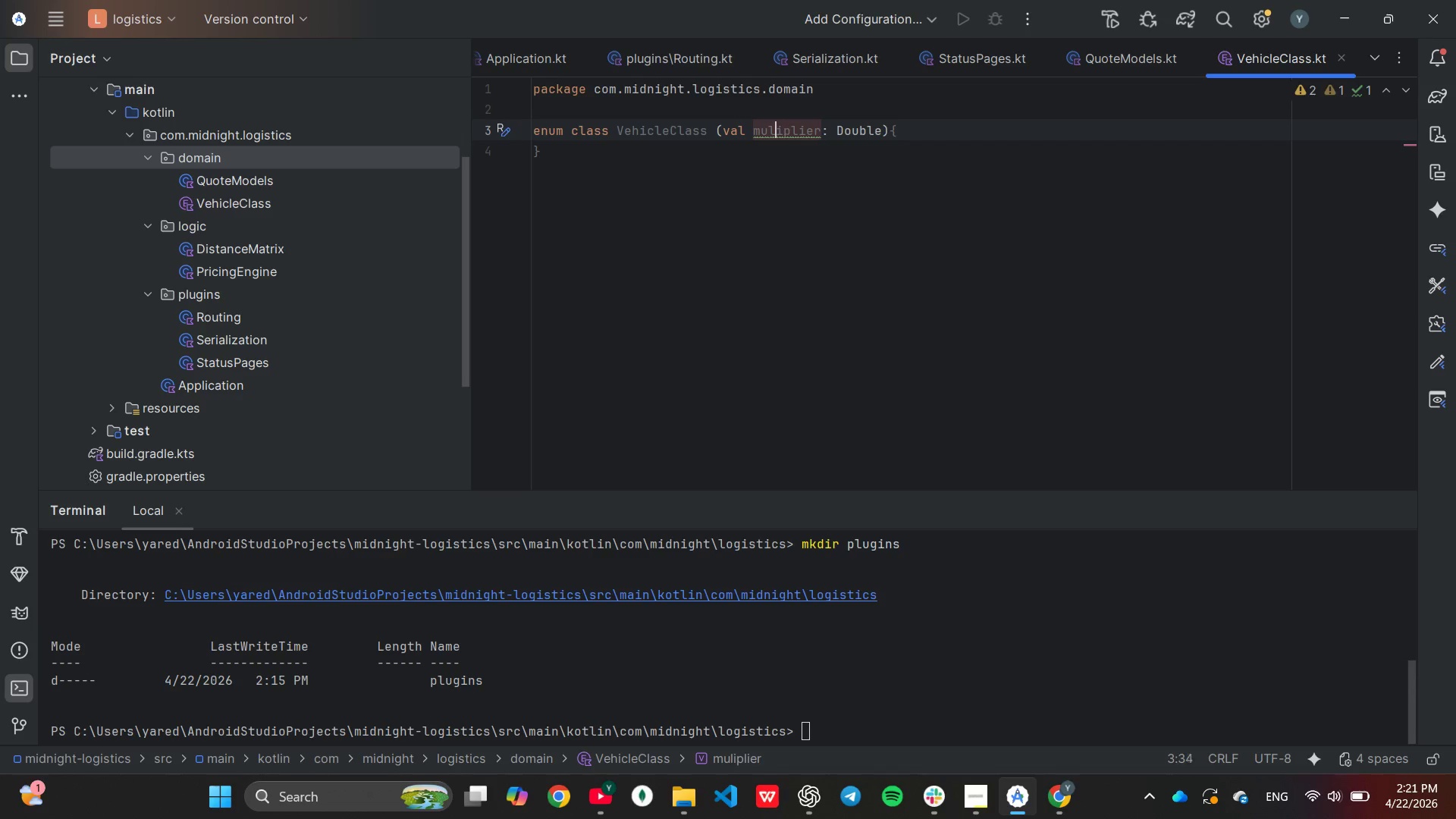 
key(ArrowLeft)
 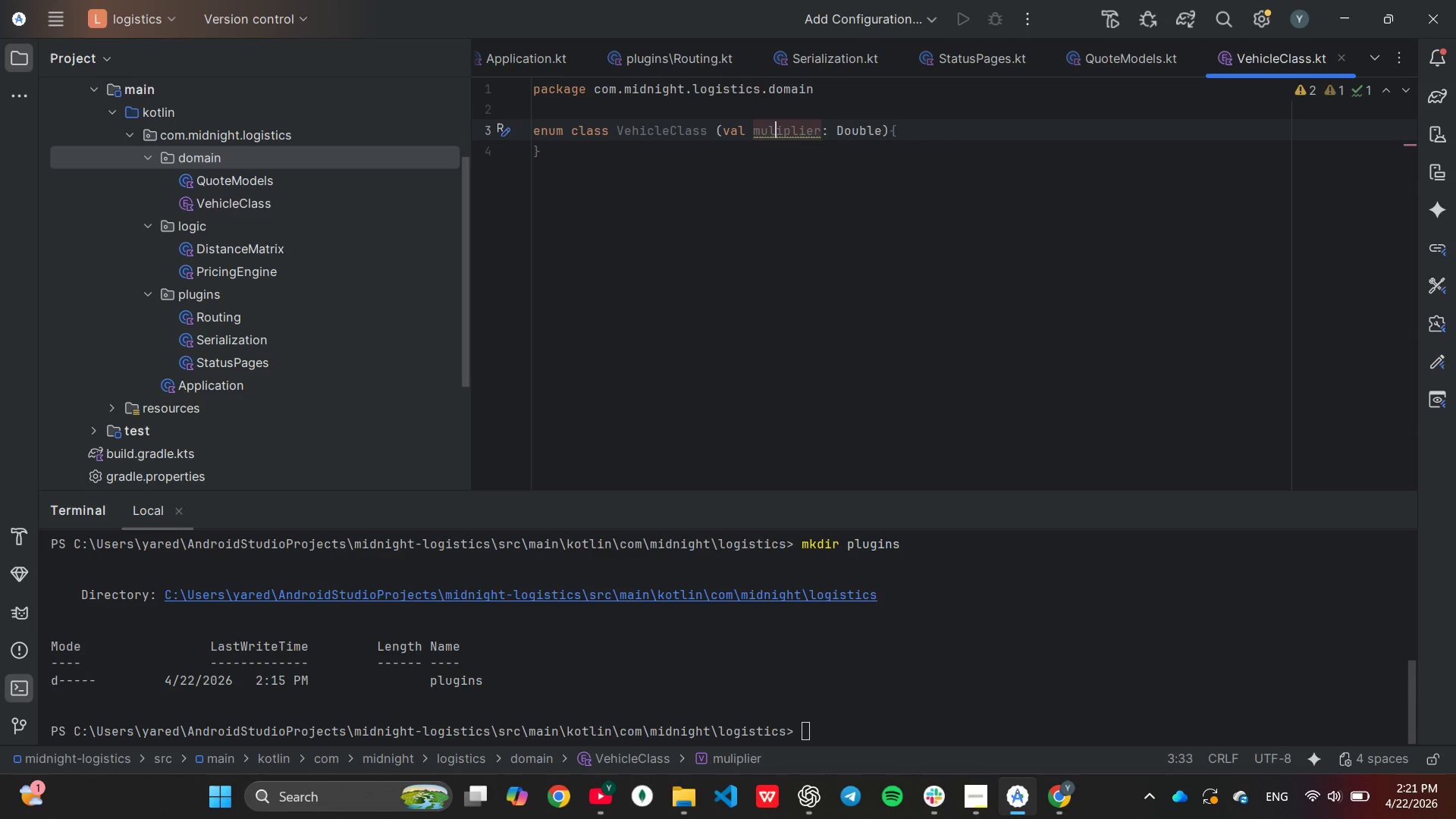 
key(T)
 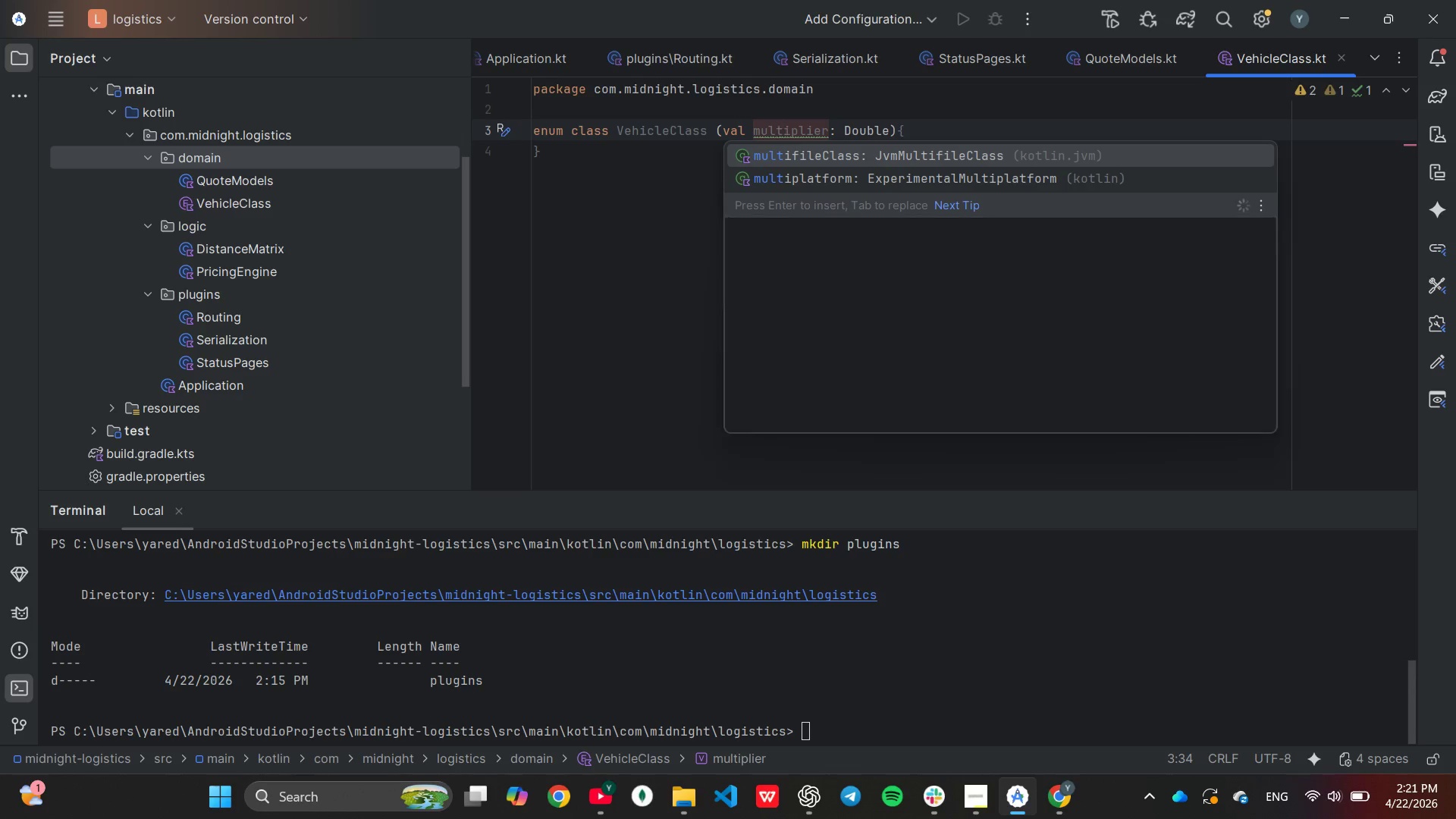 
key(End)
 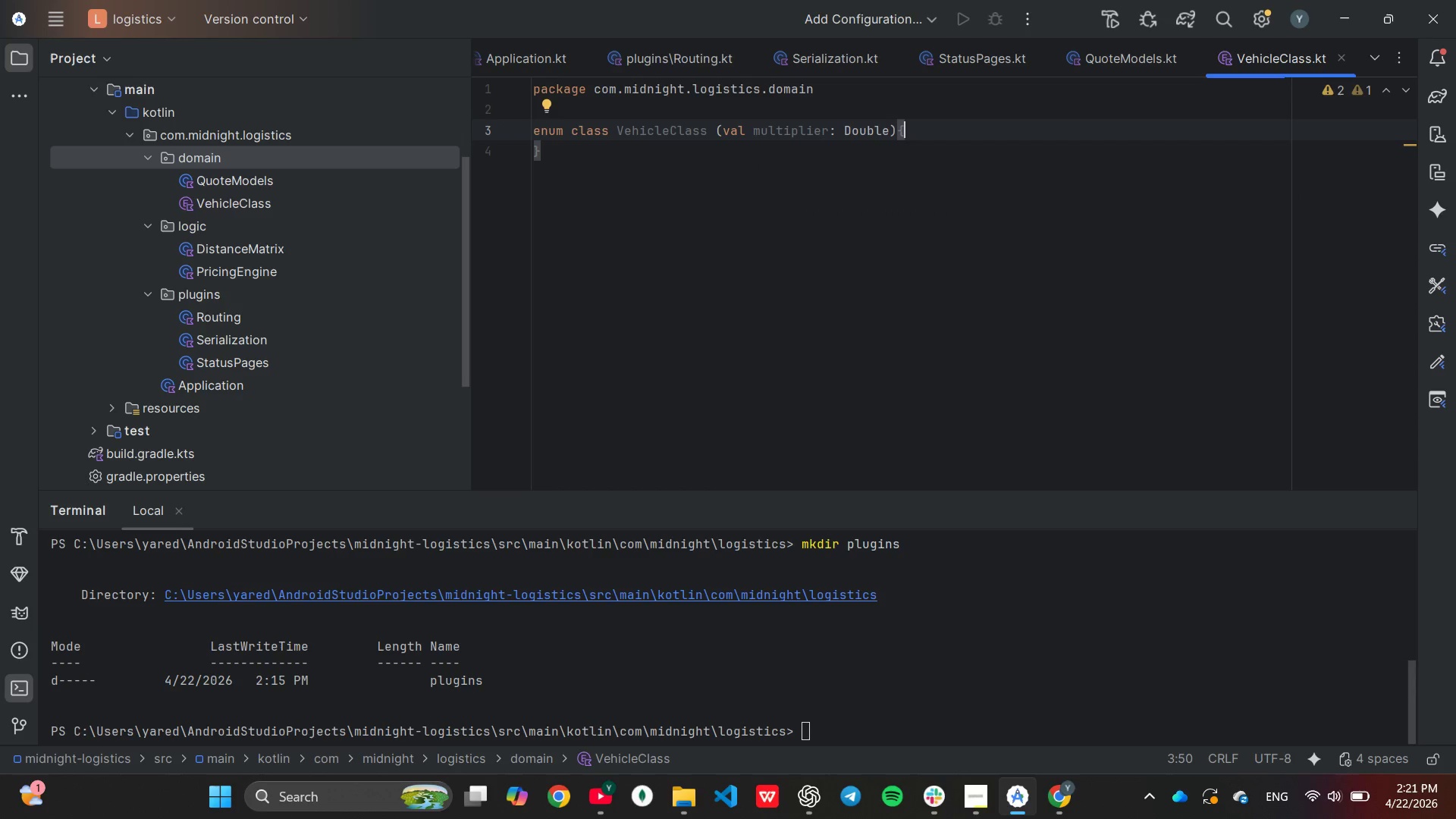 
key(Enter)
 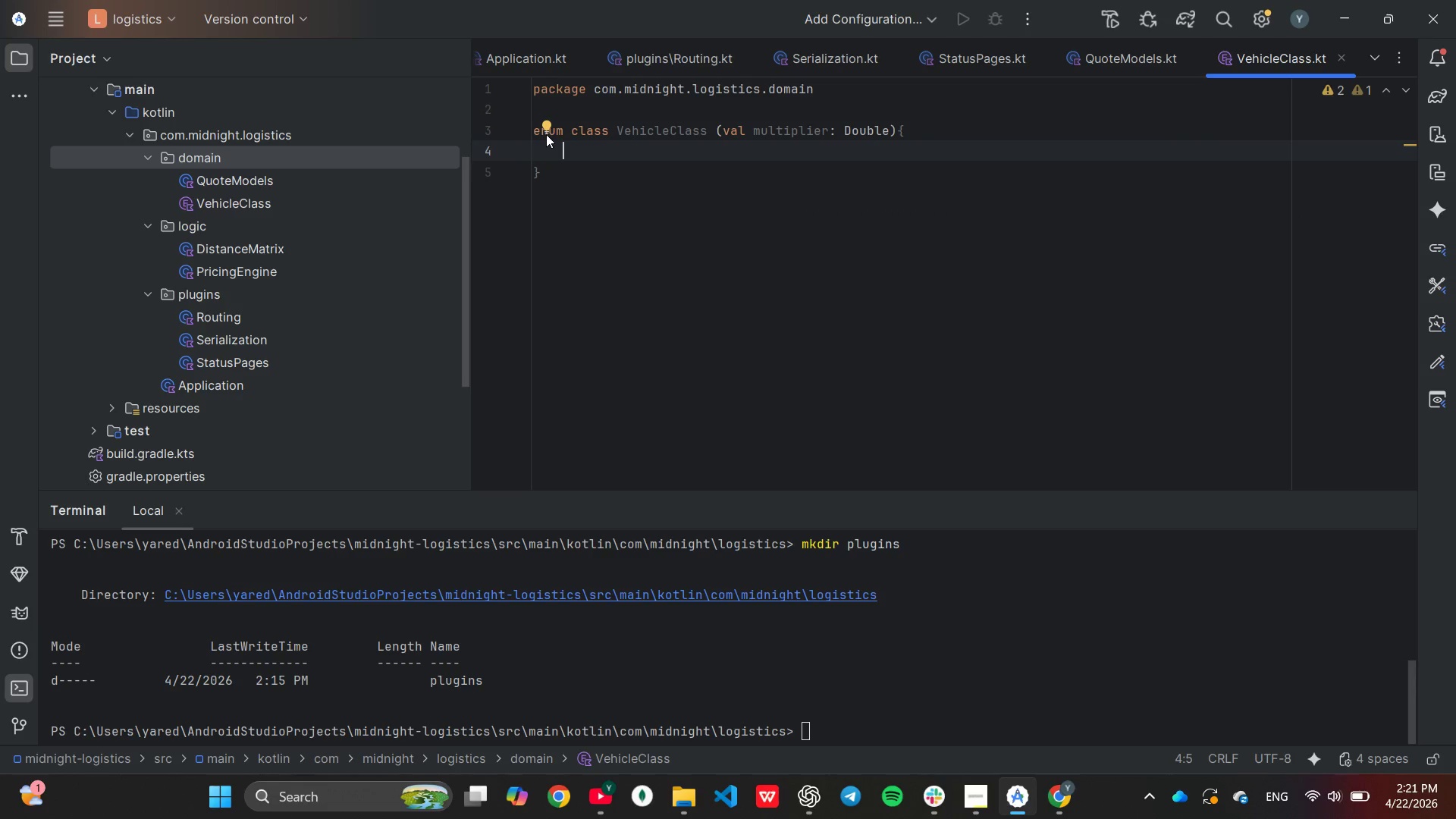 
type(STANDARD(1.0)
 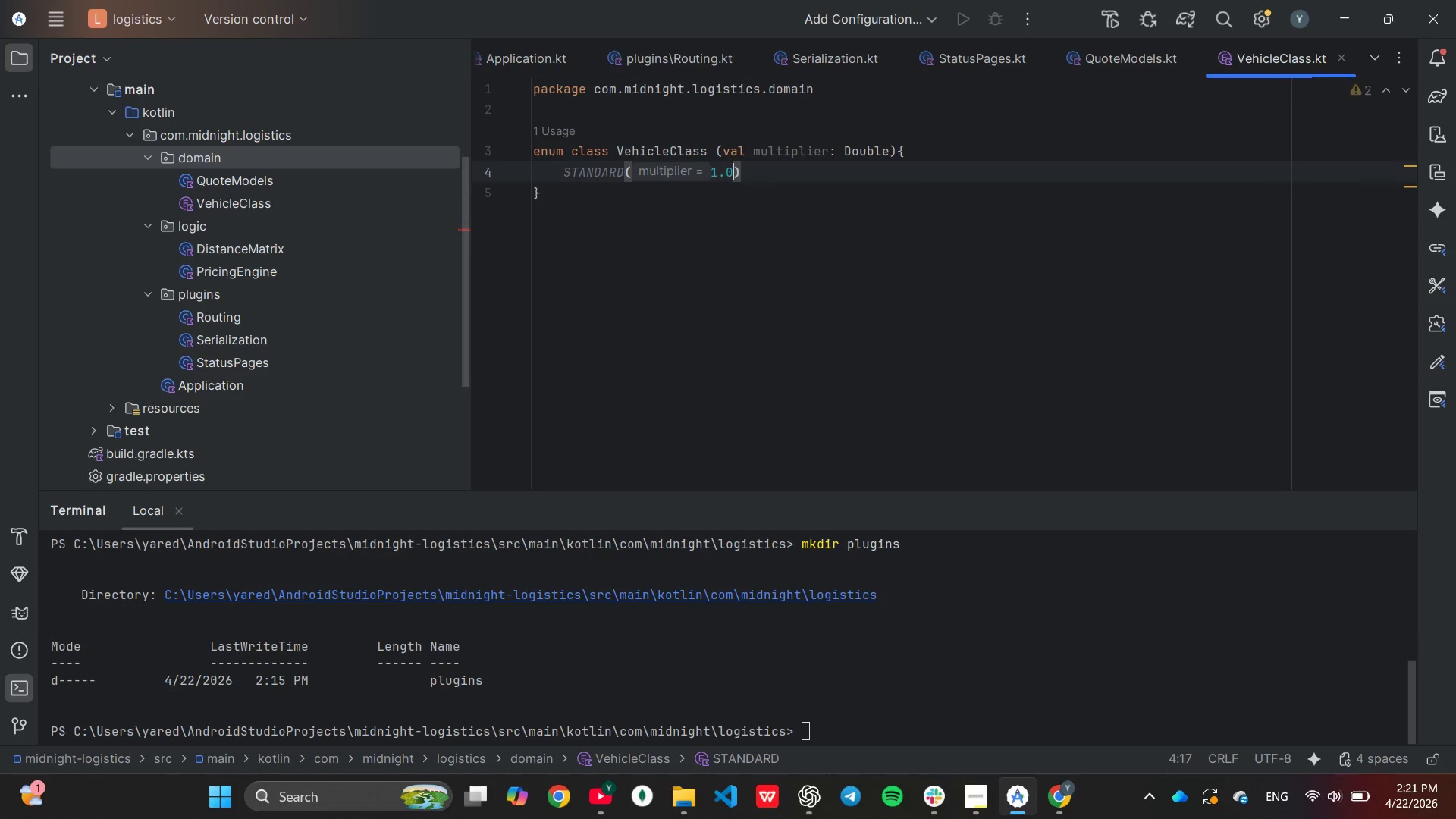 
key(ArrowRight)
 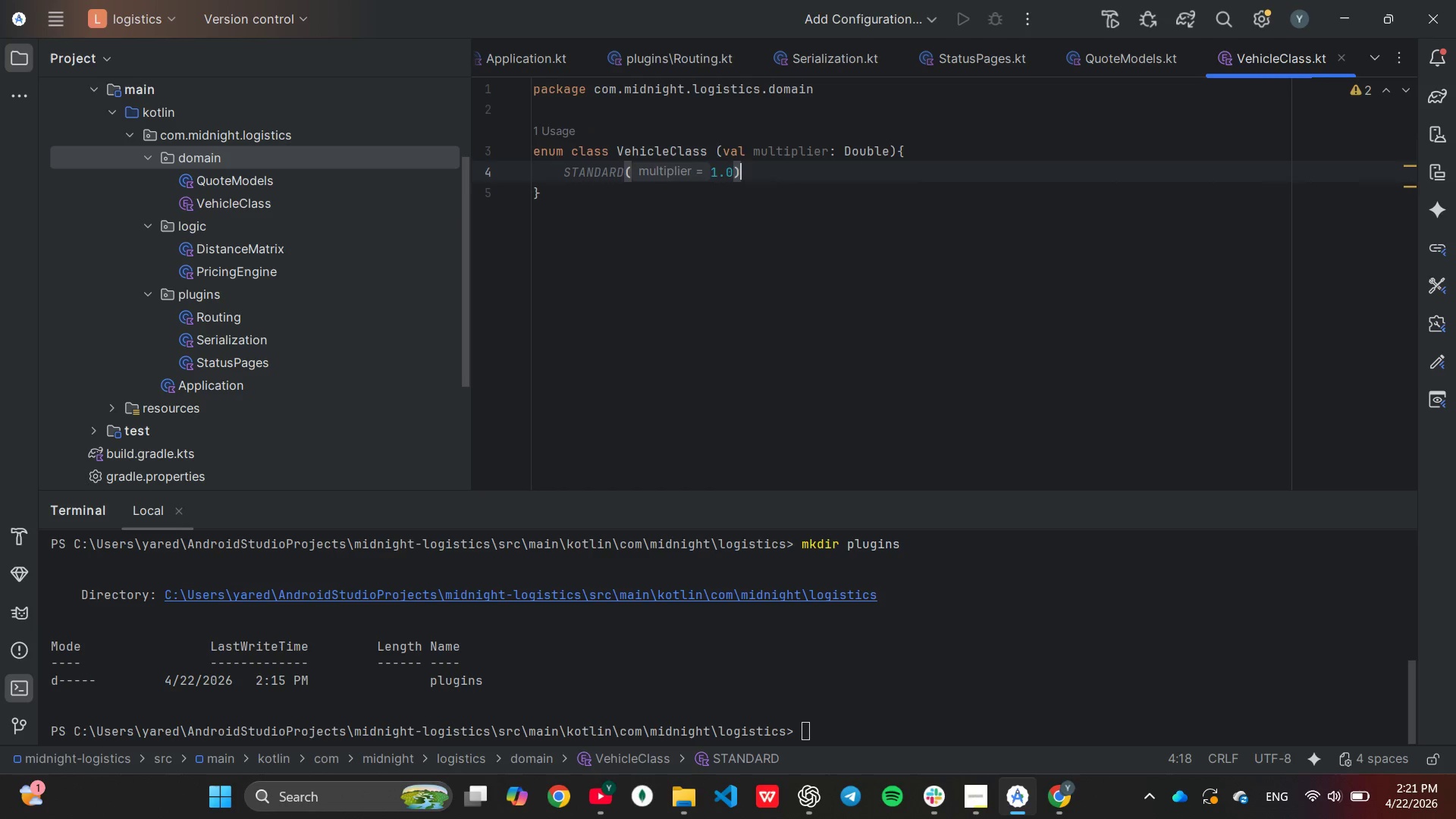 
key(Comma)
 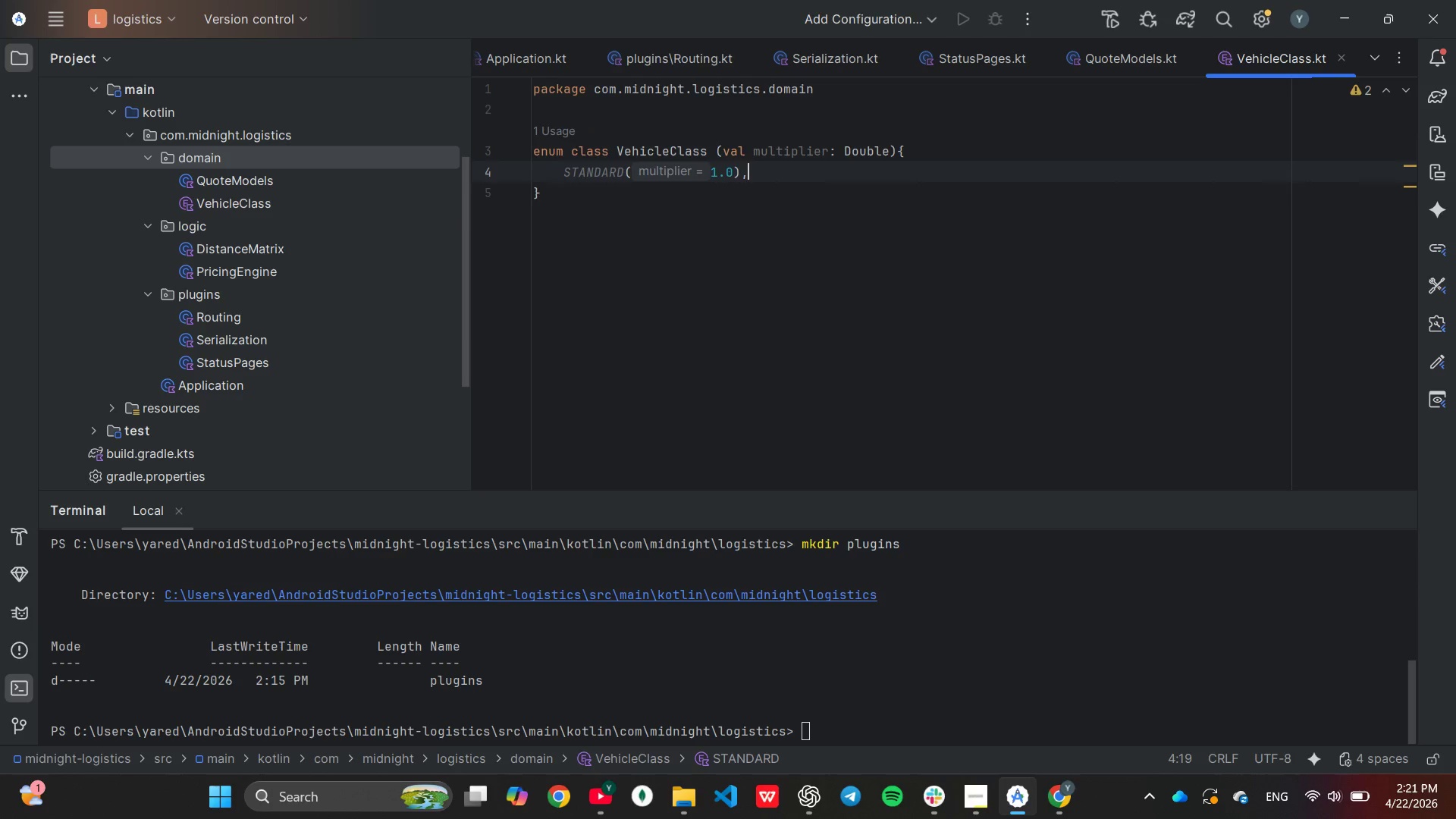 
key(Enter)
 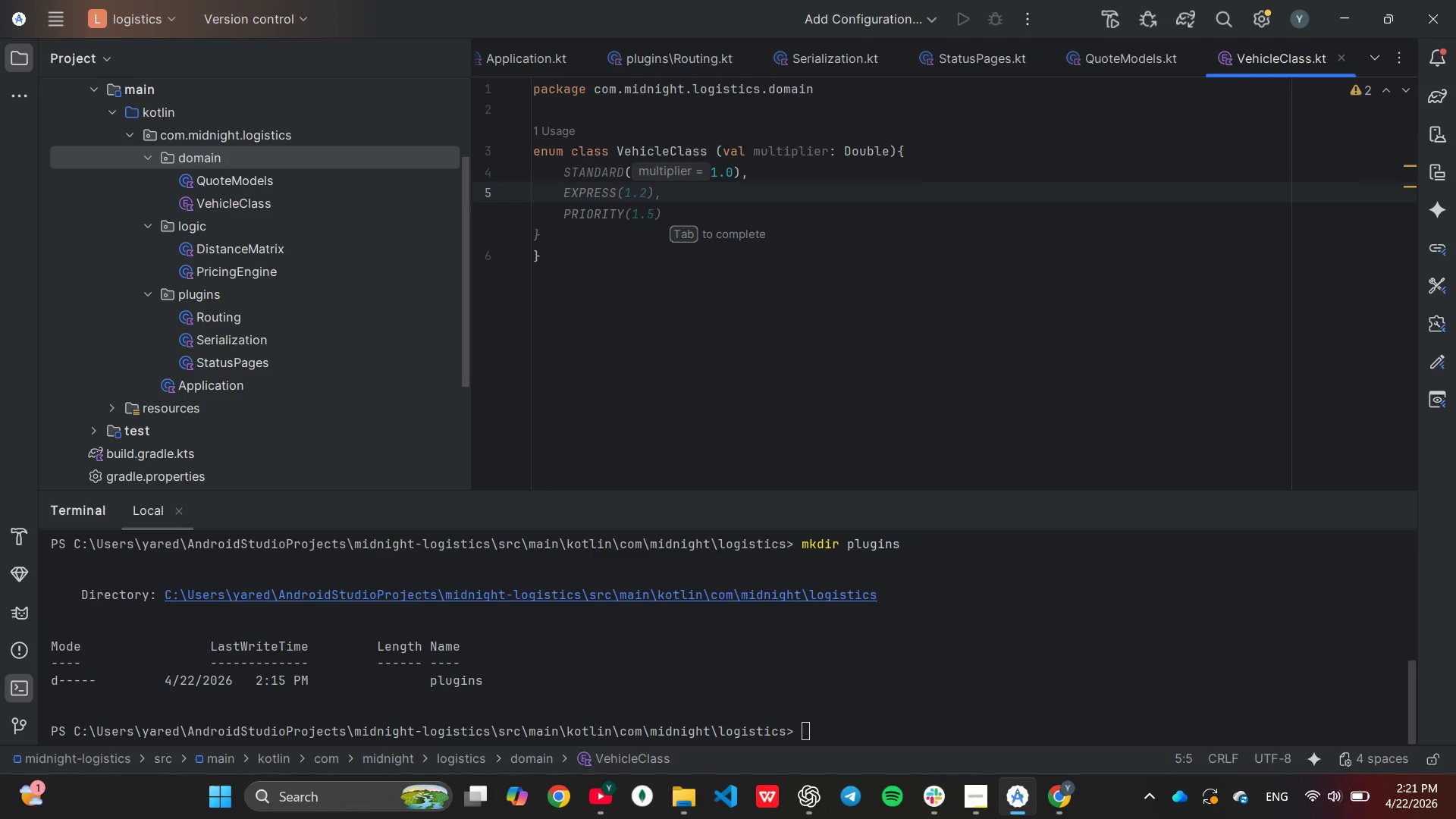 
type(VINTAGE(1.5)
 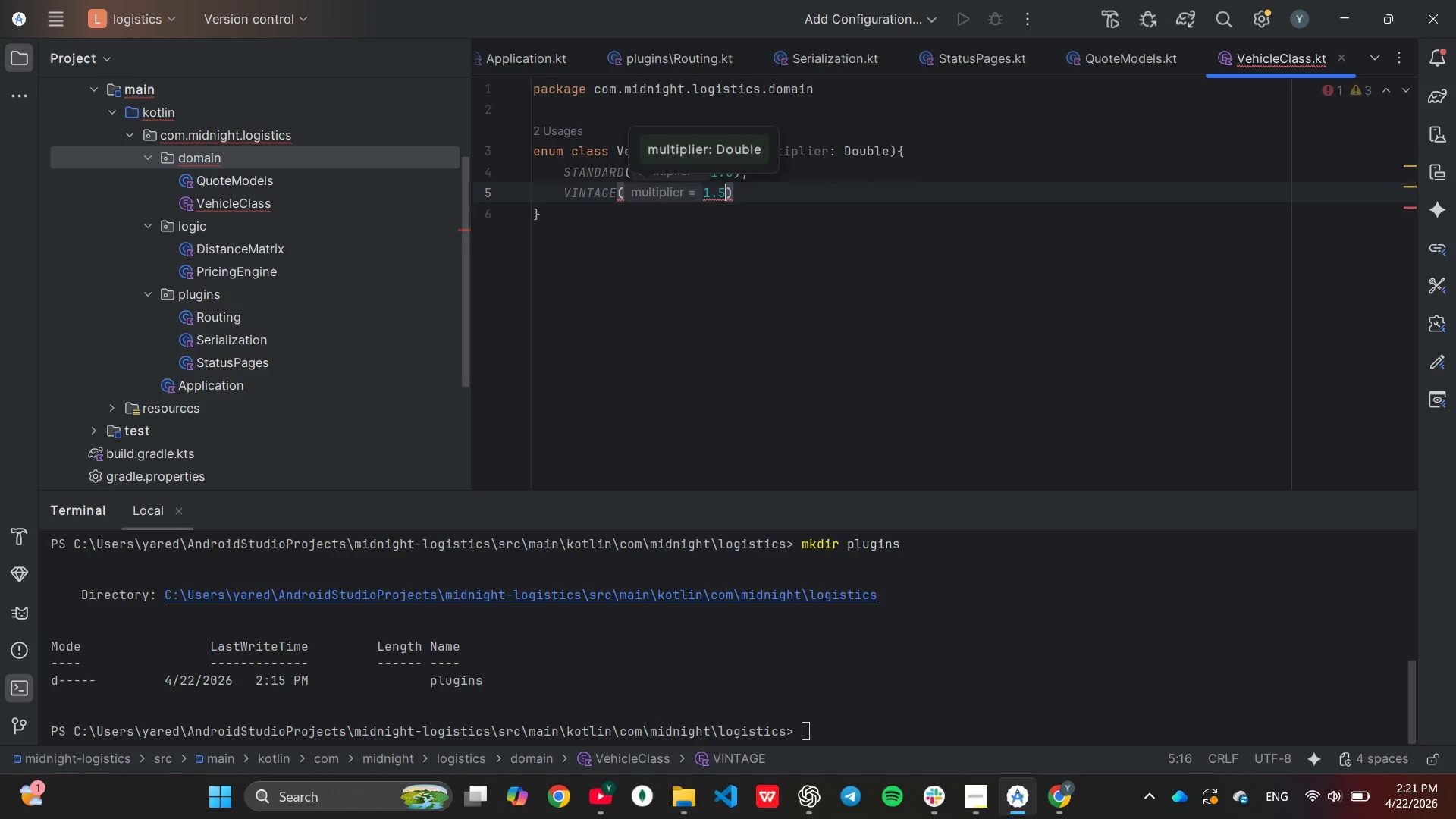 
key(ArrowRight)
 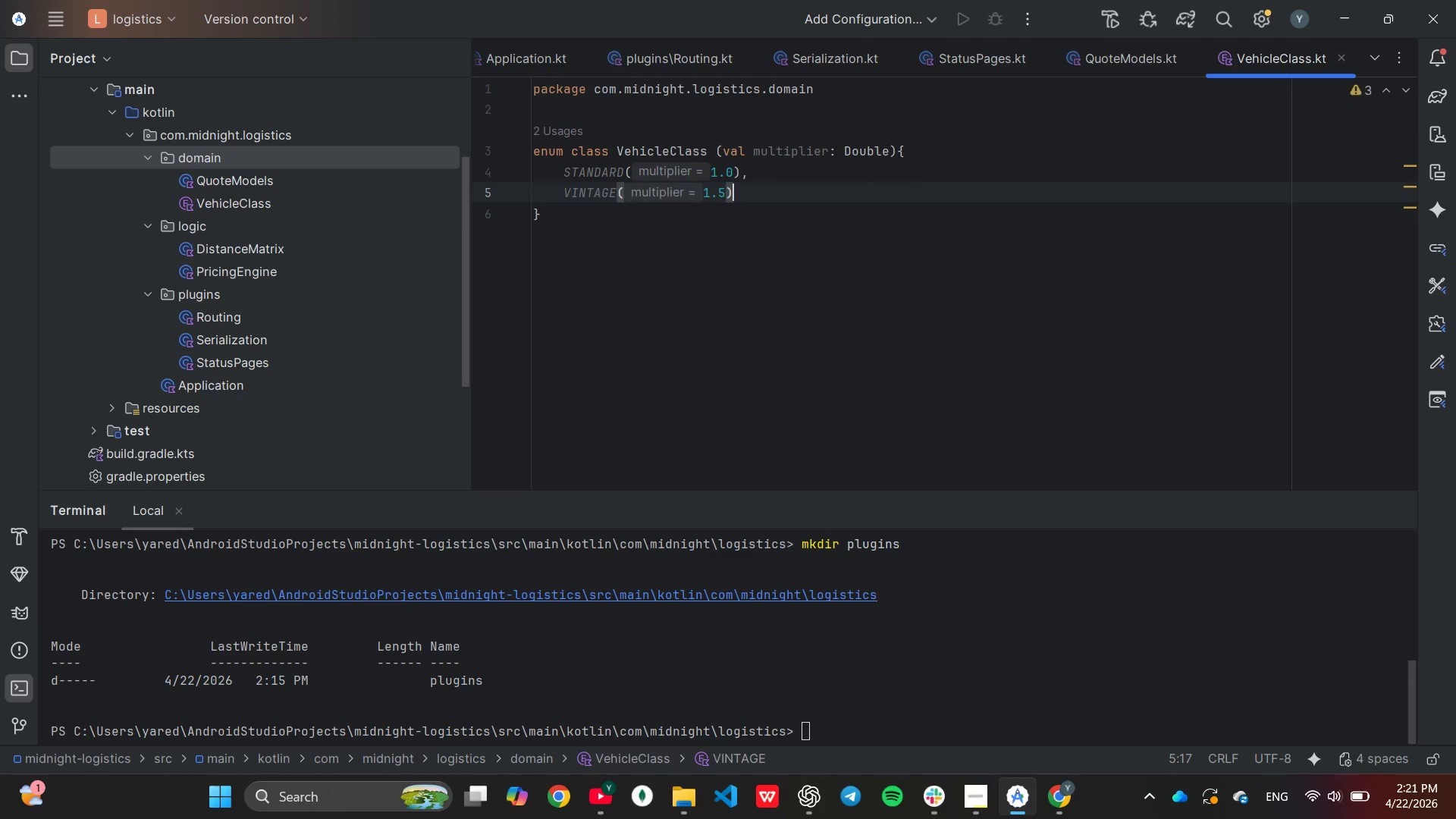 
key(Comma)
 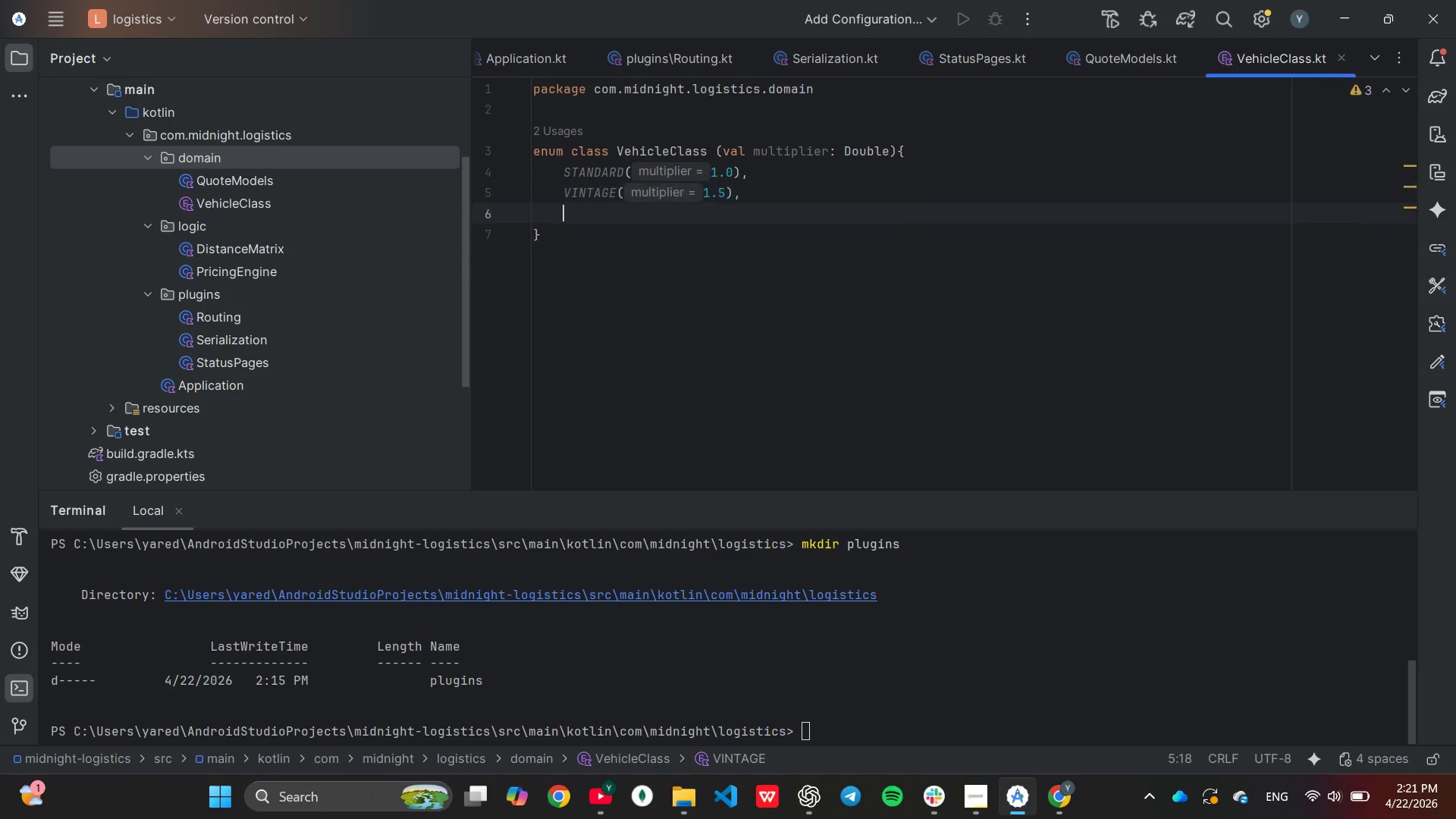 
key(Enter)
 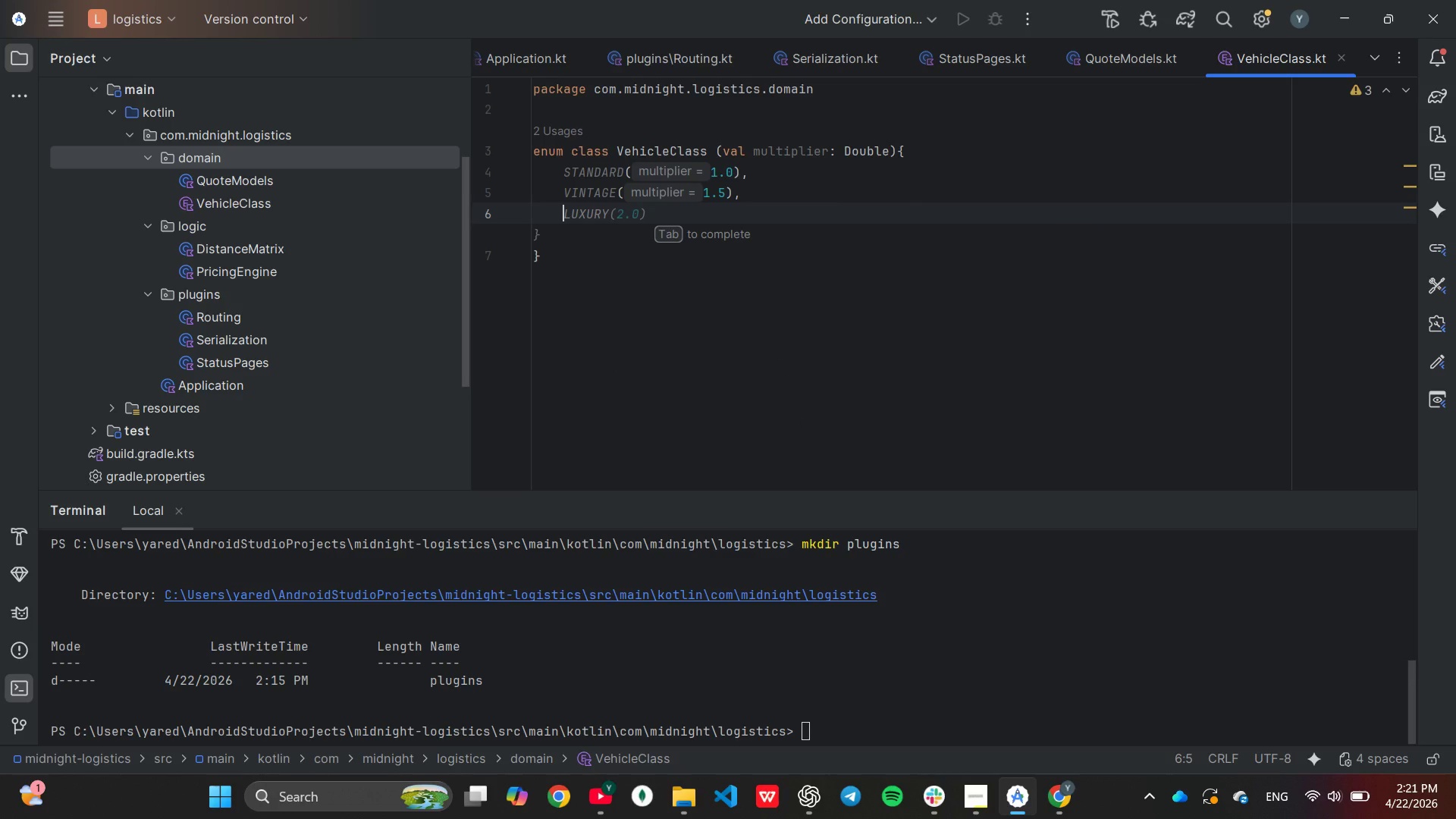 
type(EXOTIC(2.0)
 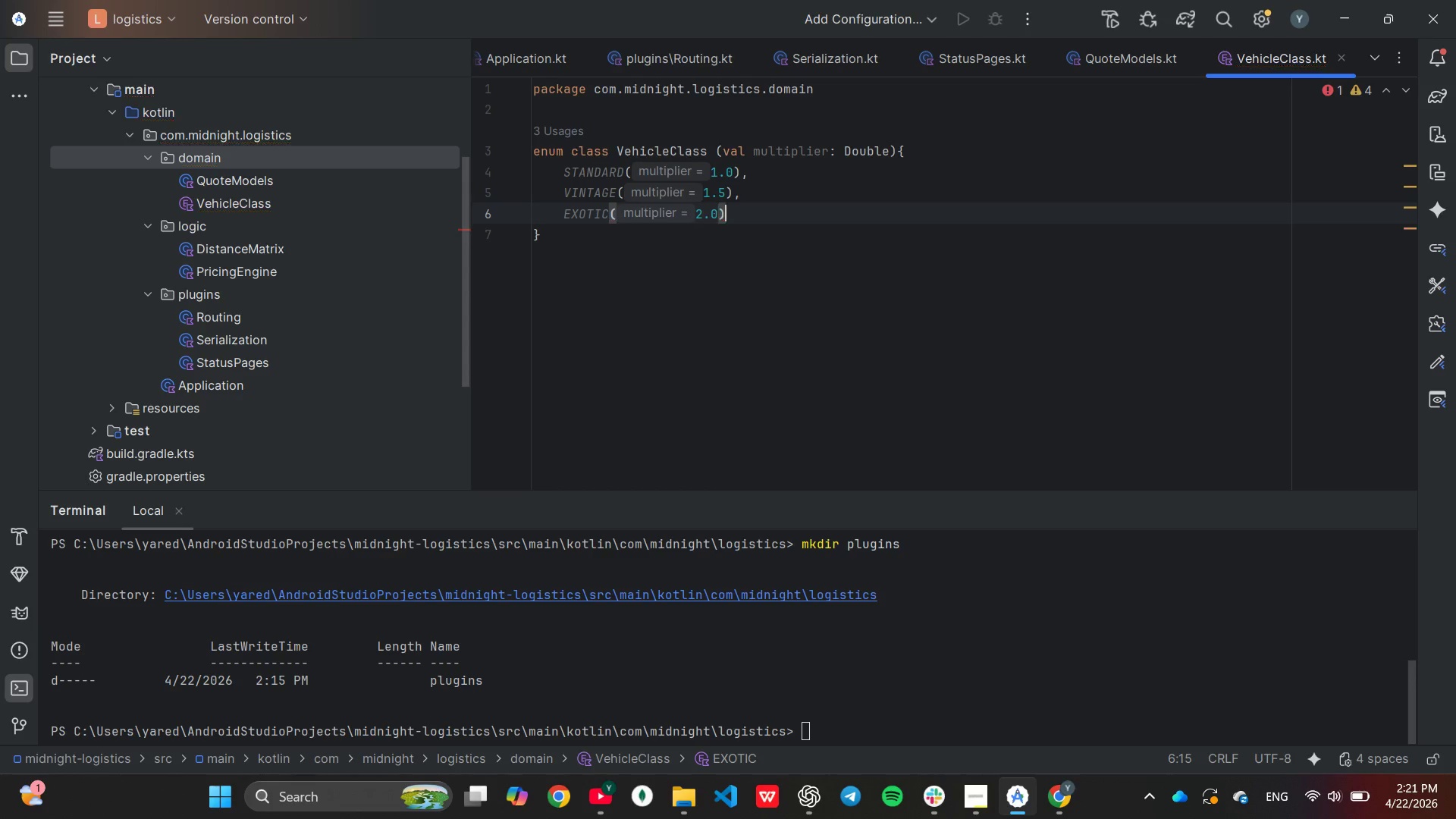 
key(ArrowRight)
 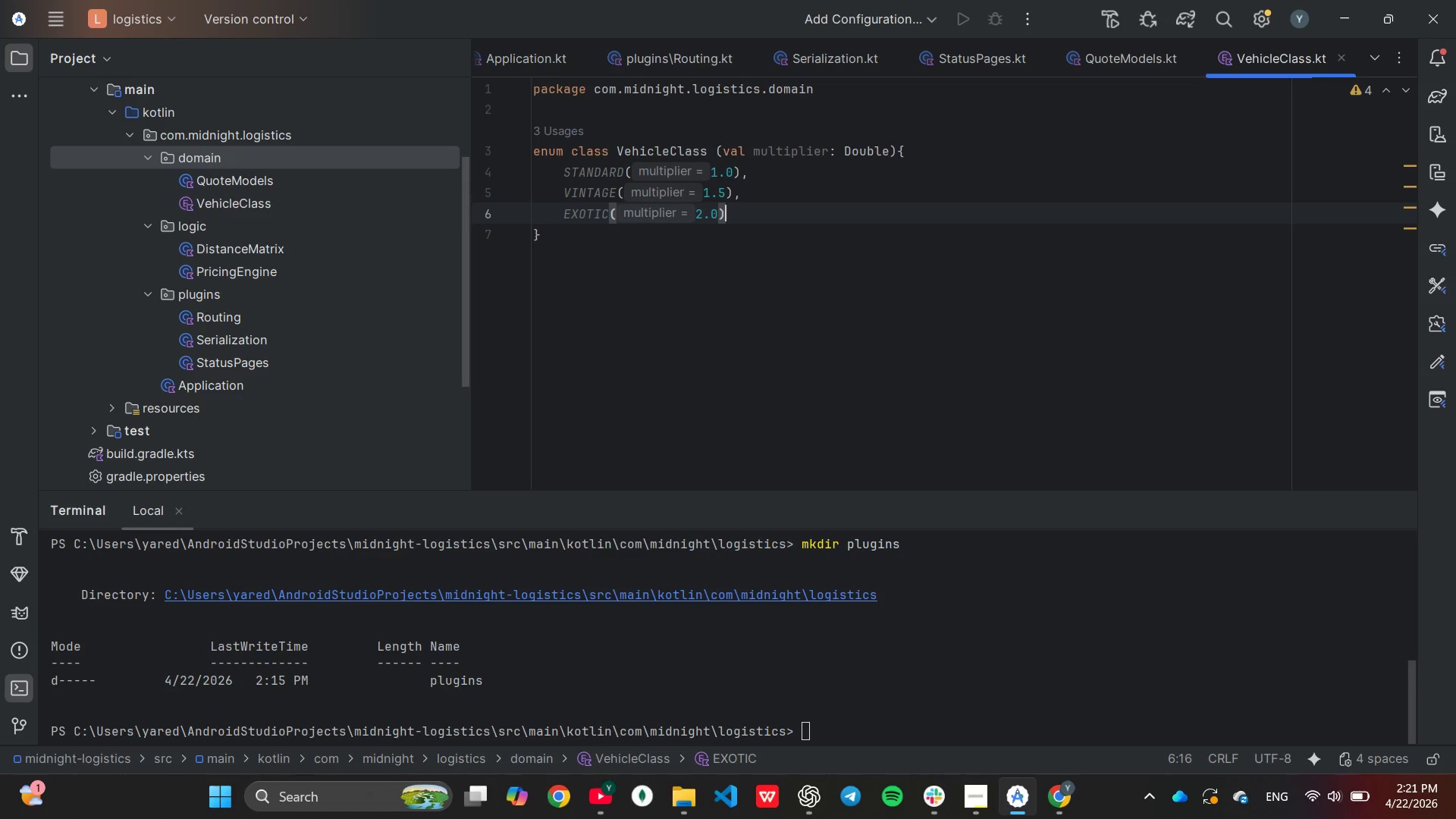 
key(Backslash)
 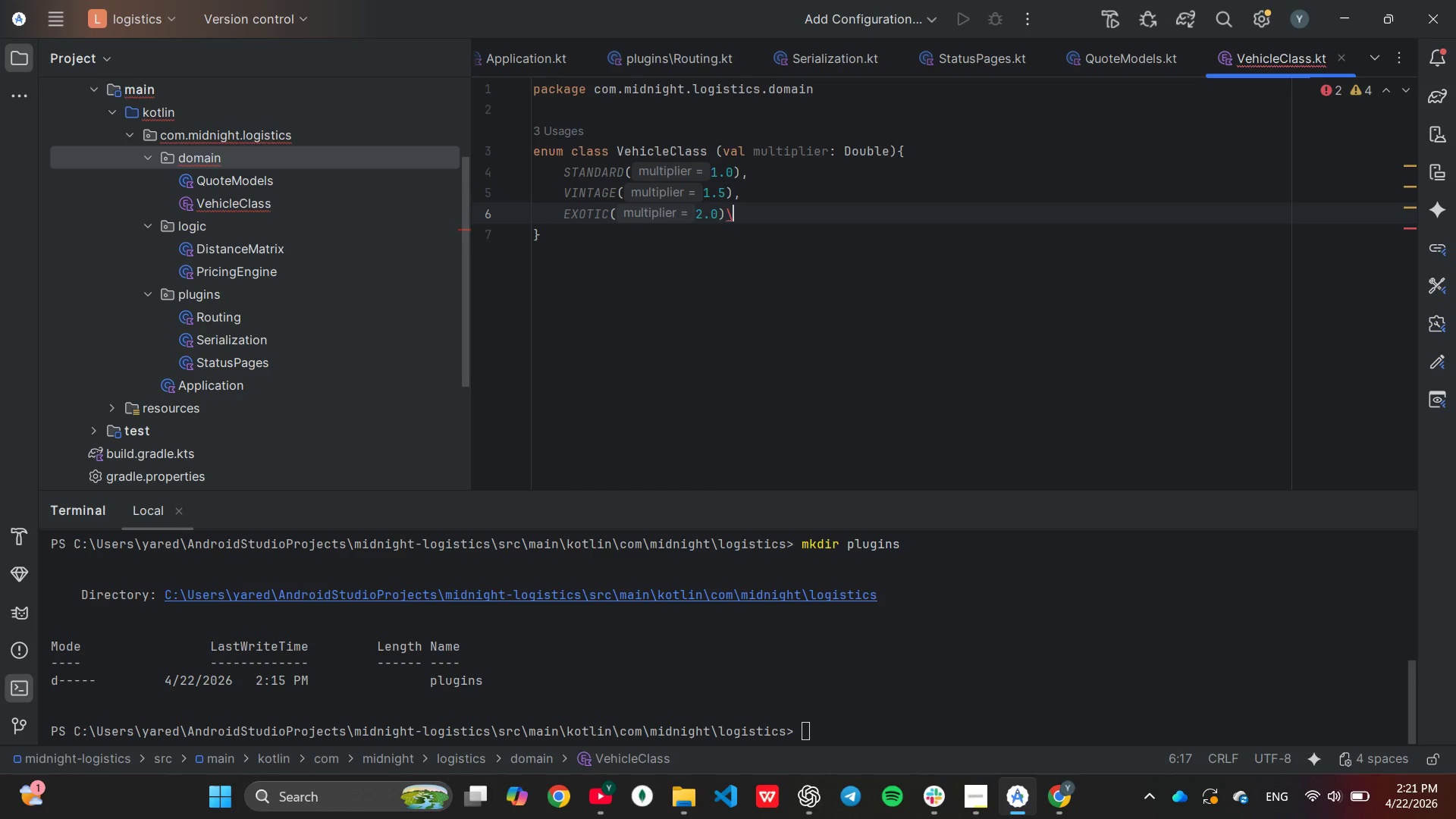 
key(Backspace)
 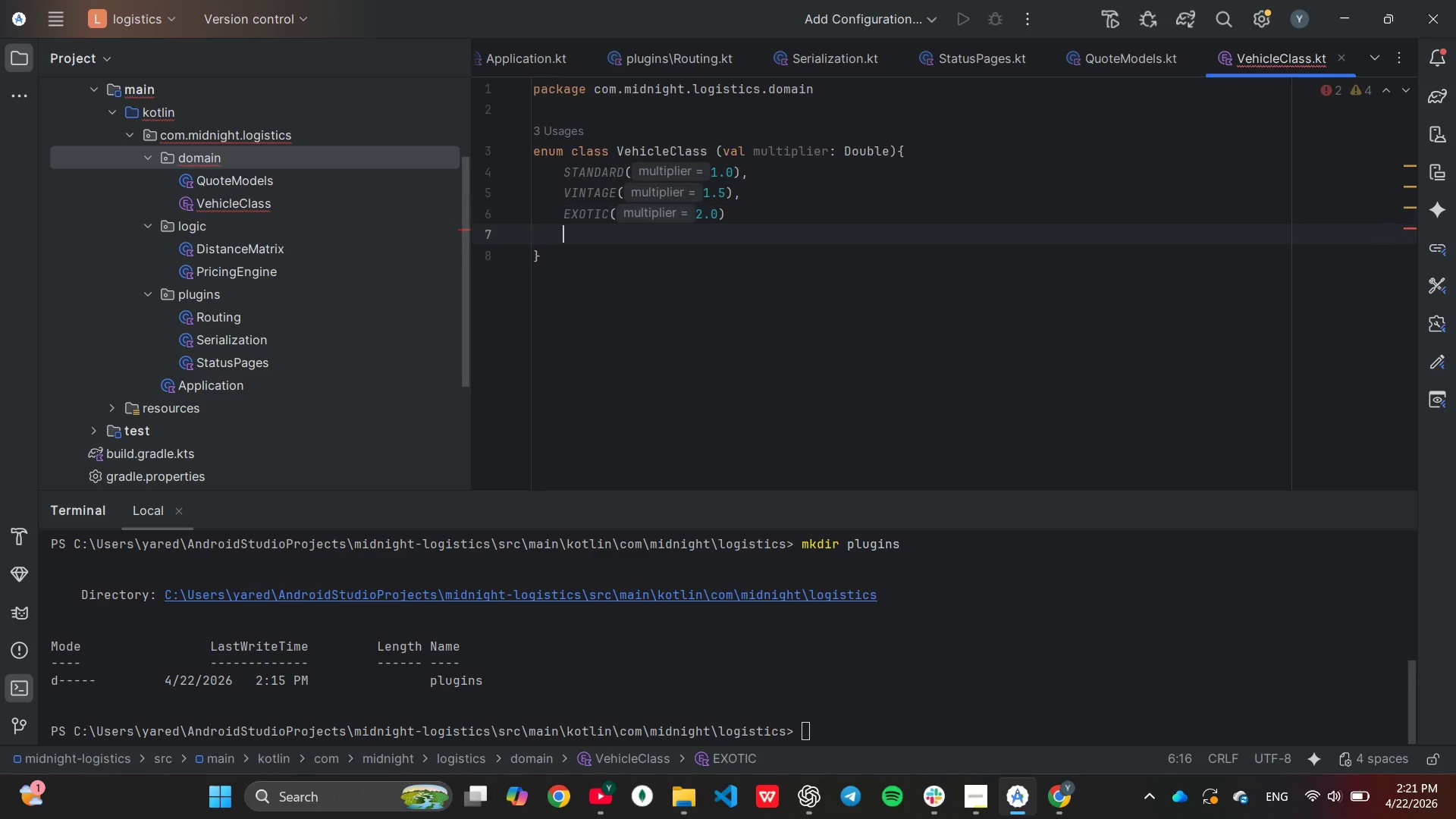 
key(Enter)
 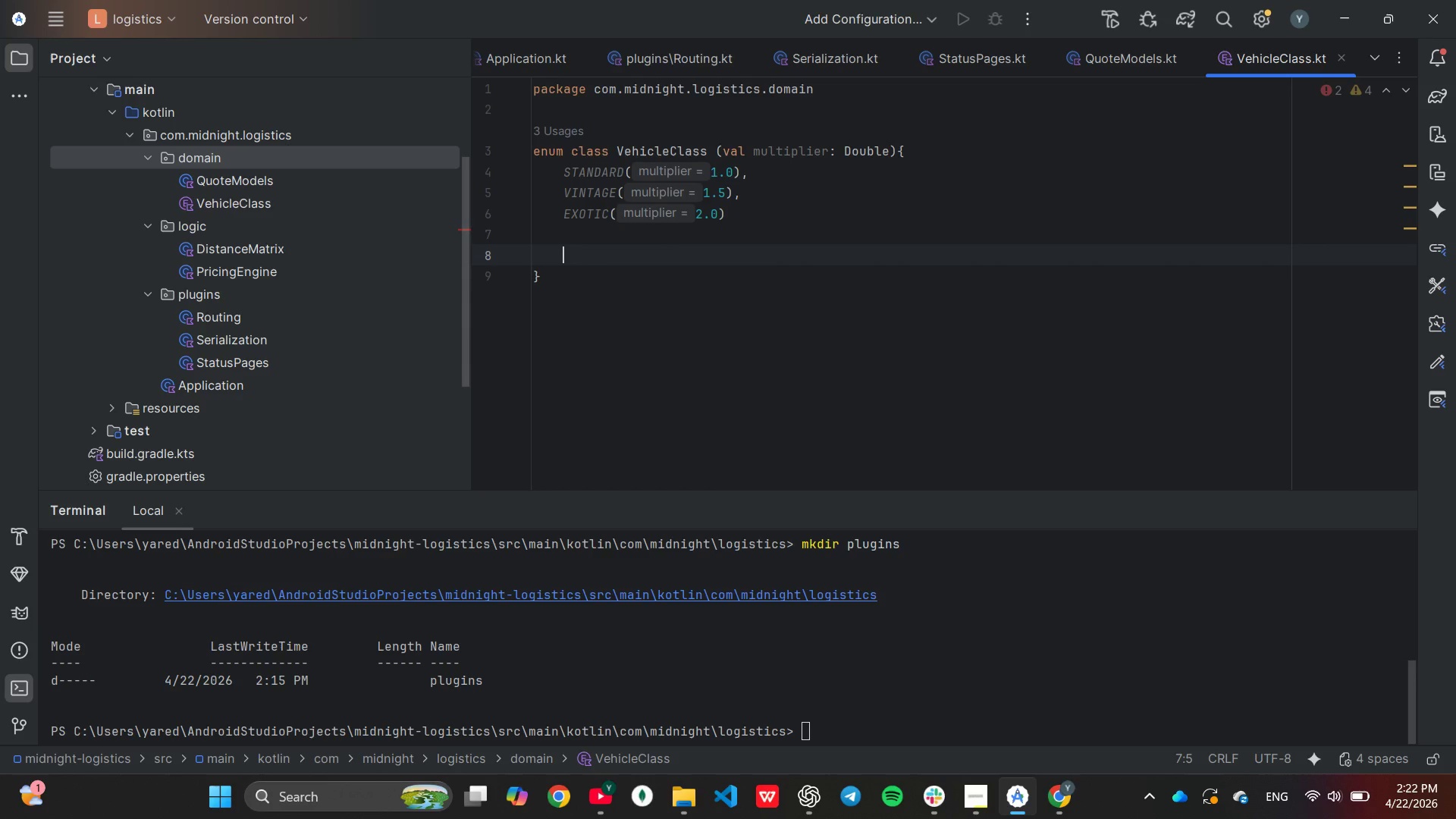 
key(Enter)
 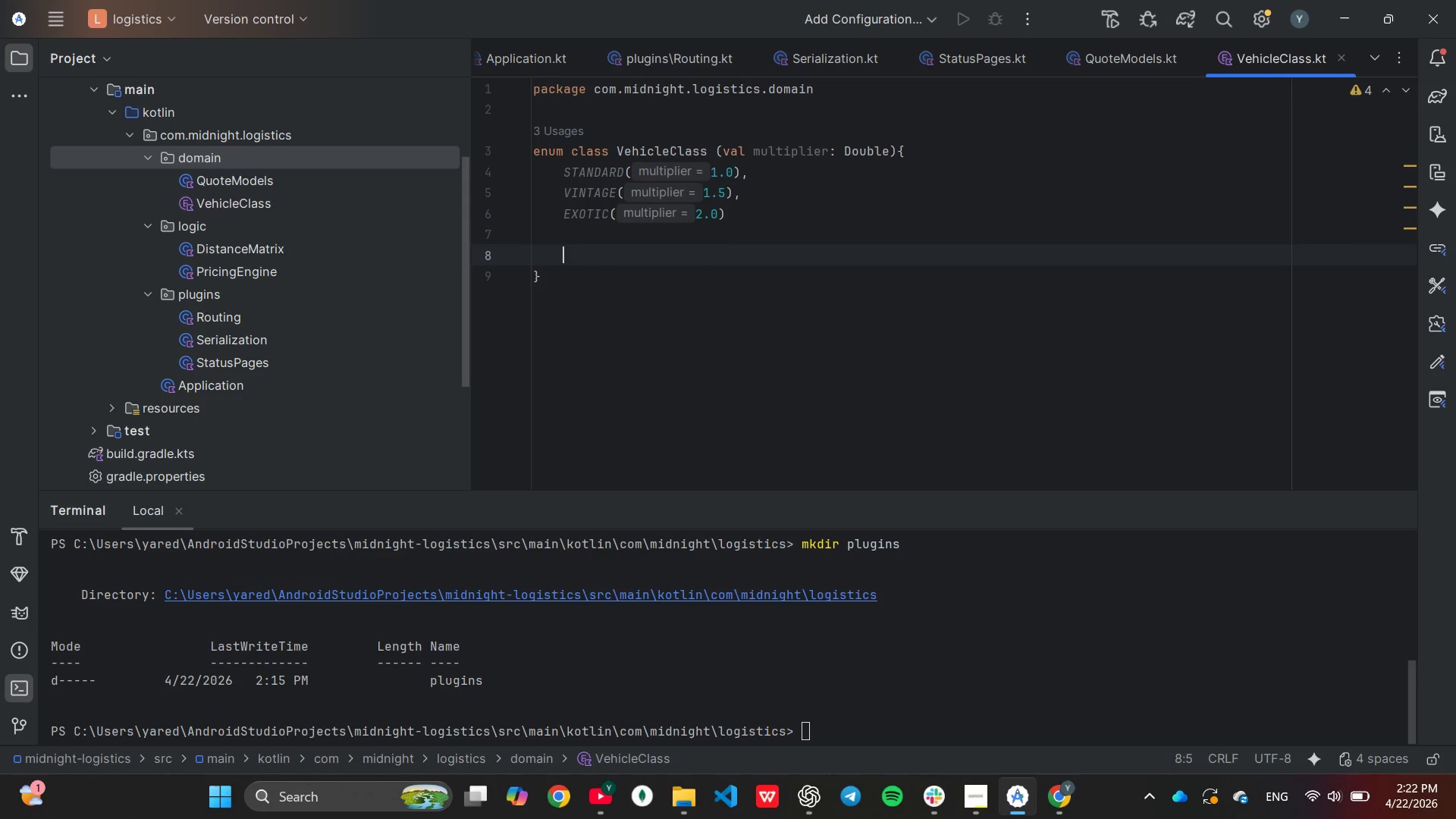 
type(companion obj)
 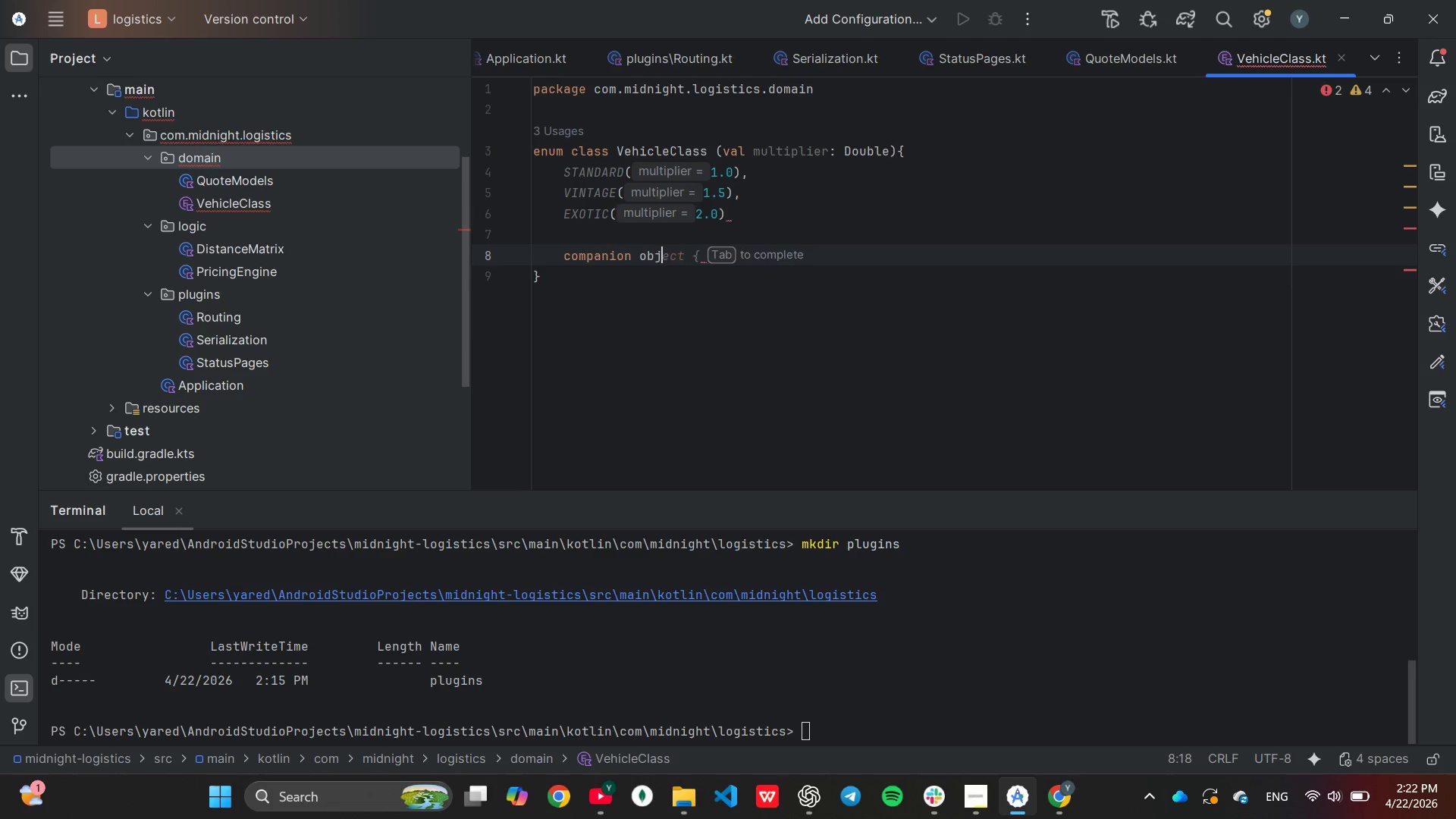 
key(Enter)
 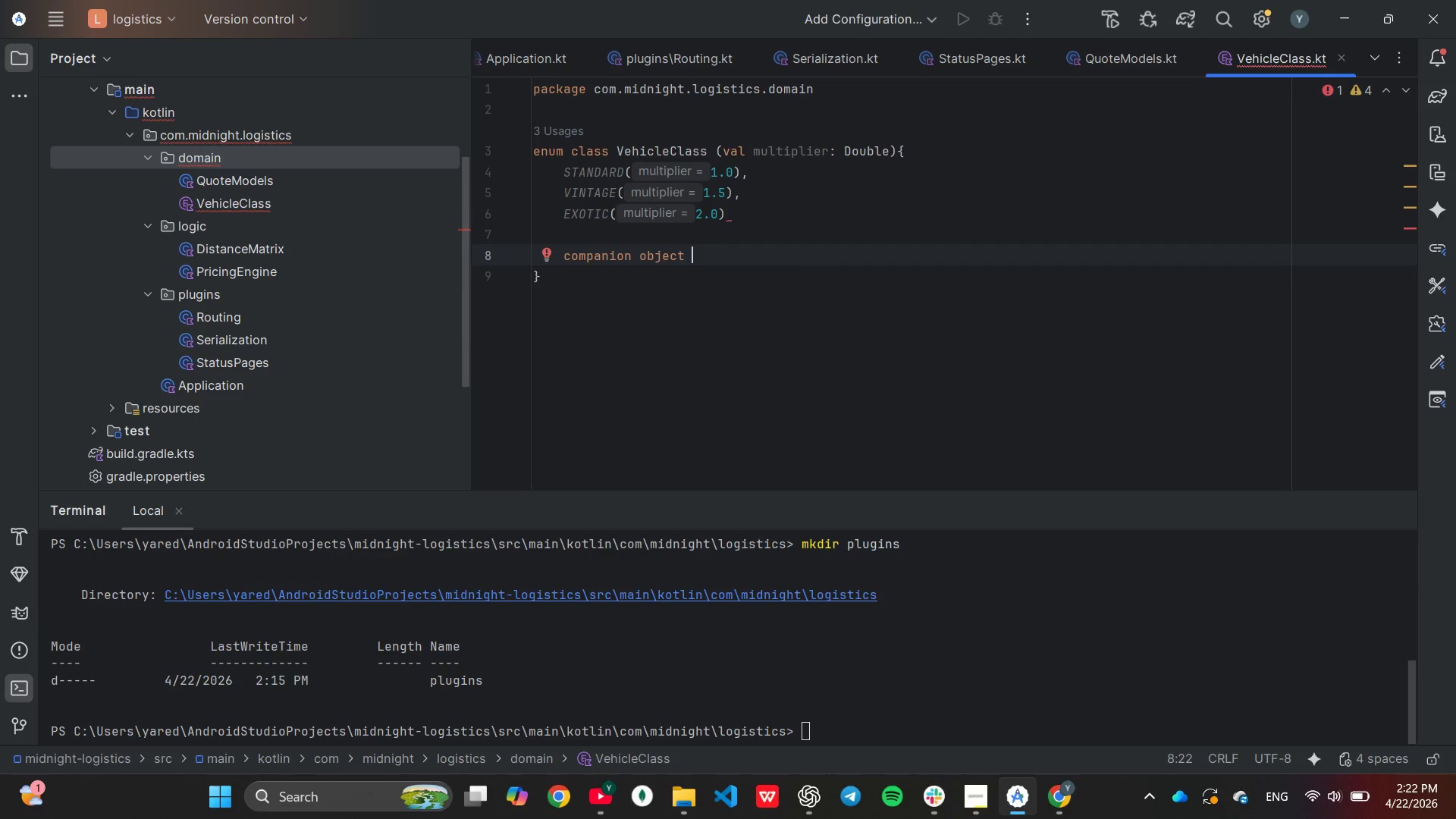 
key(Shift+BracketLeft)
 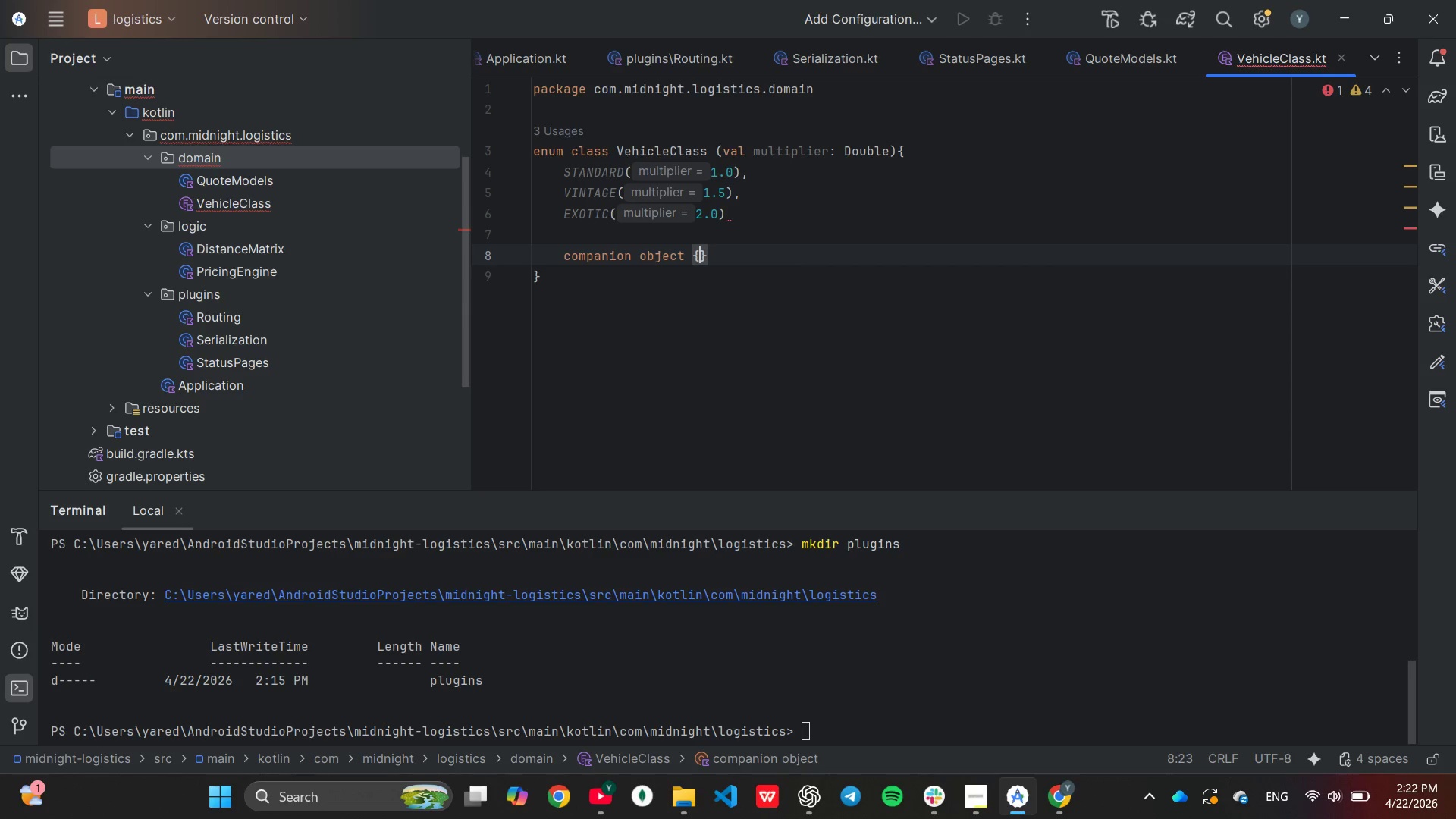 
key(Enter)
 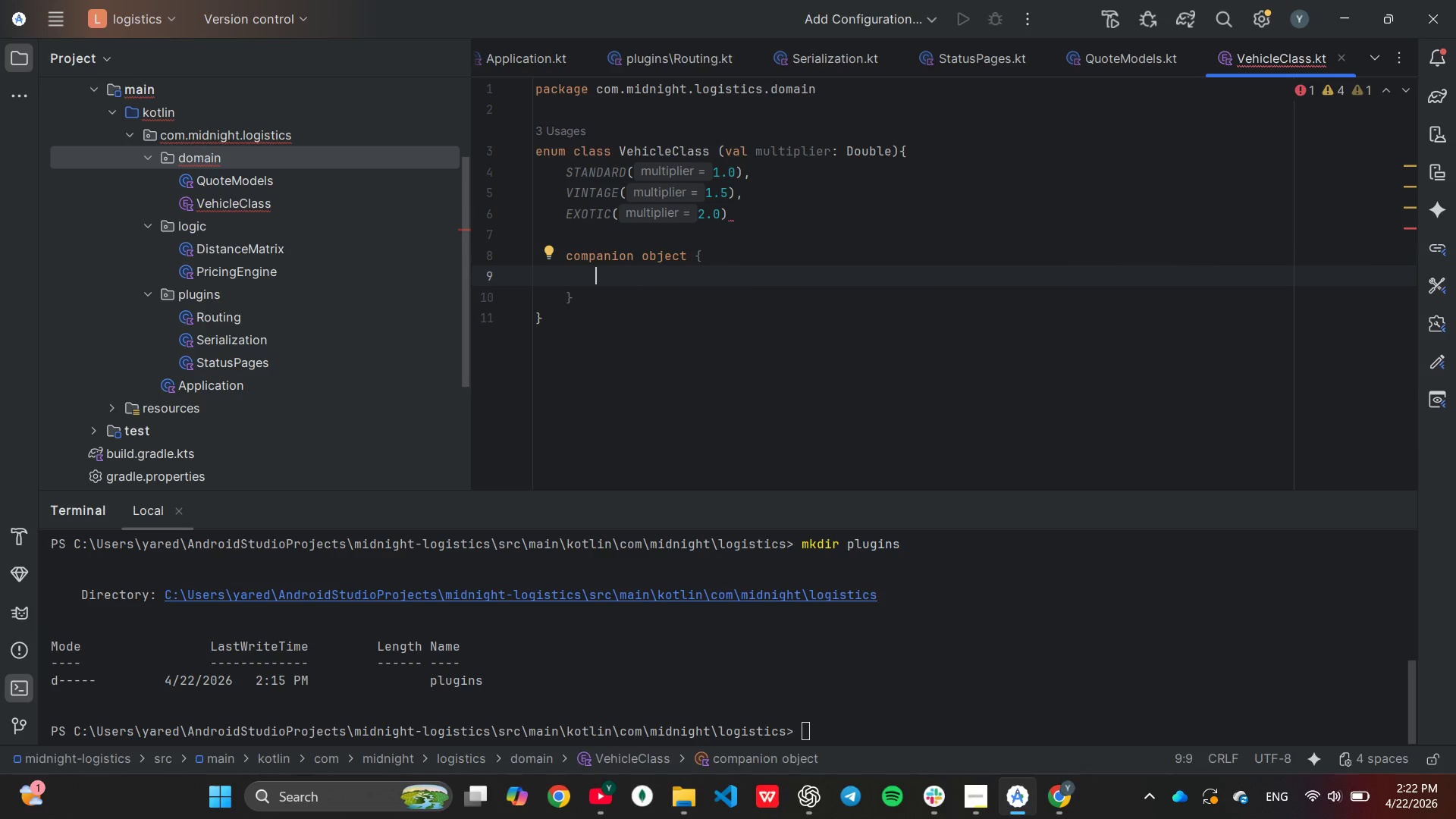 
type(fun)
key(Tab)
 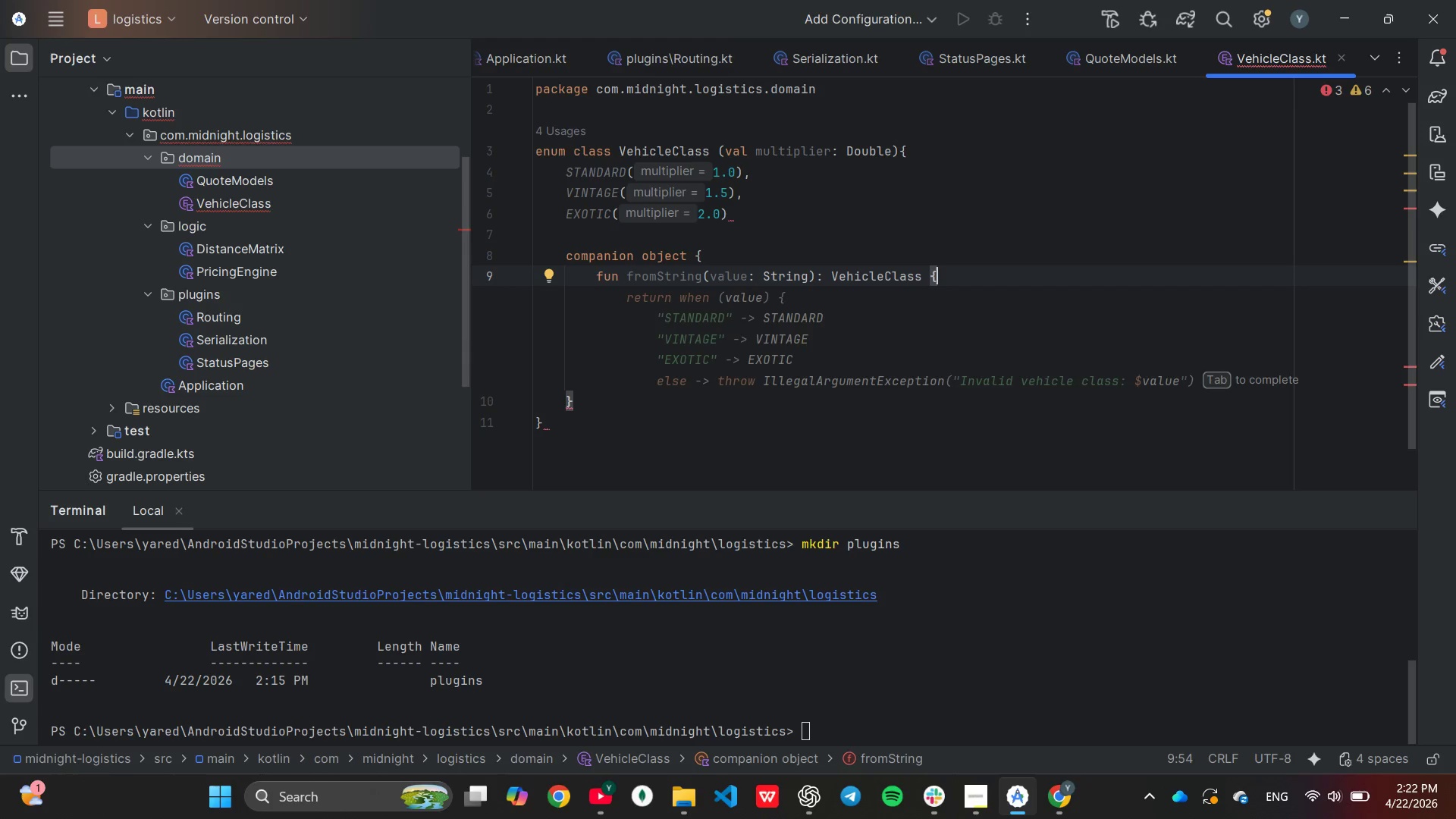 
wait(8.31)
 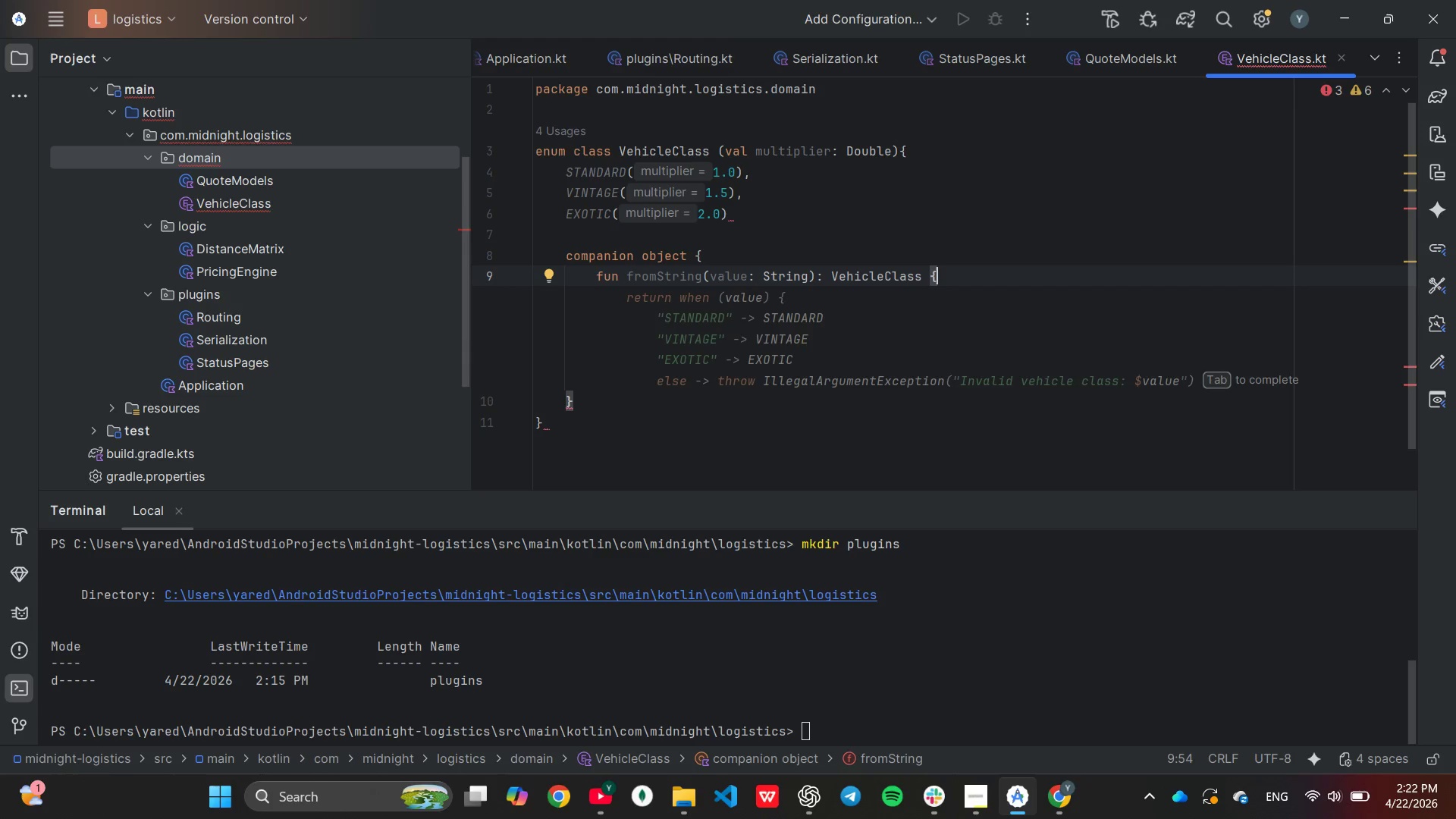 
hold_key(key=Backspace, duration=0.88)
 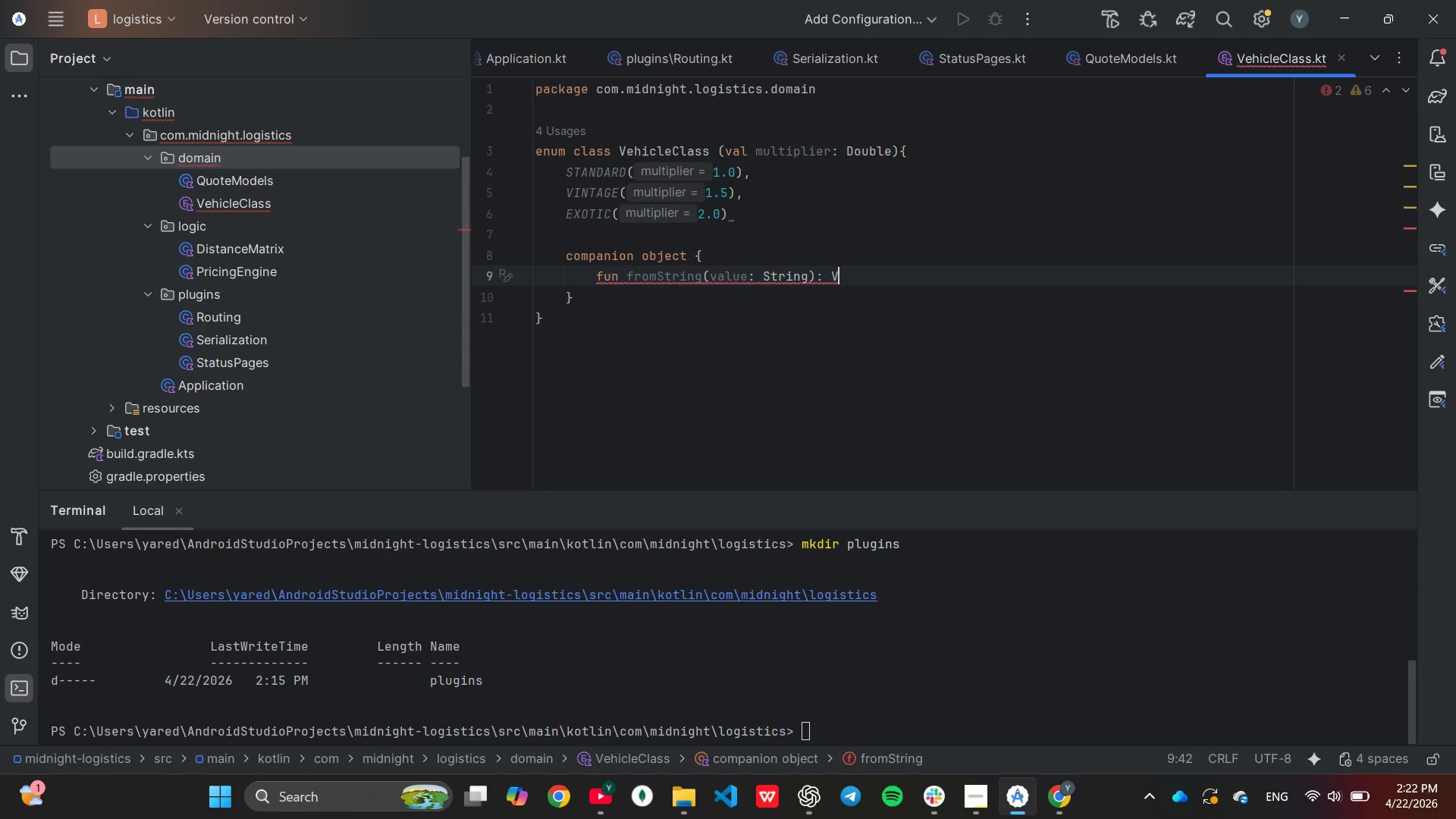 
key(Backspace)
 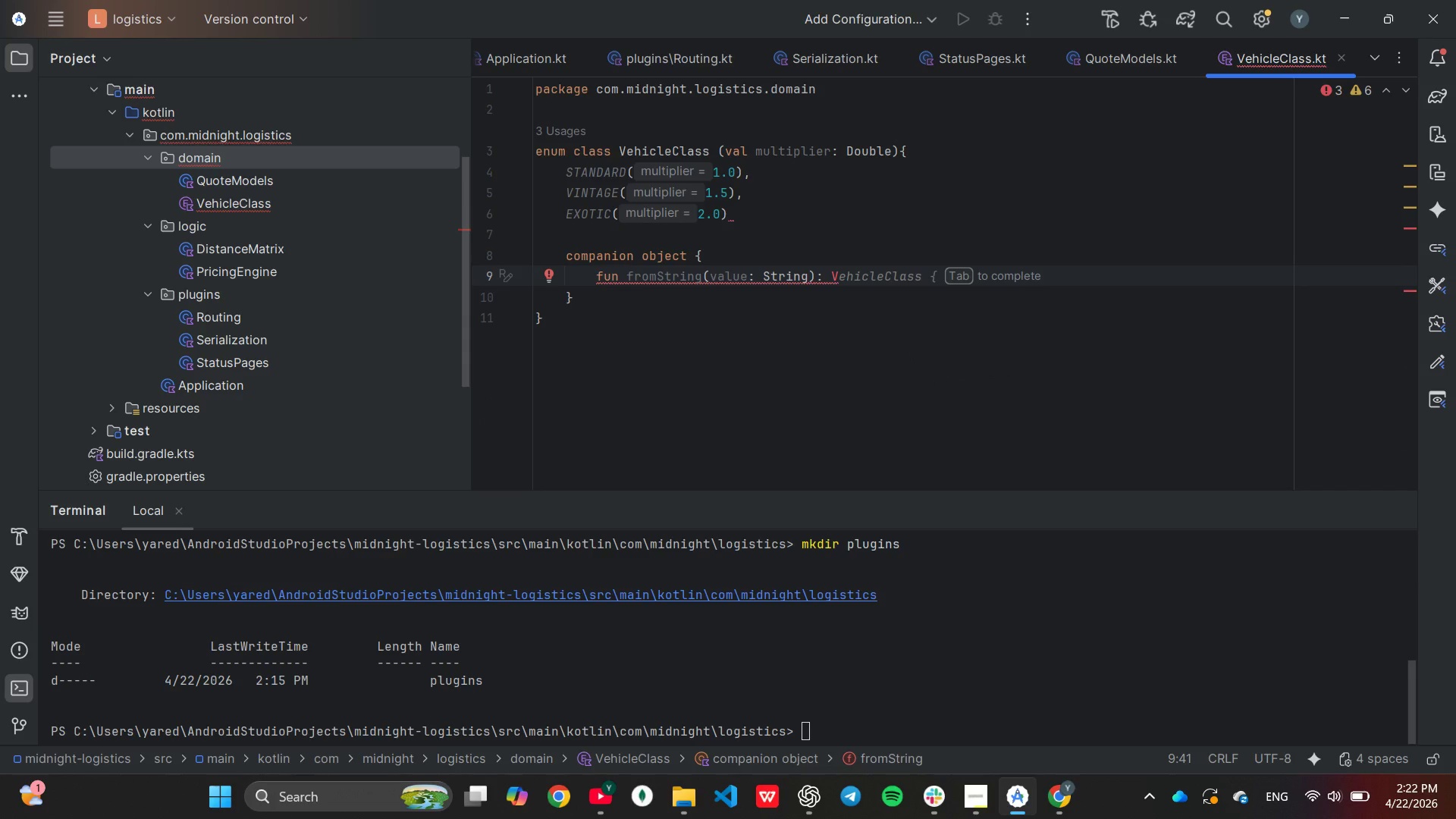 
key(Backspace)
key(Backspace)
key(Backspace)
type( = values.)
key(Backspace)
type(()
 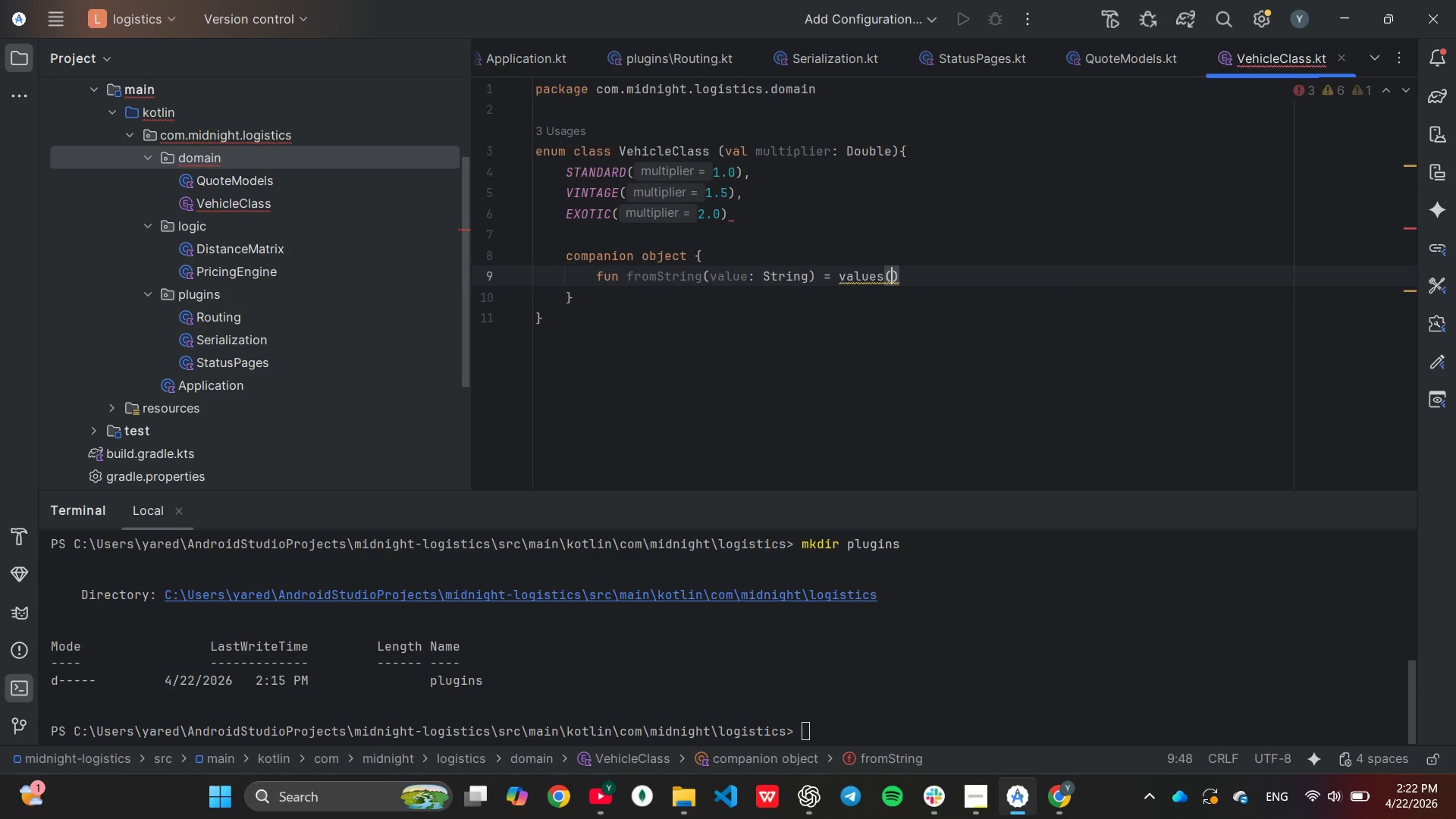 
key(ArrowRight)
 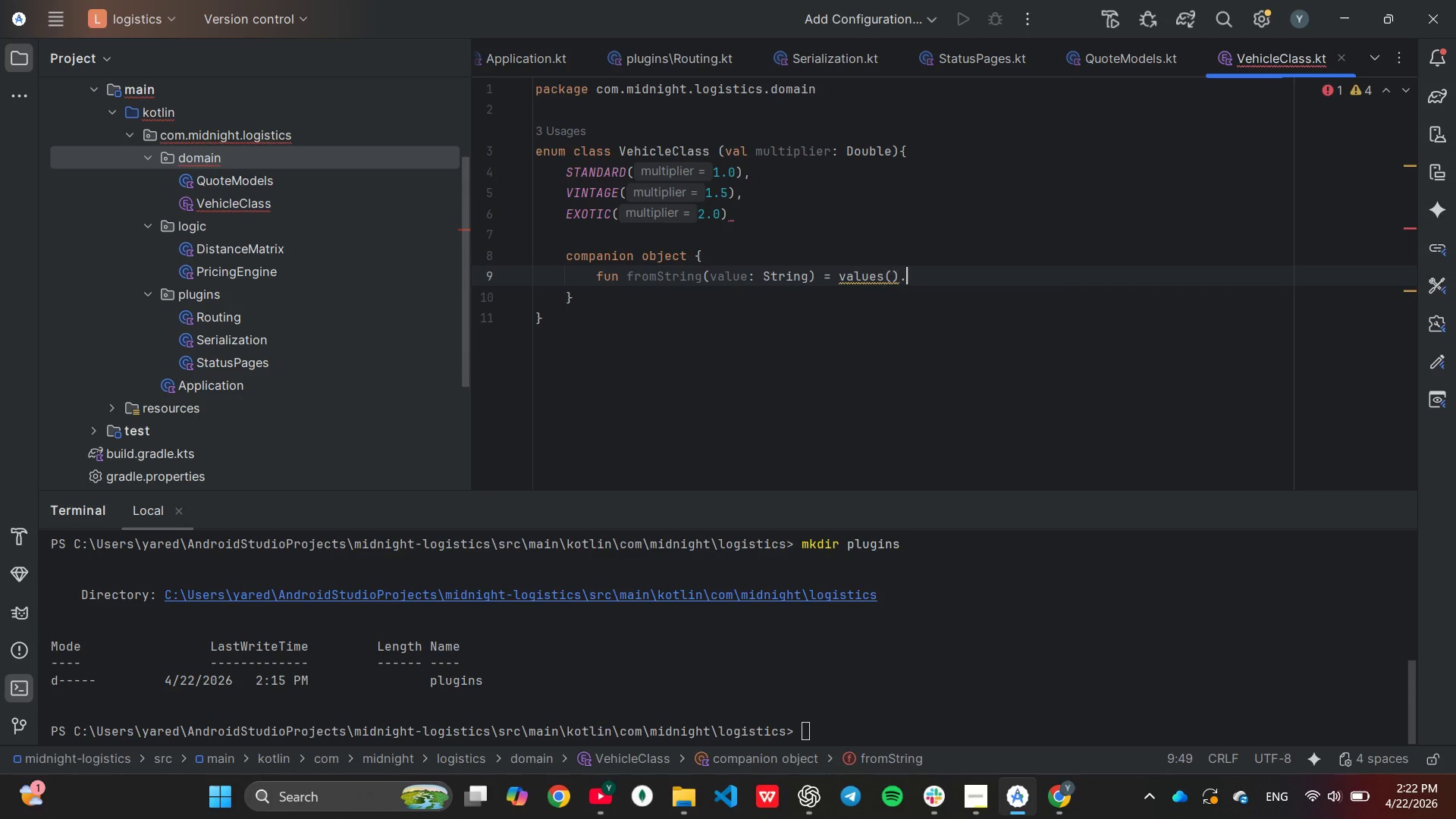 
type(.find)
 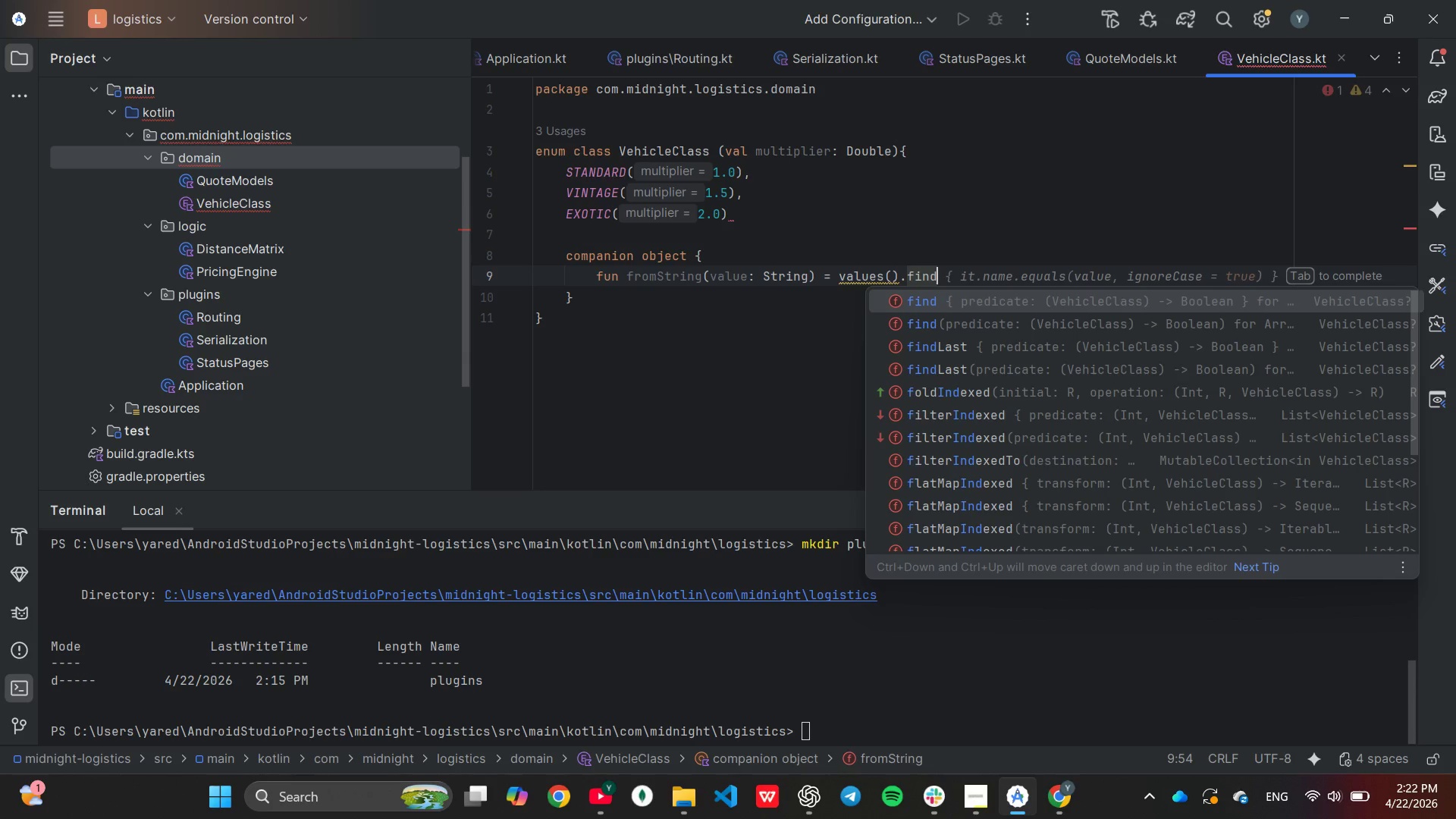 
key(Tab)
 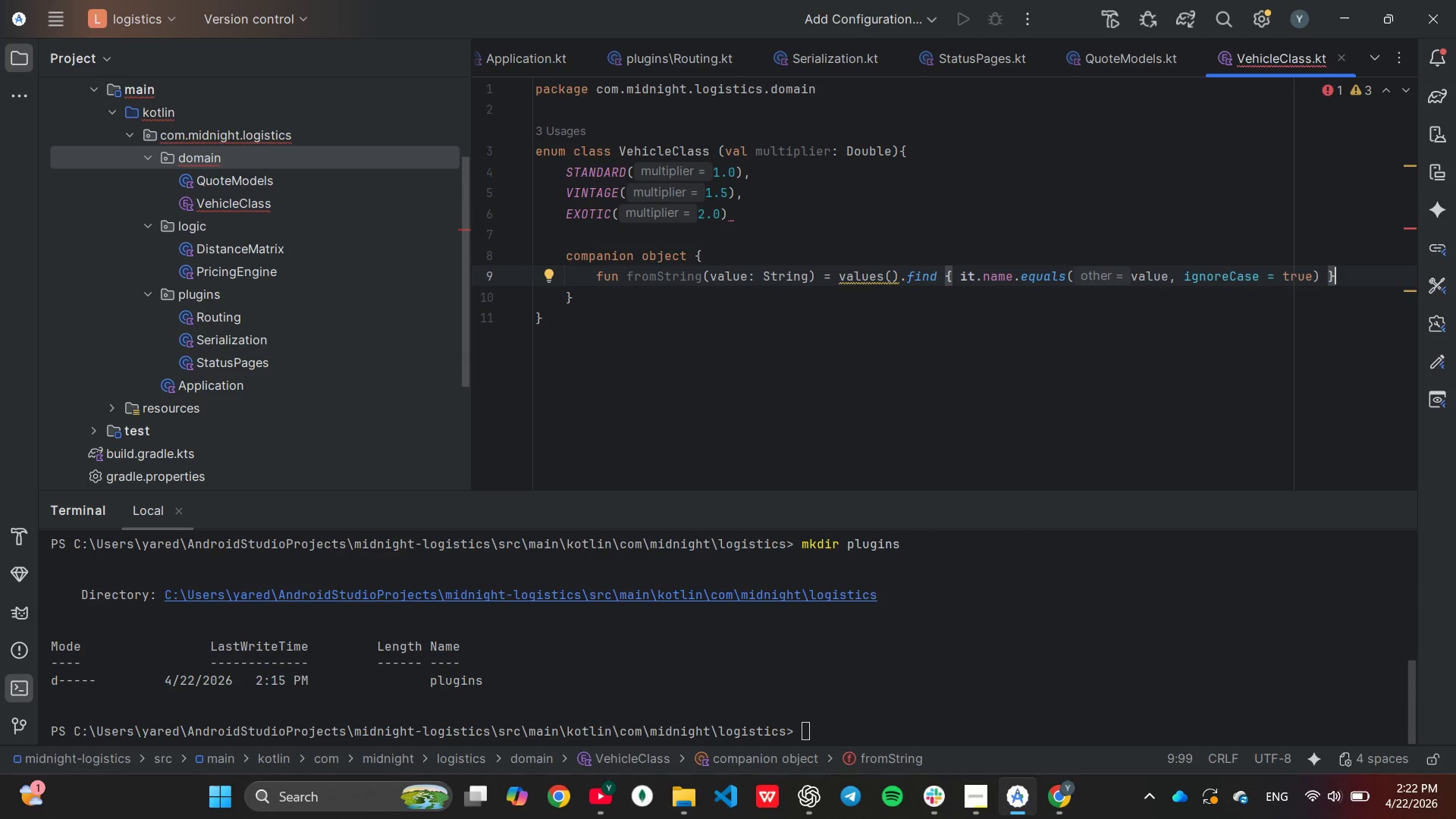 
wait(9.59)
 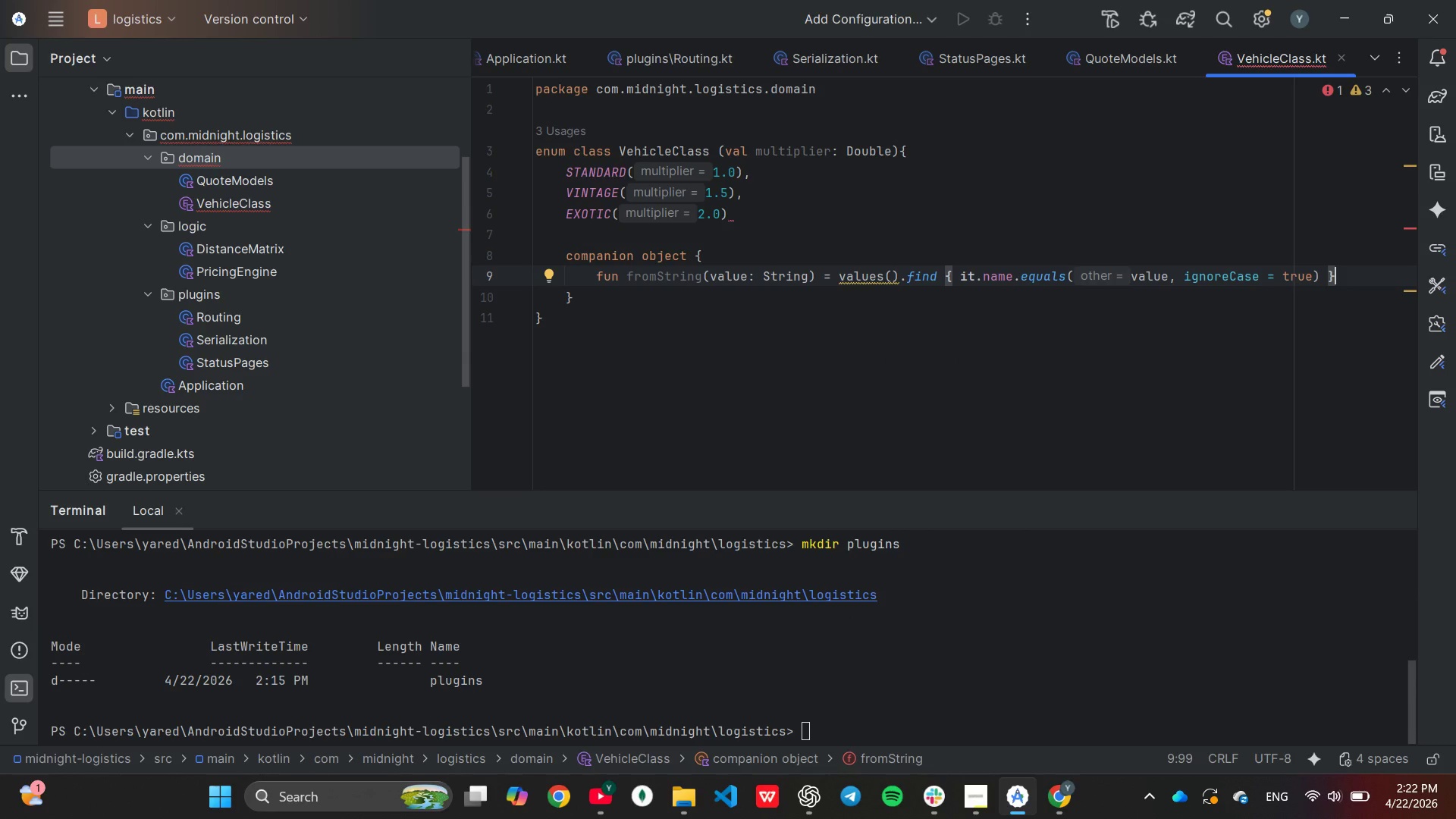 
key(ArrowLeft)
 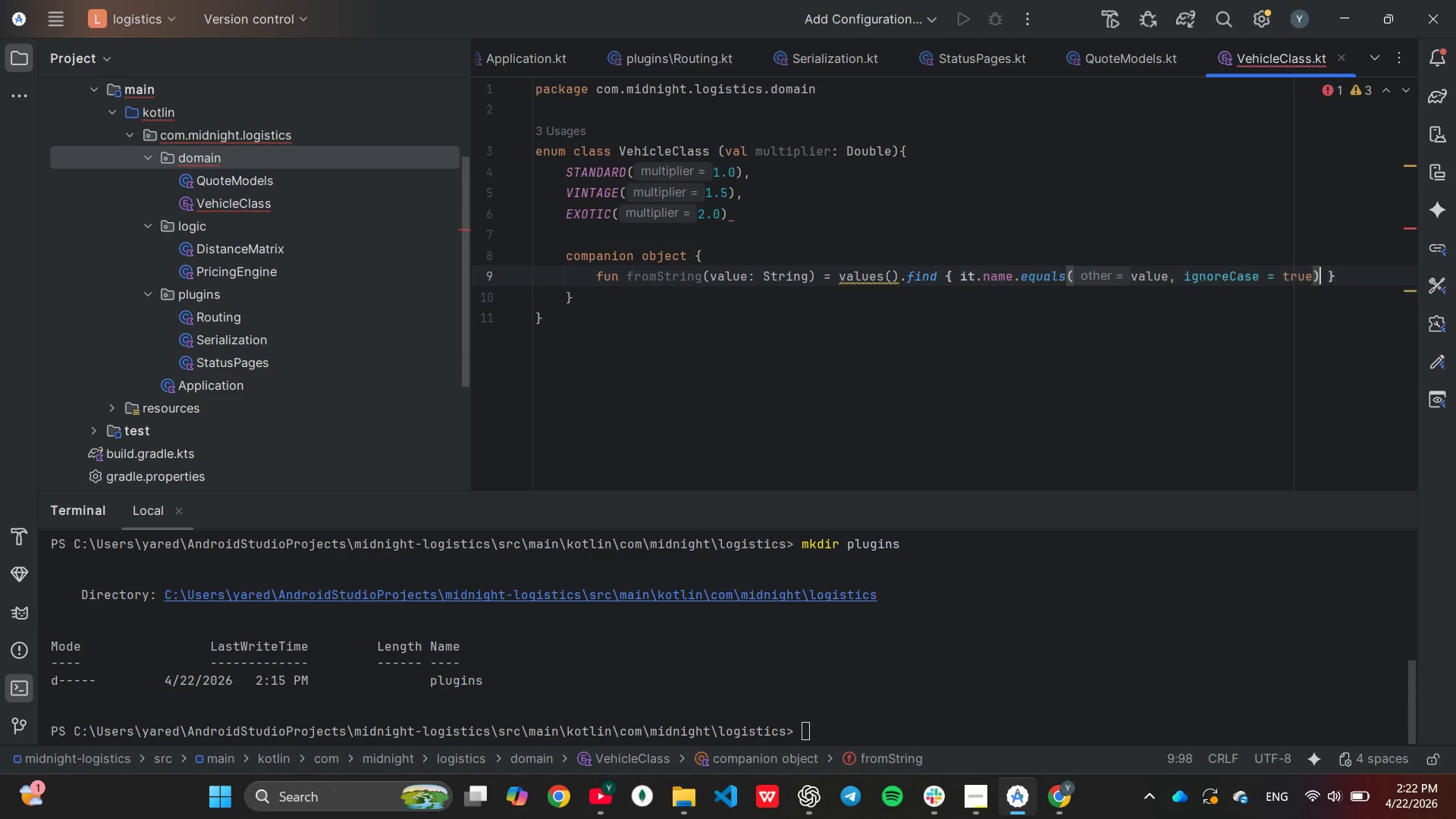 
key(ArrowLeft)
 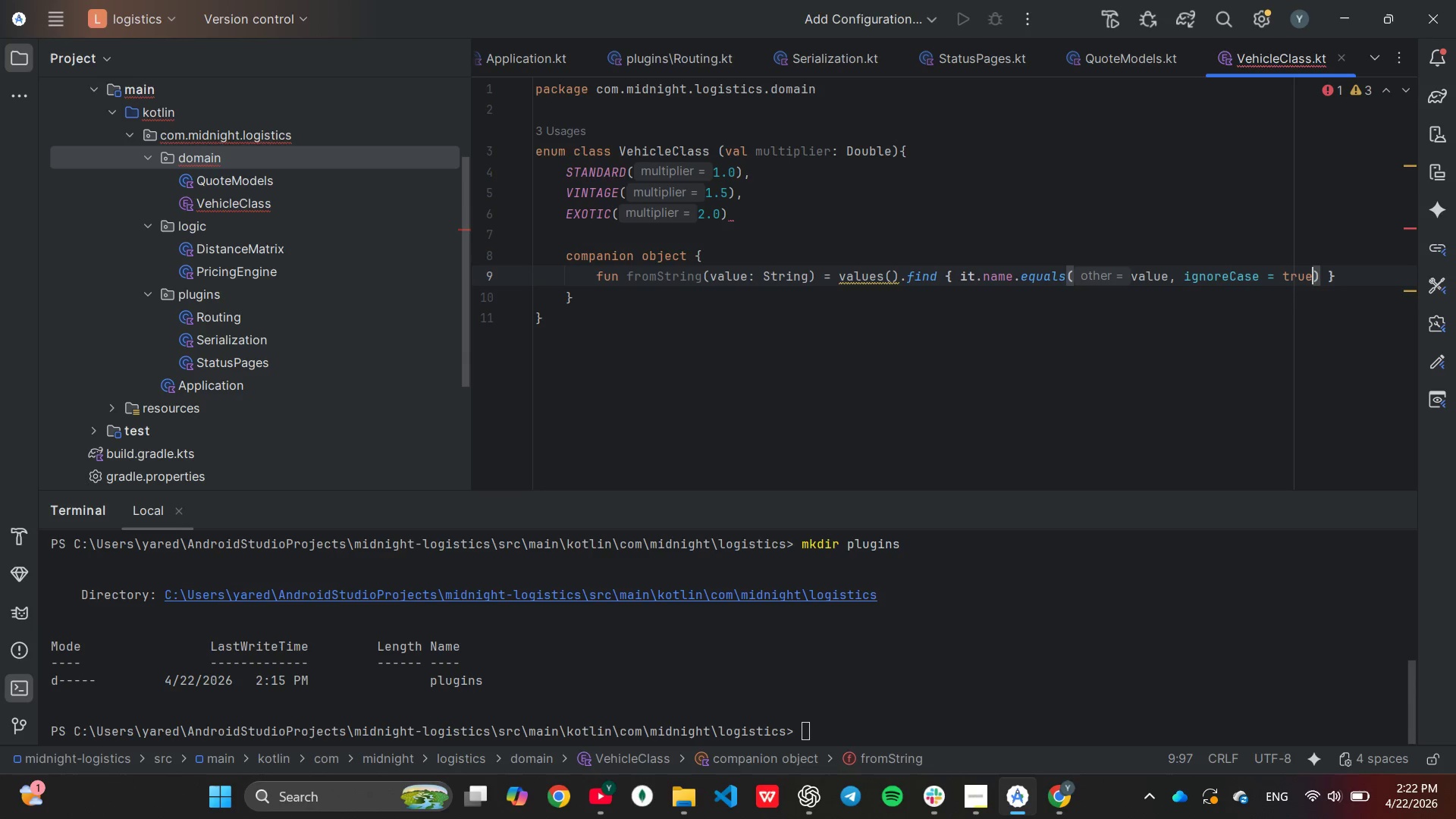 
key(ArrowLeft)
 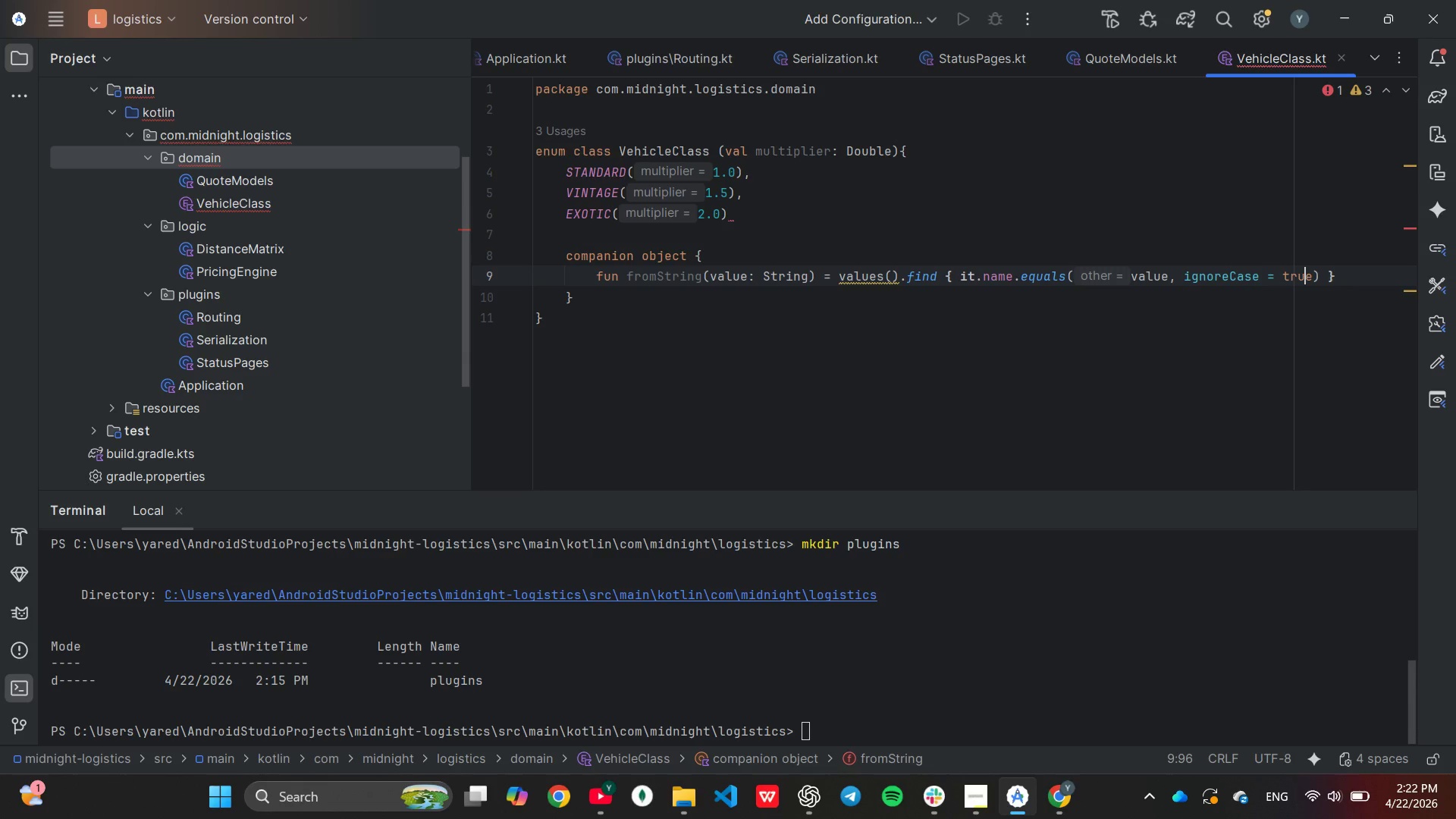 
key(ArrowLeft)
 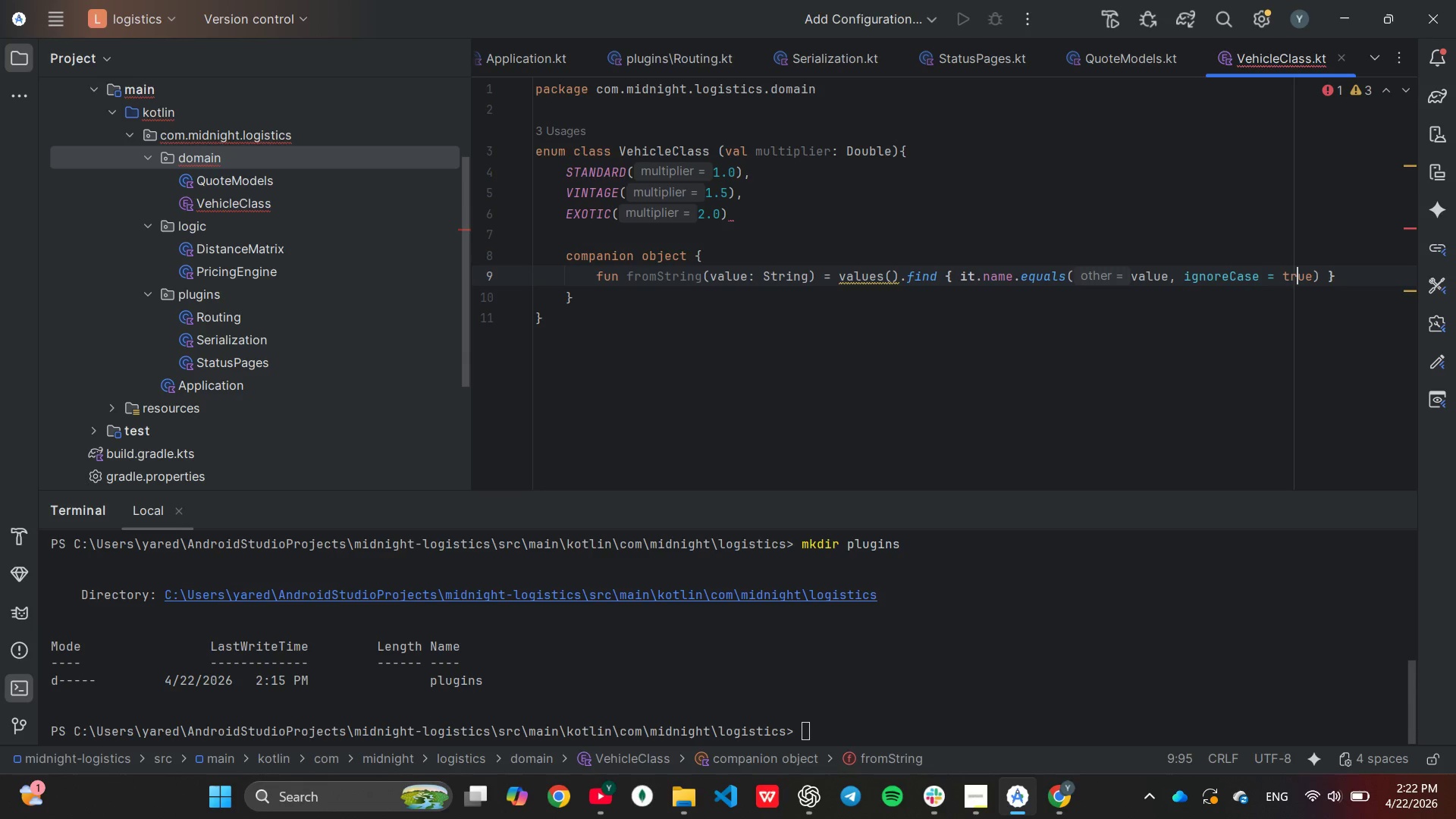 
key(ArrowLeft)
 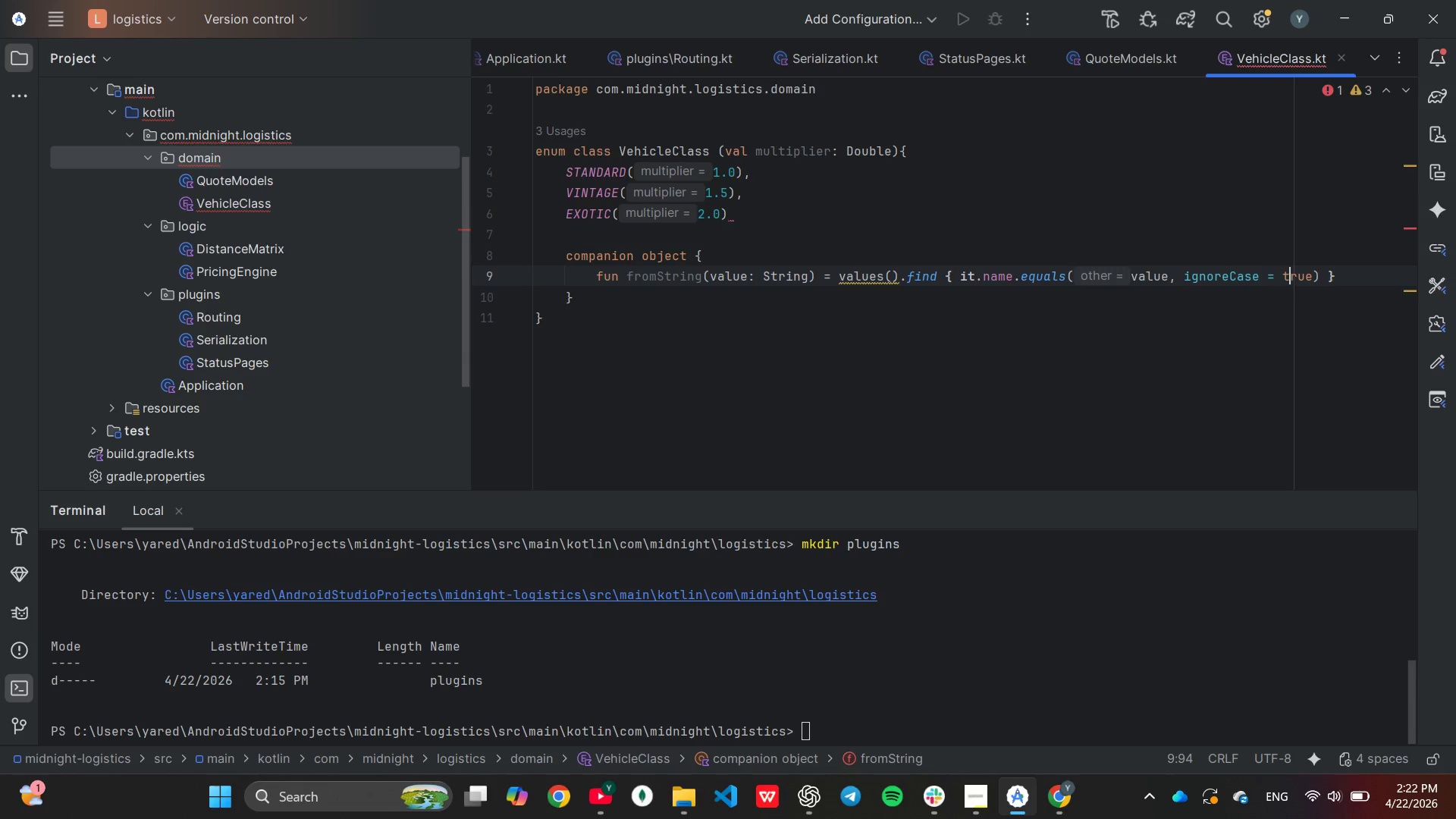 
key(ArrowLeft)
 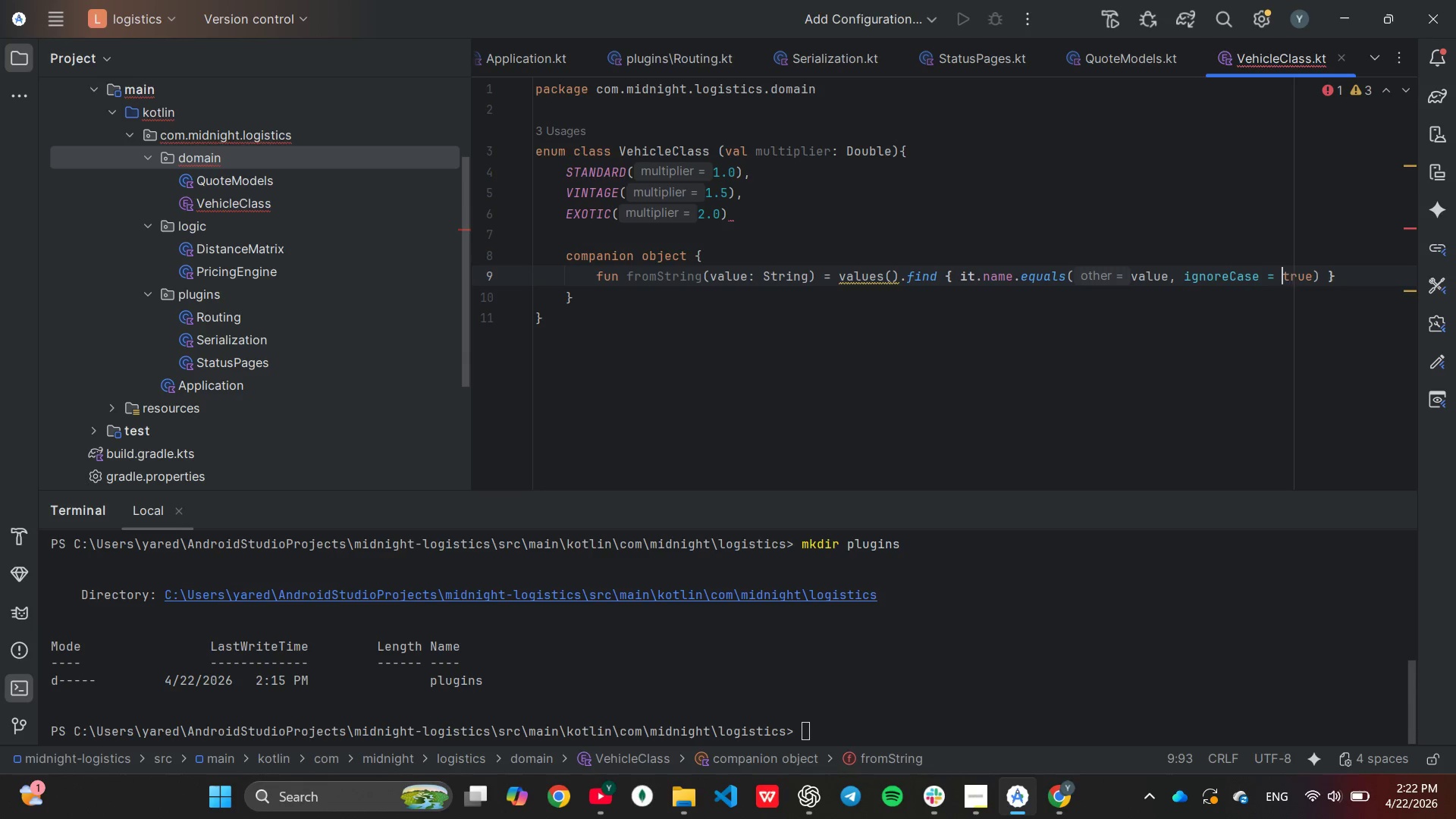 
key(ArrowLeft)
 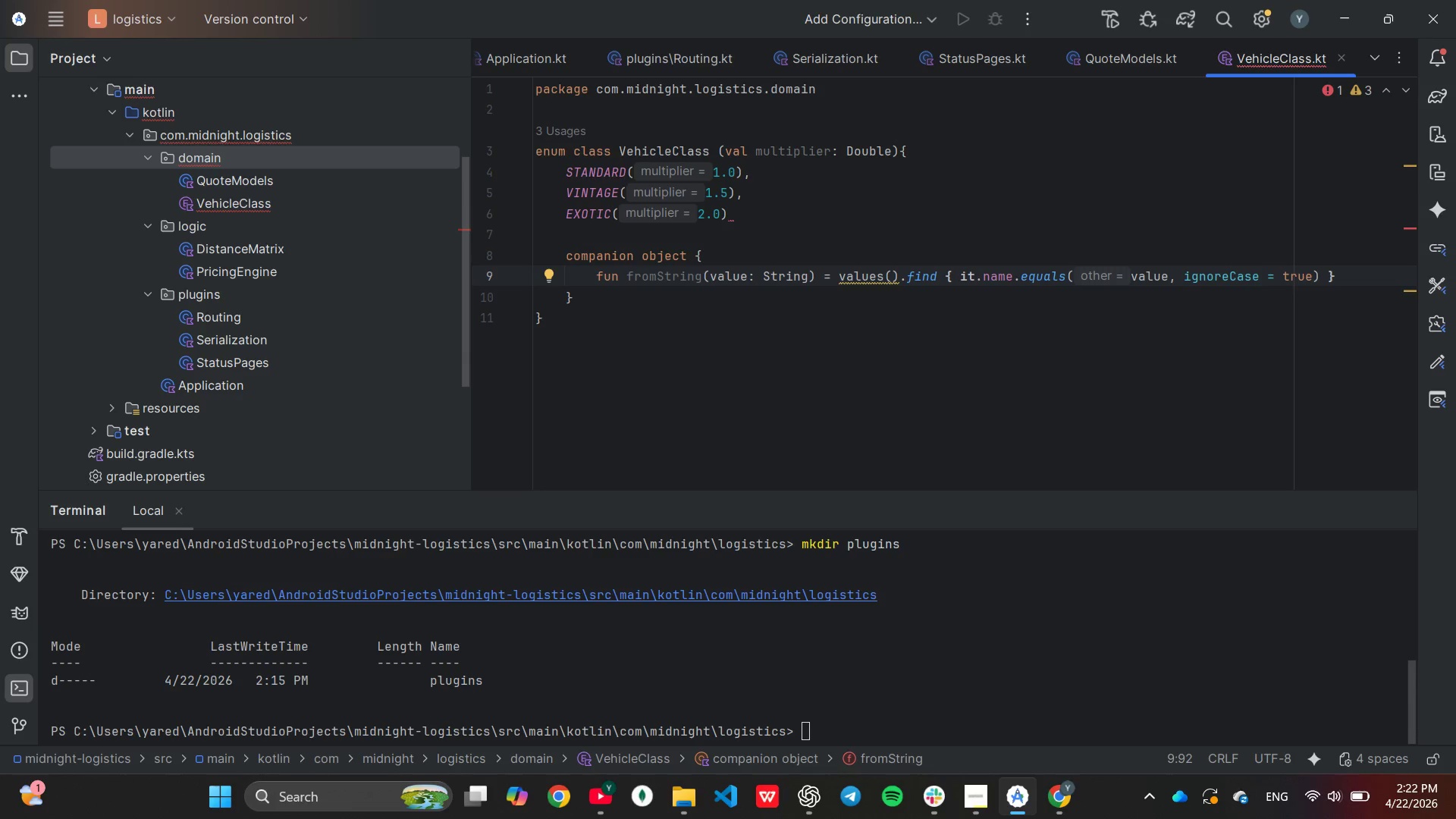 
hold_key(key=Backspace, duration=0.77)
 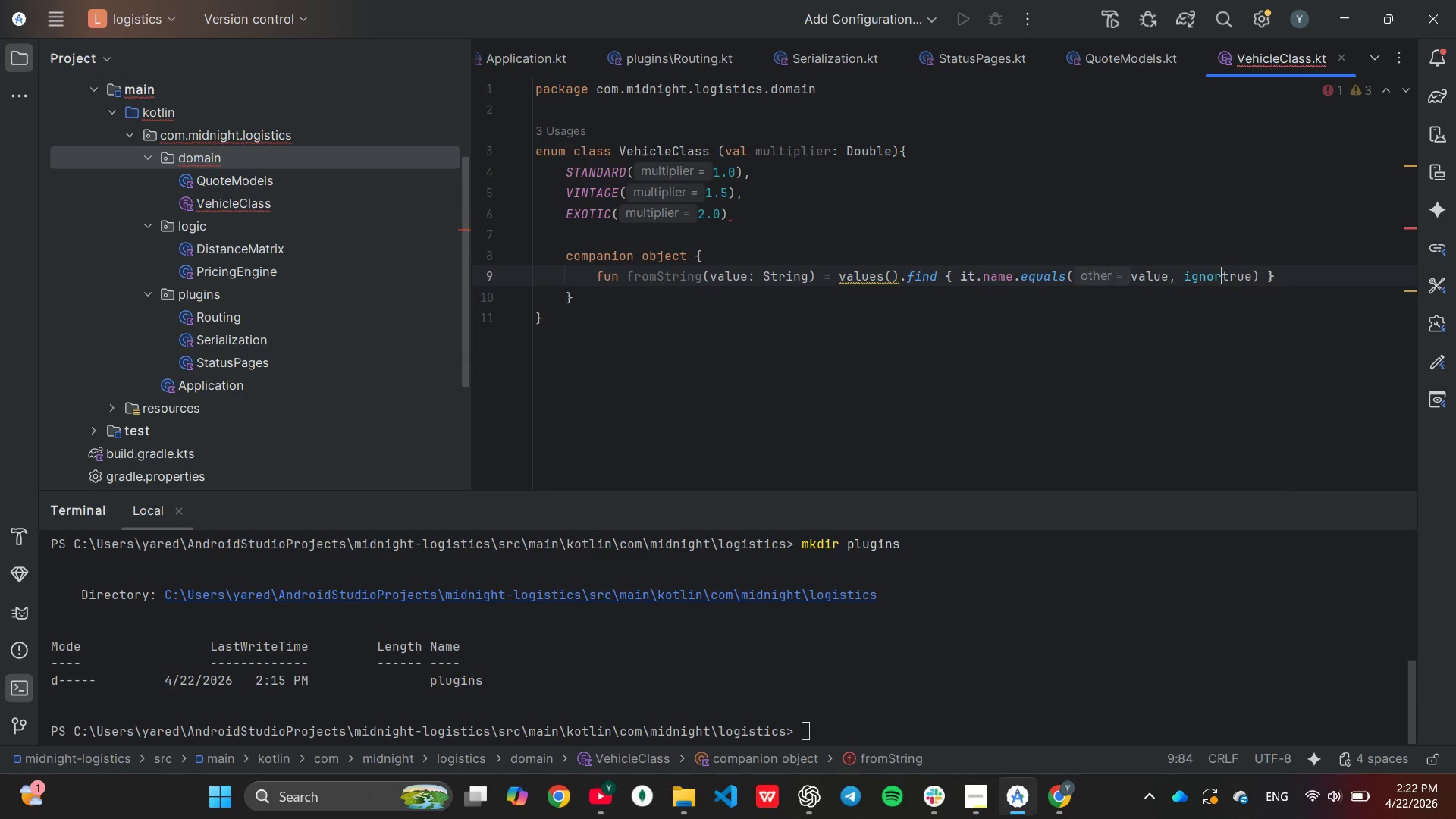 
key(Backspace)
 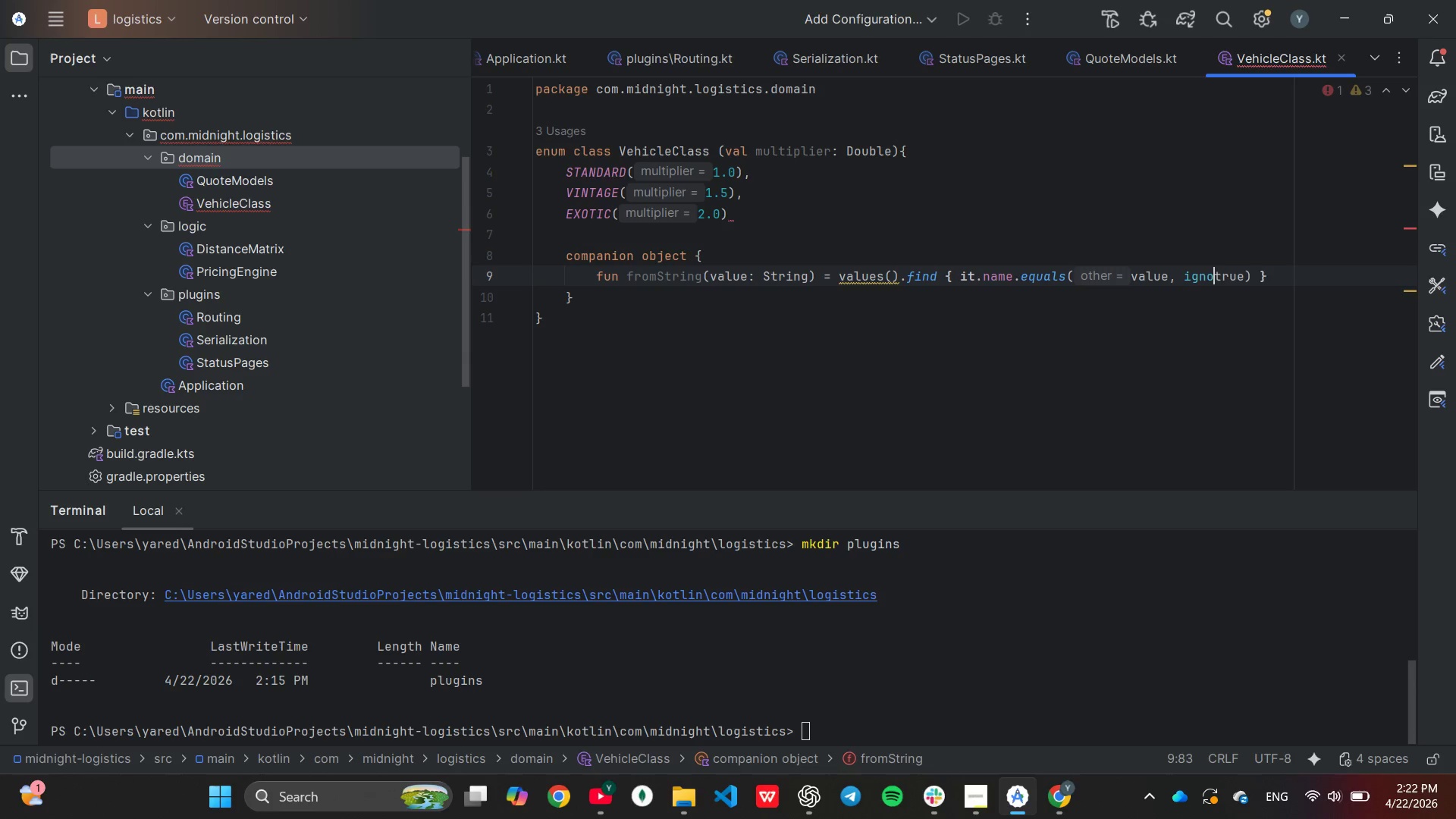 
key(Backspace)
 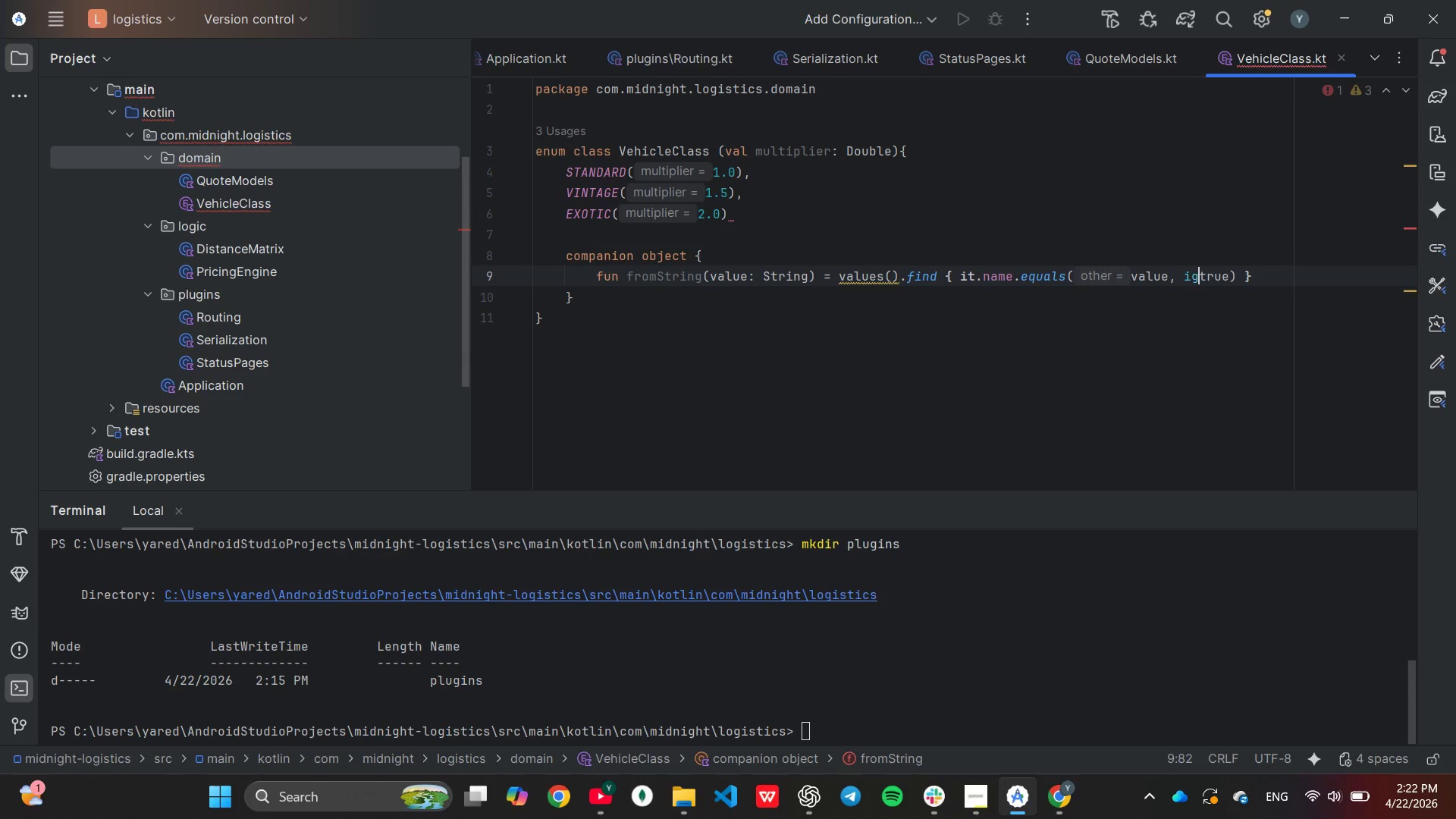 
key(Backspace)
 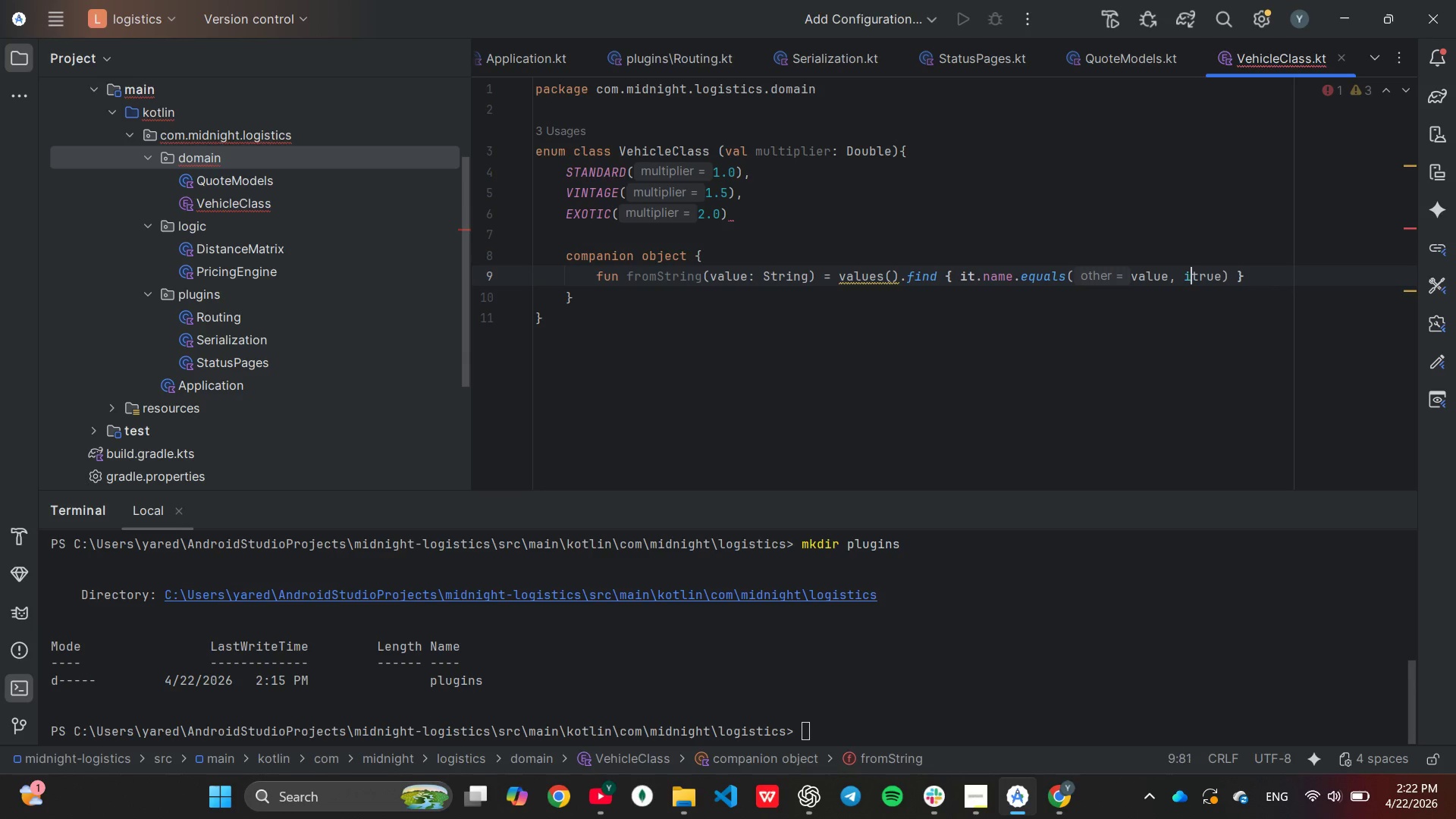 
key(Backspace)
 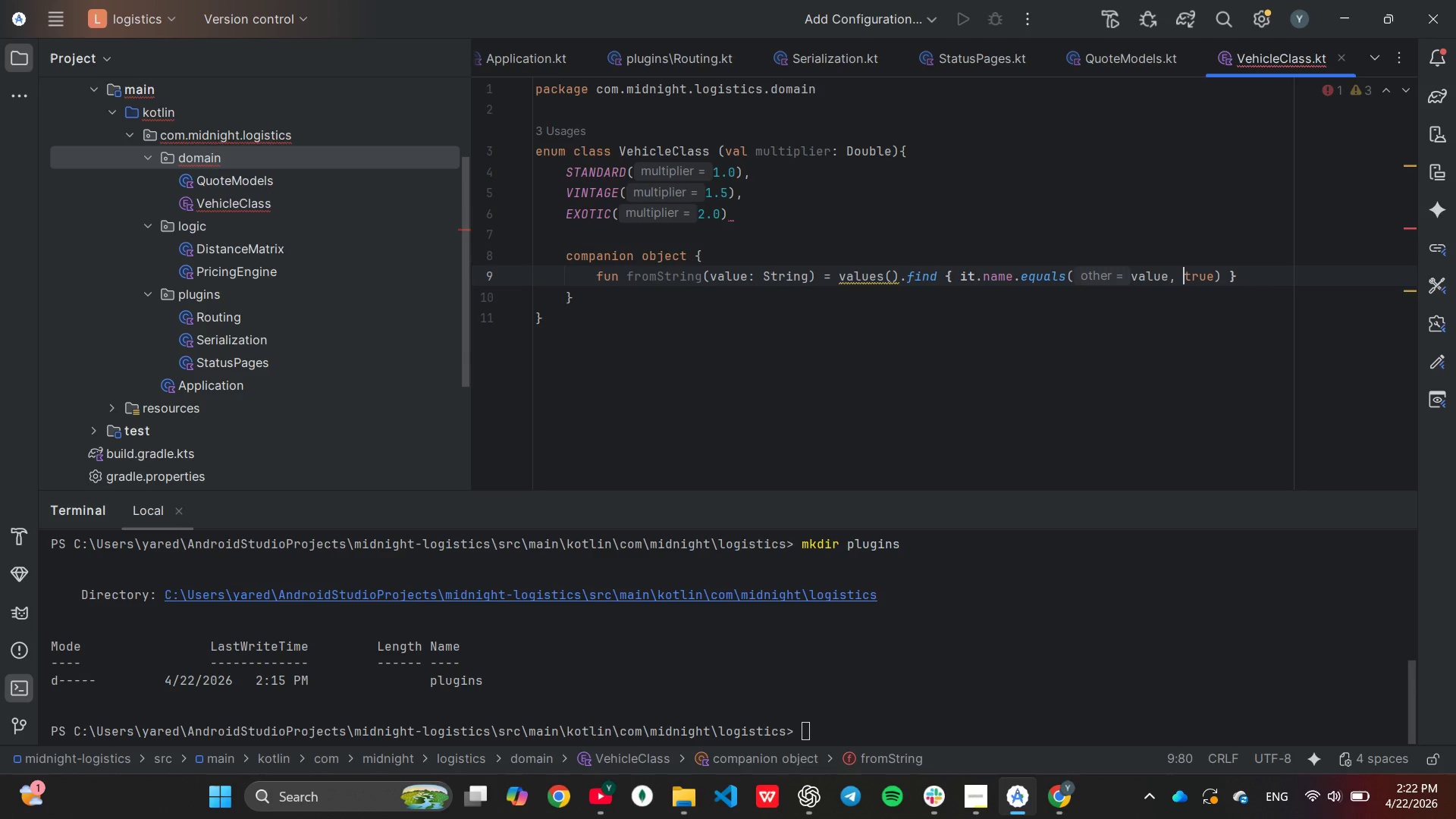 
key(Backspace)
 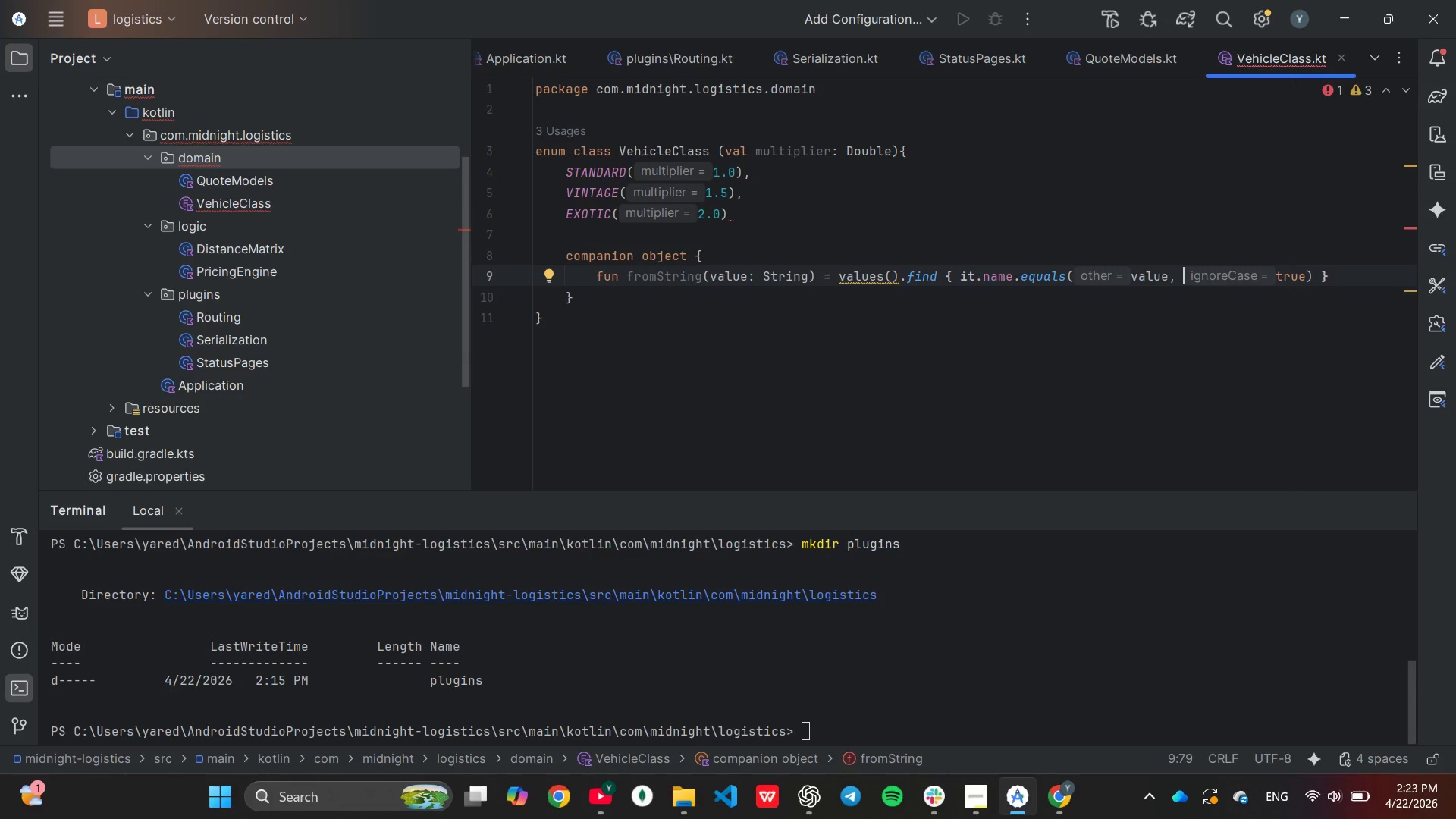 
wait(21.05)
 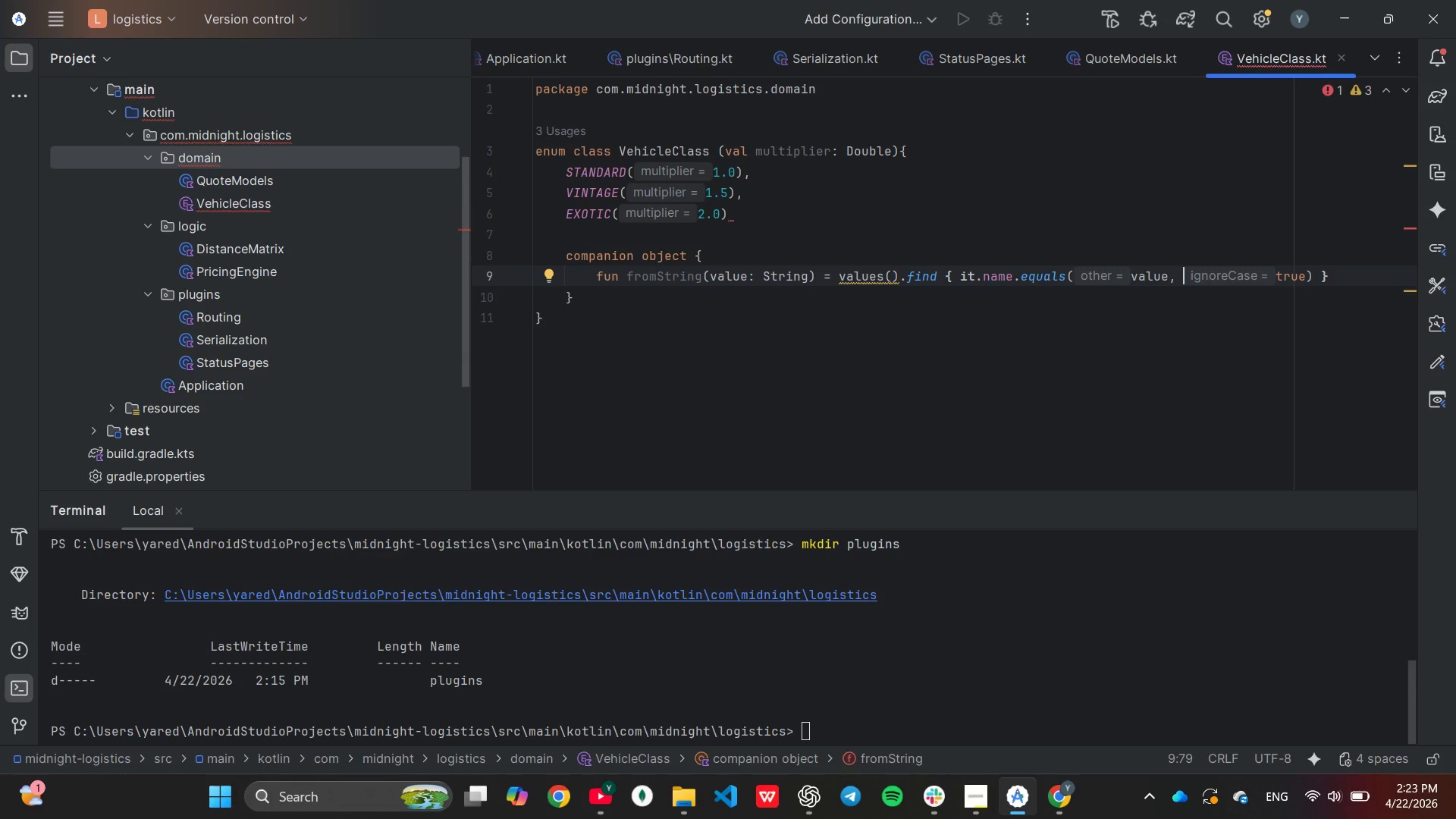 
left_click([740, 213])
 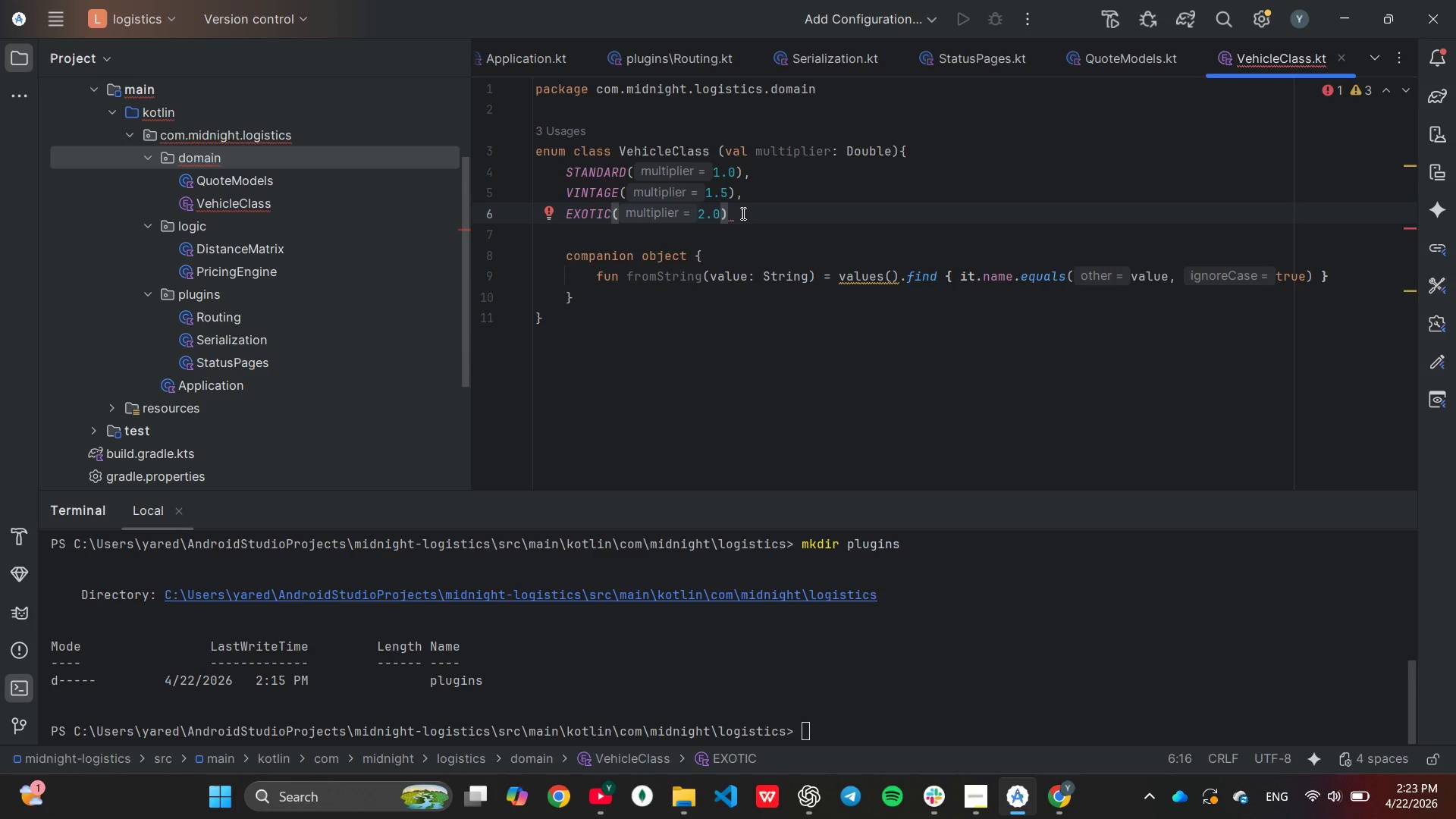 
key(Semicolon)
 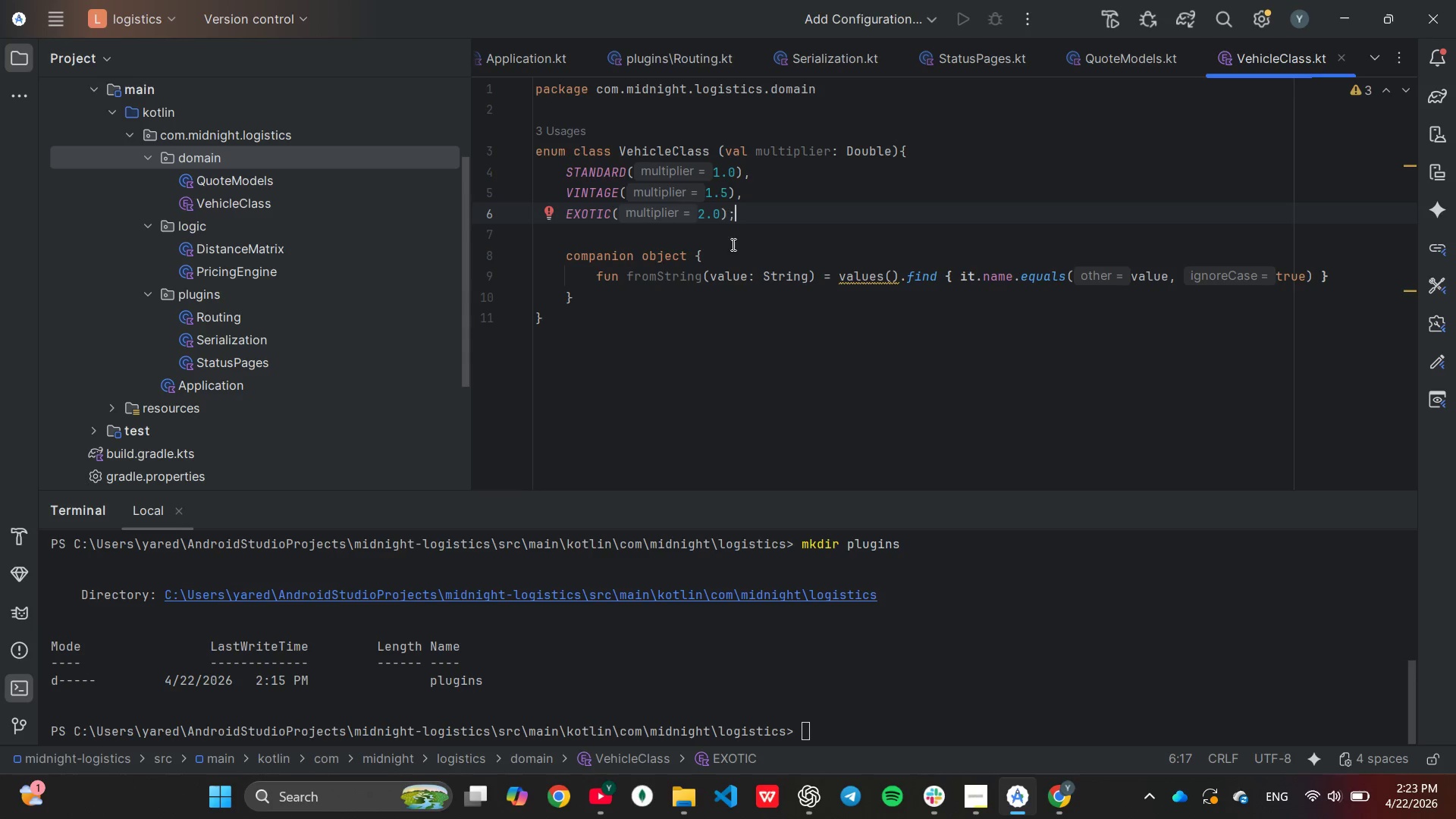 
left_click([751, 344])
 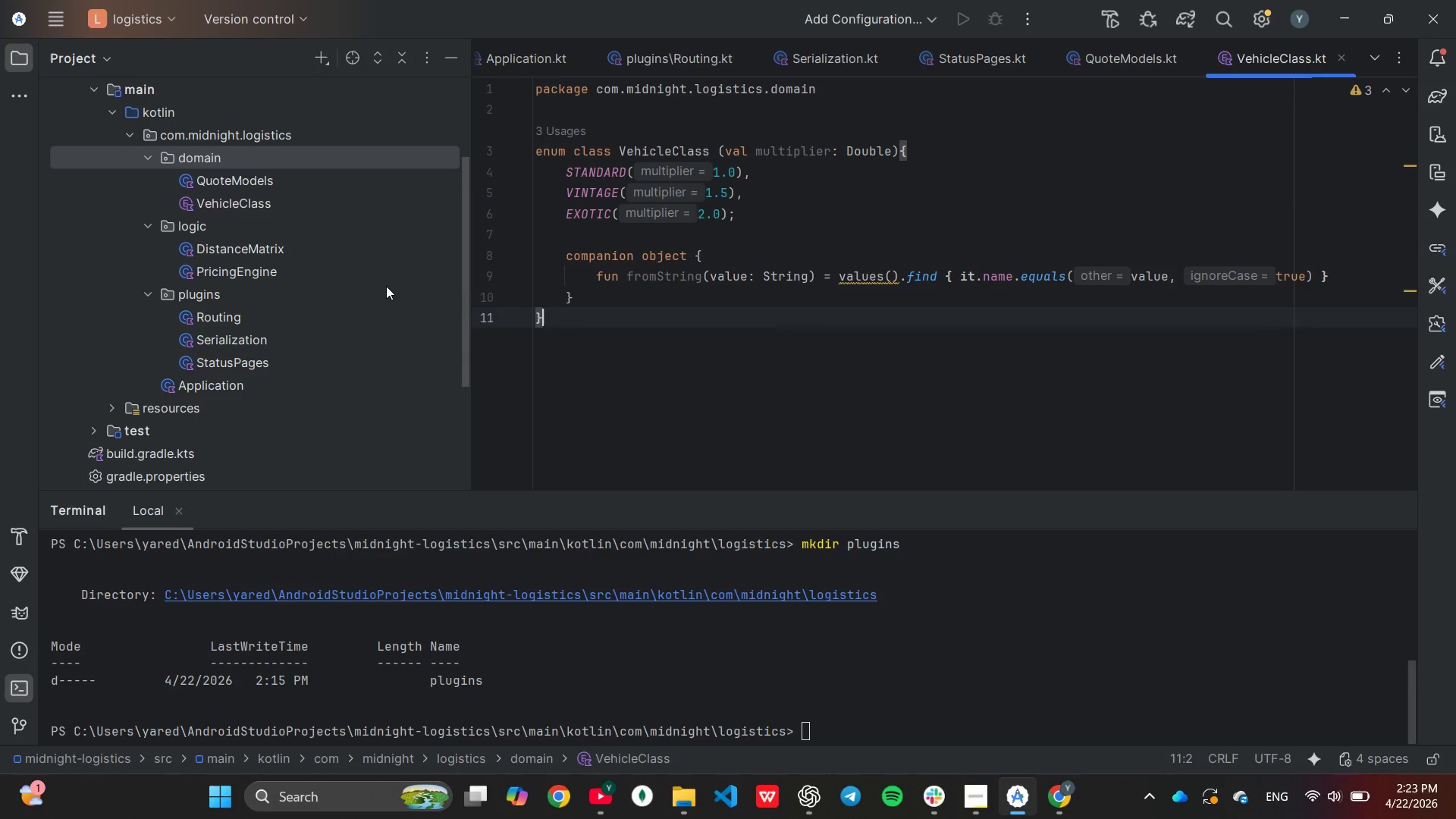 
left_click([243, 180])
 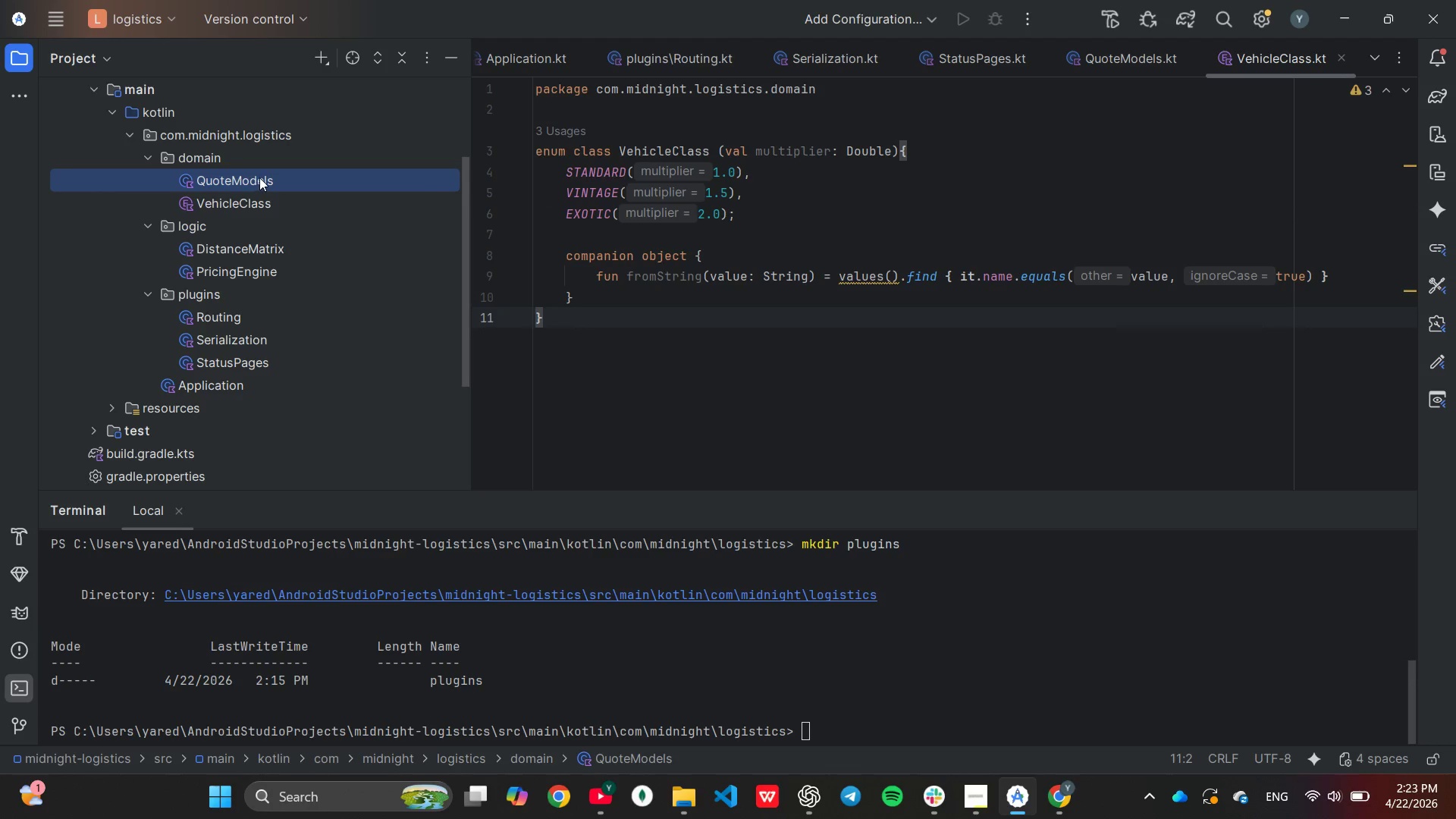 
double_click([259, 177])
 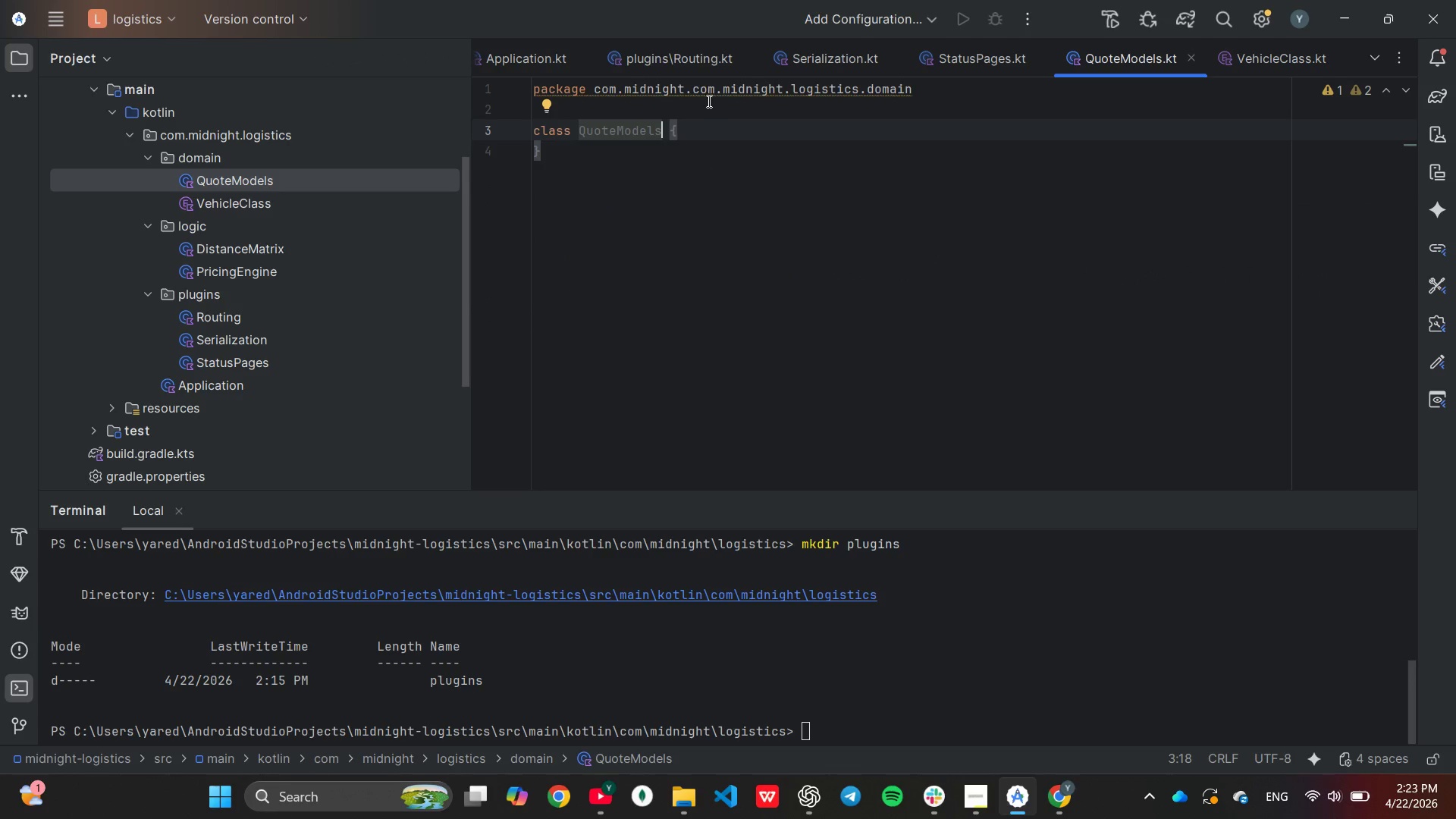 
left_click([697, 95])
 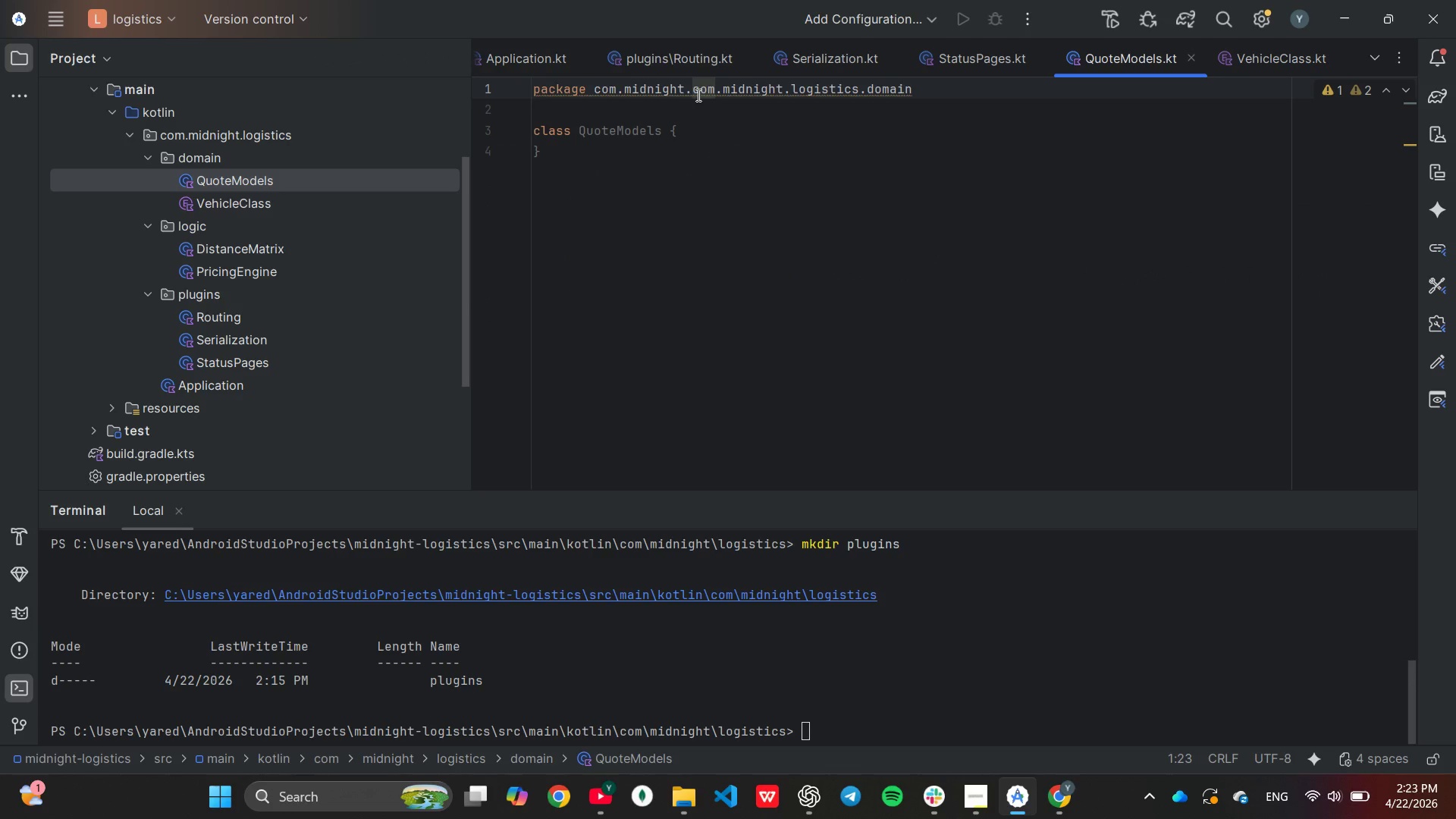 
key(ArrowLeft)
 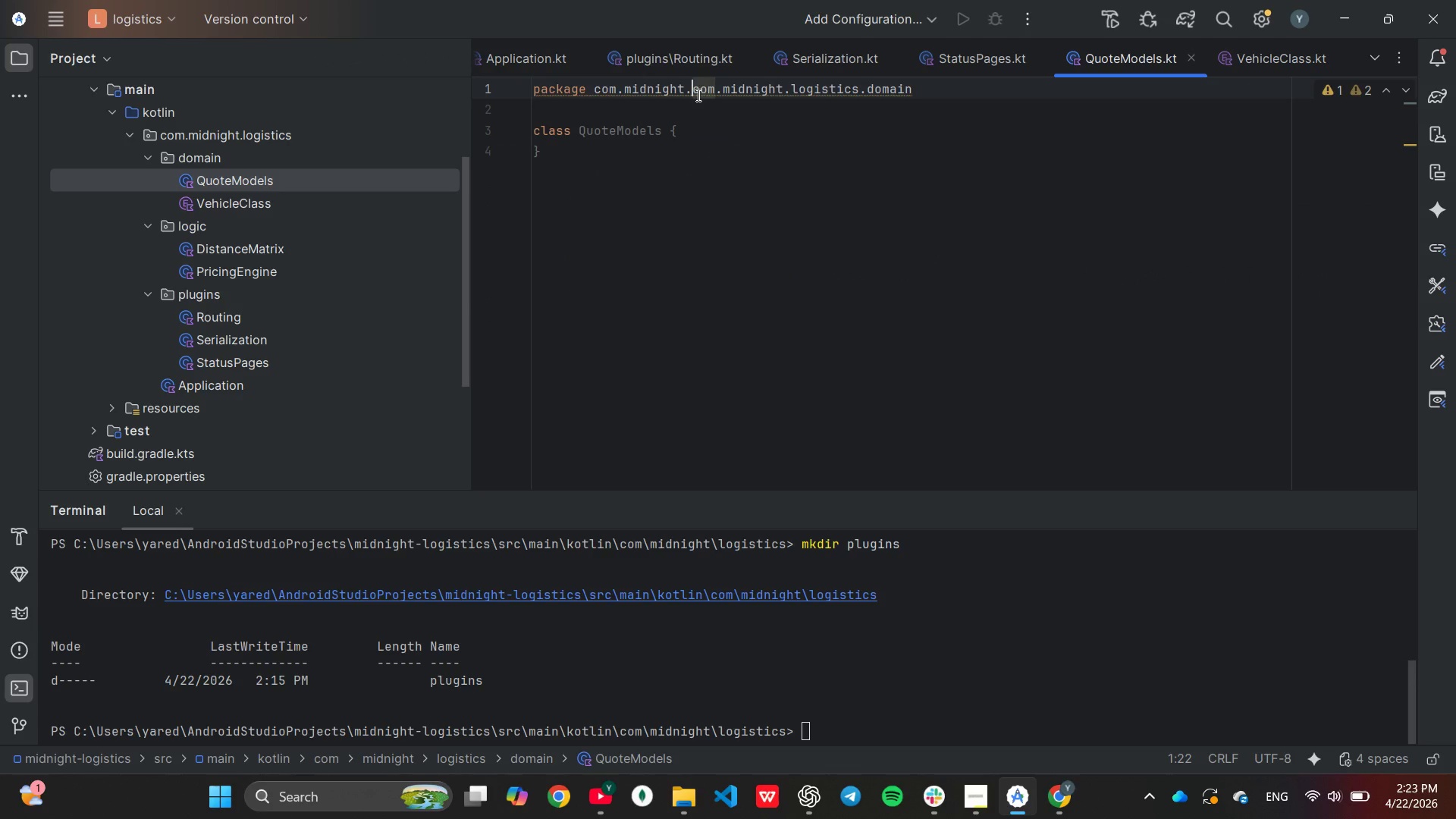 
hold_key(key=Backspace, duration=0.84)
 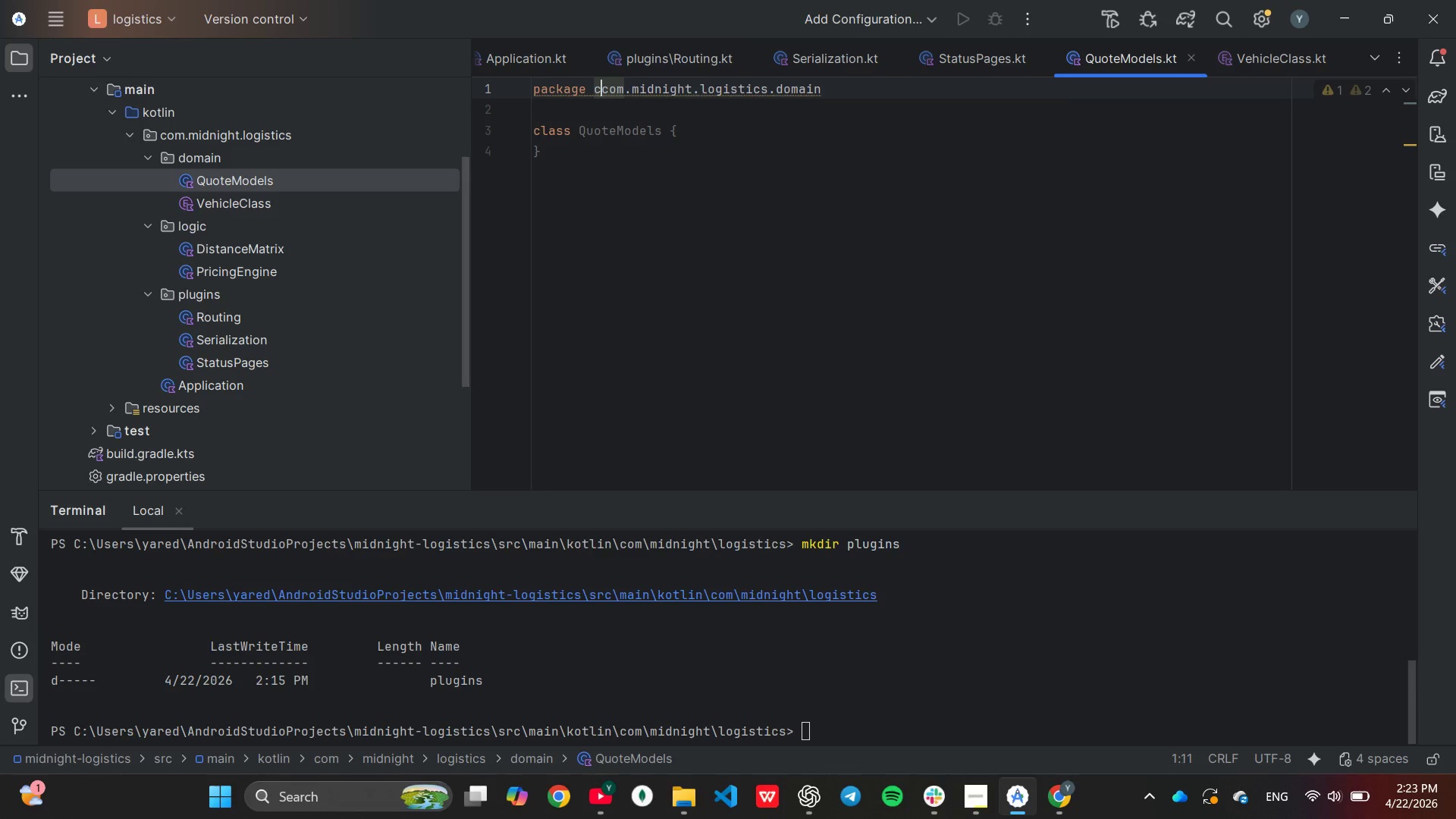 
key(Backspace)
 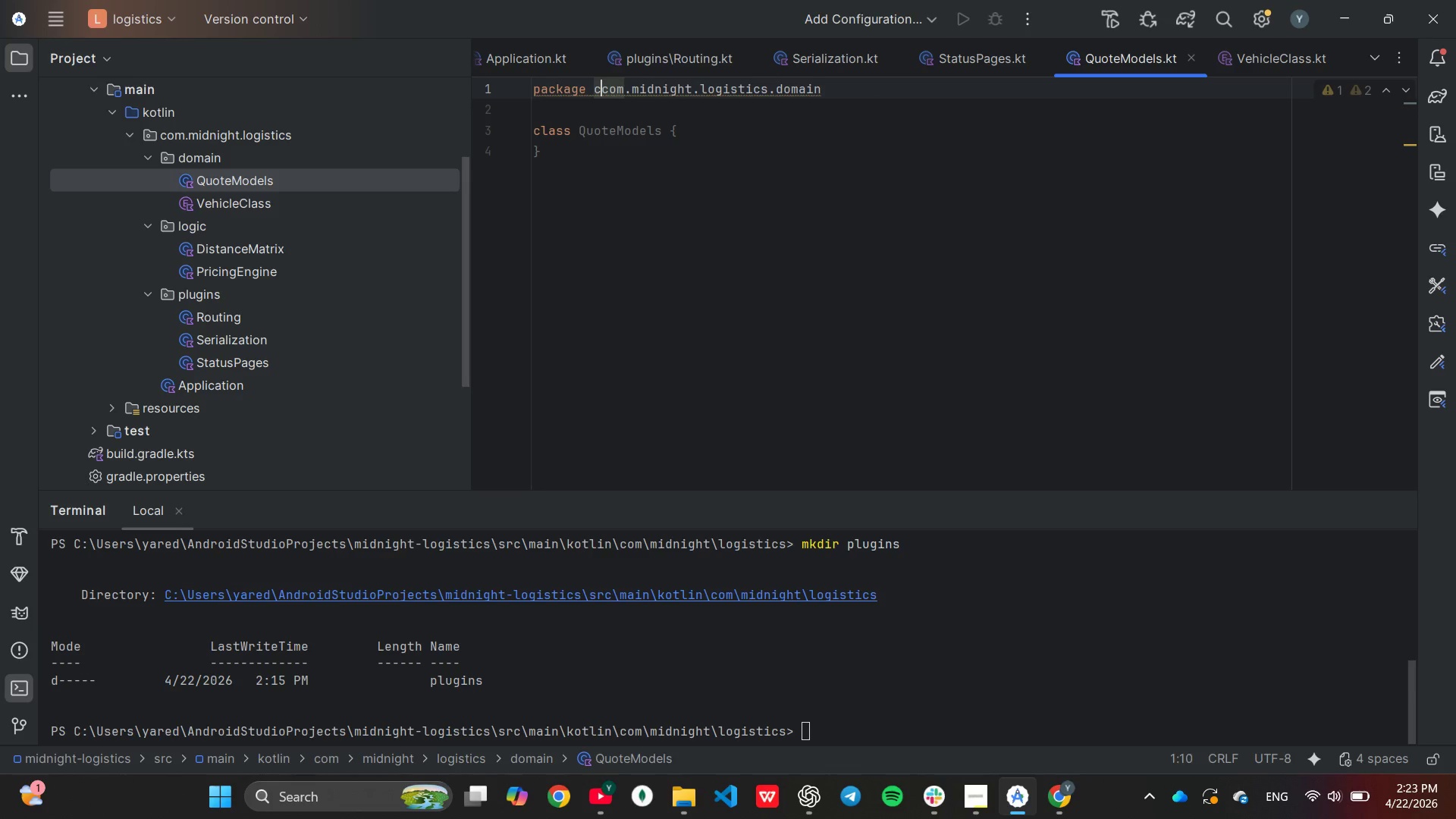 
key(Backspace)
 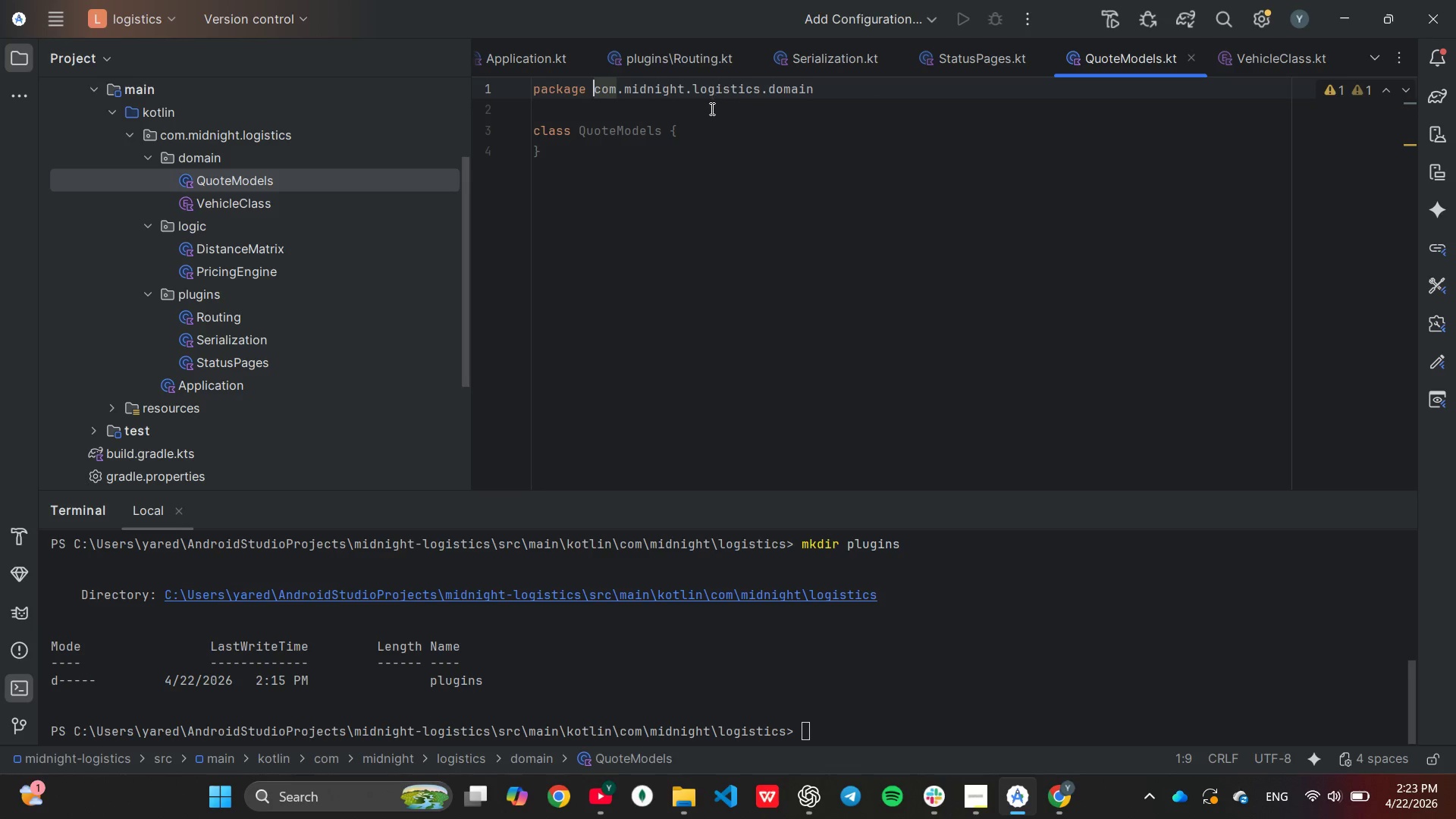 
left_click([711, 108])
 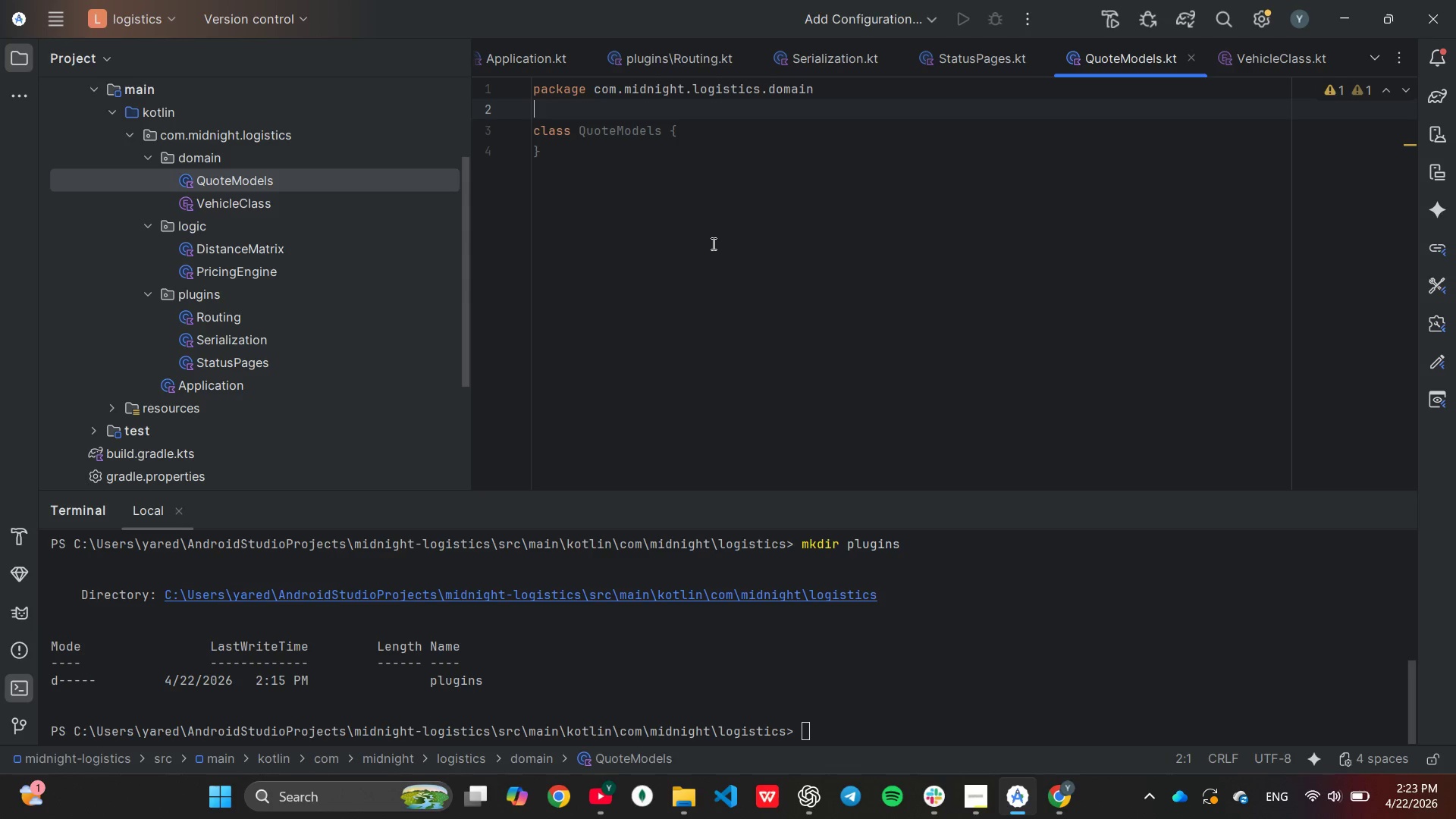 
wait(5.97)
 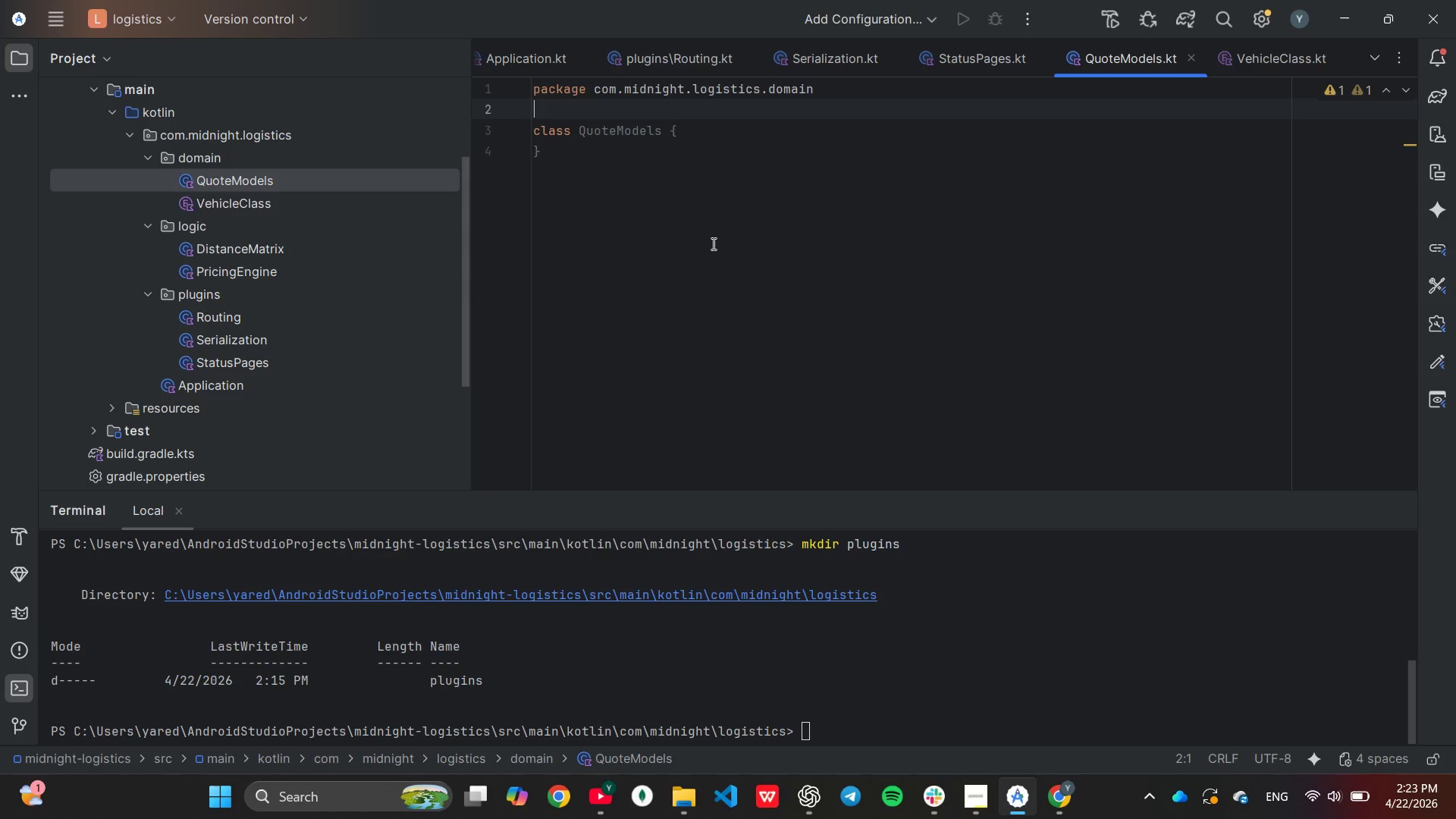 
type(im)
 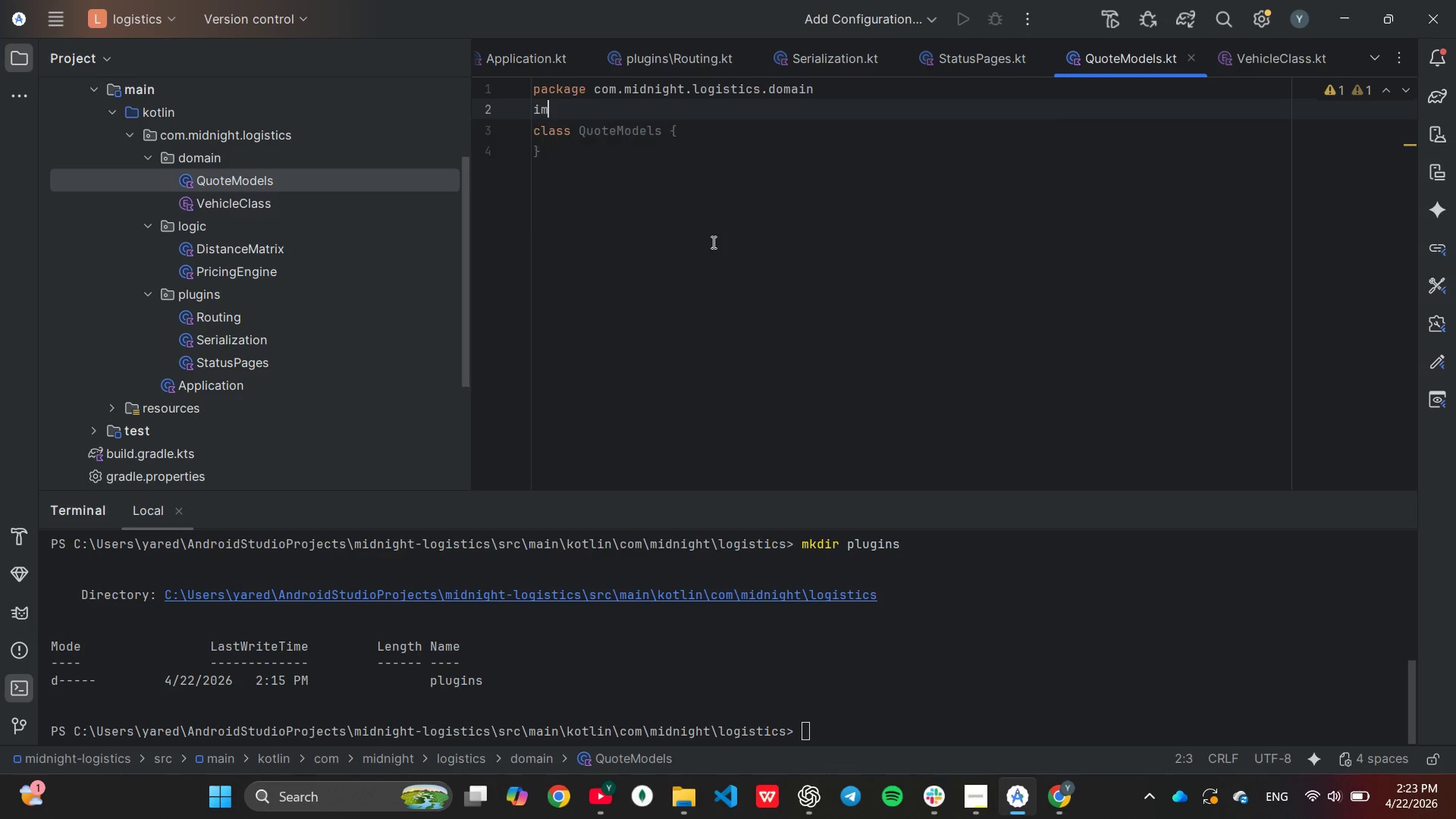 
key(Enter)
 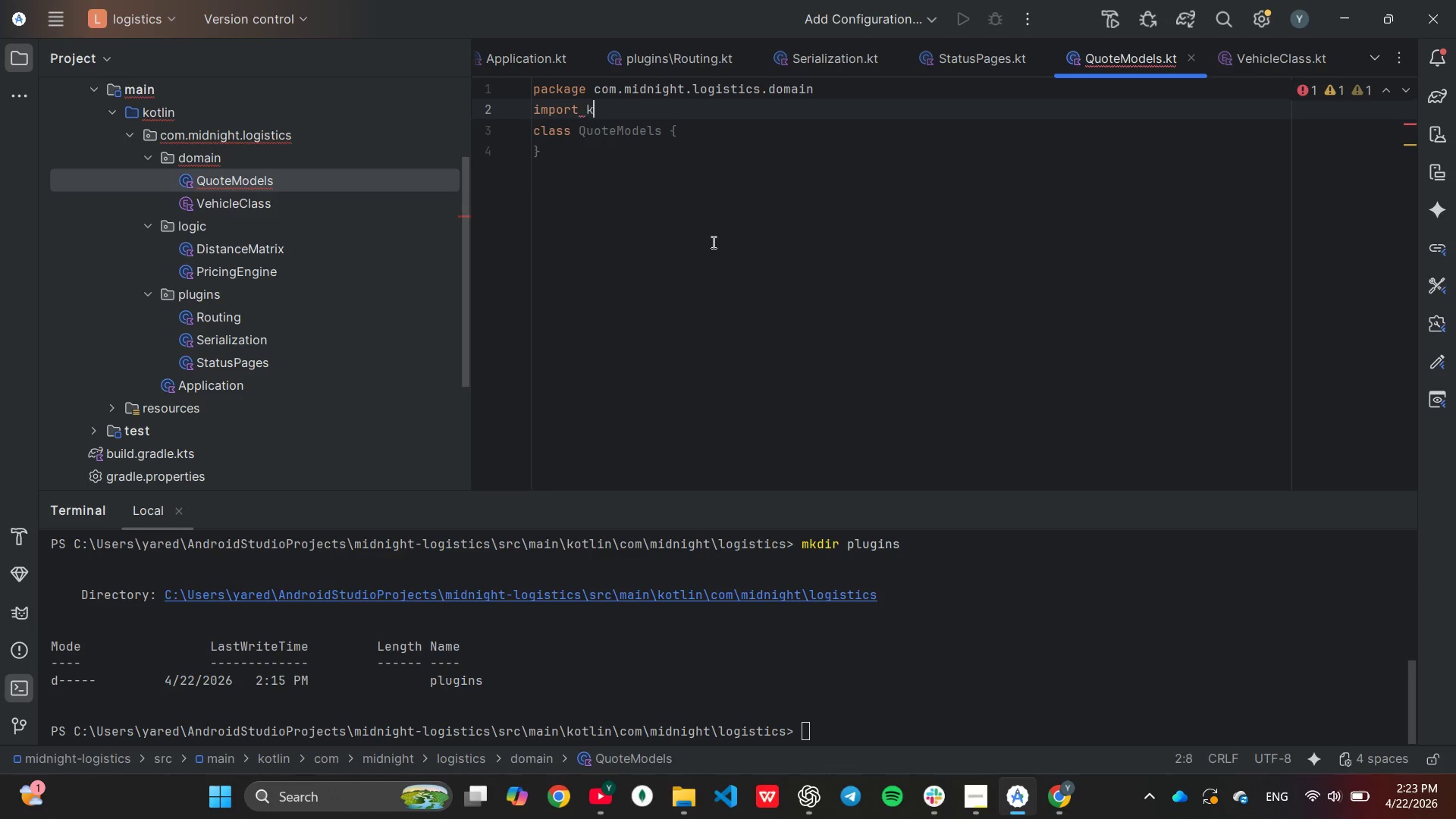 
type(kot)
 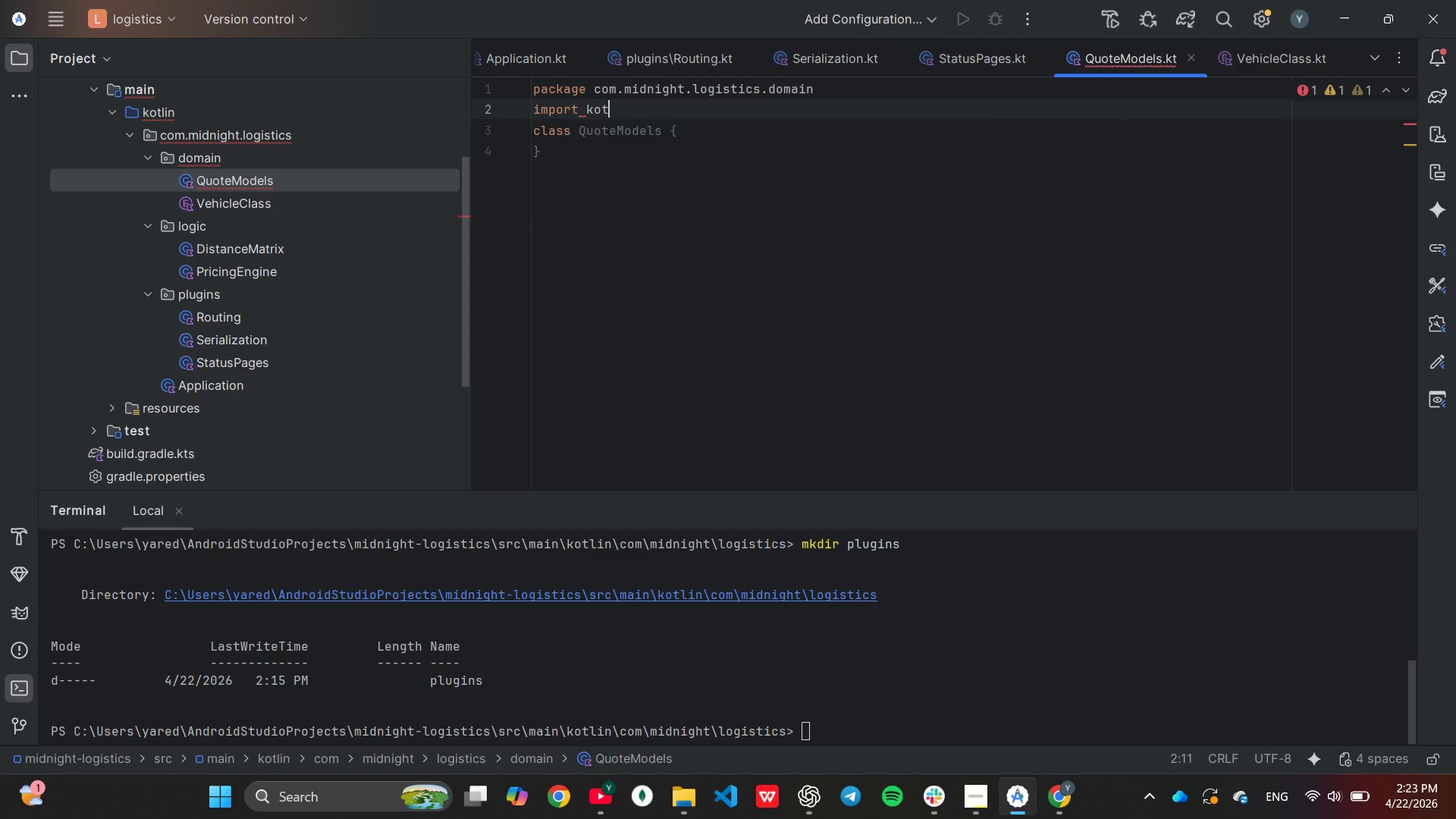 
key(Enter)
 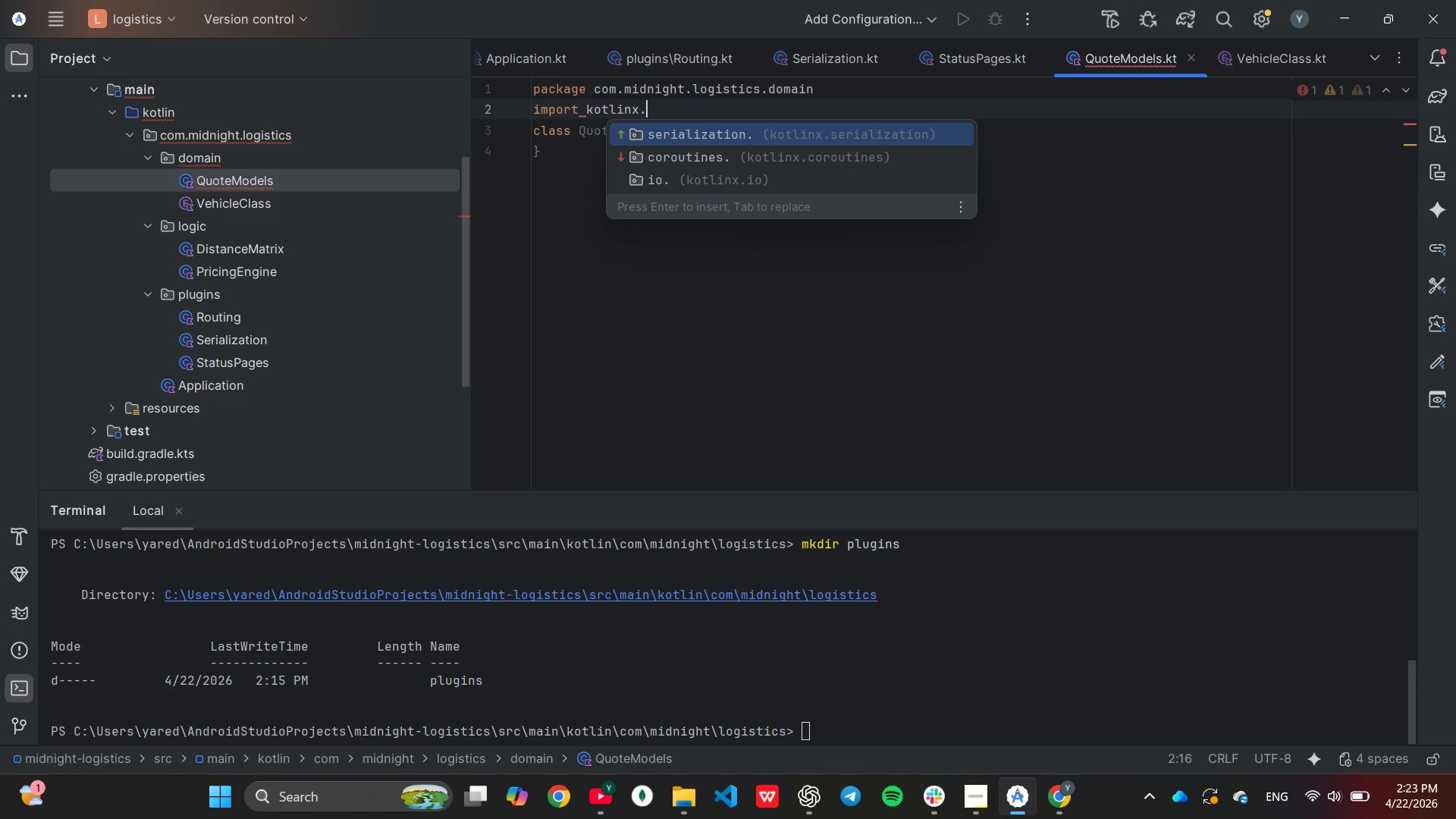 
key(Enter)
 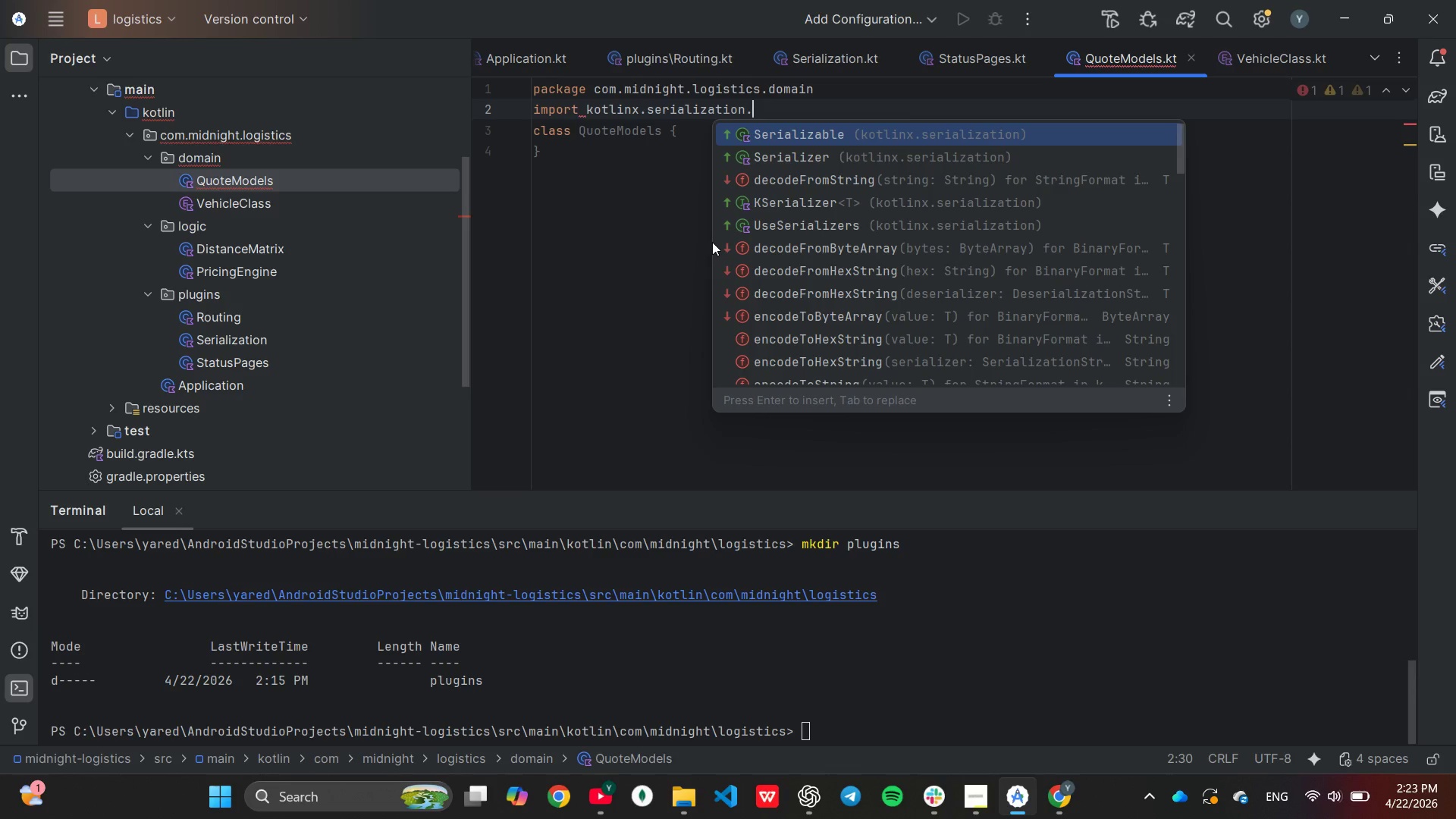 
key(Enter)
 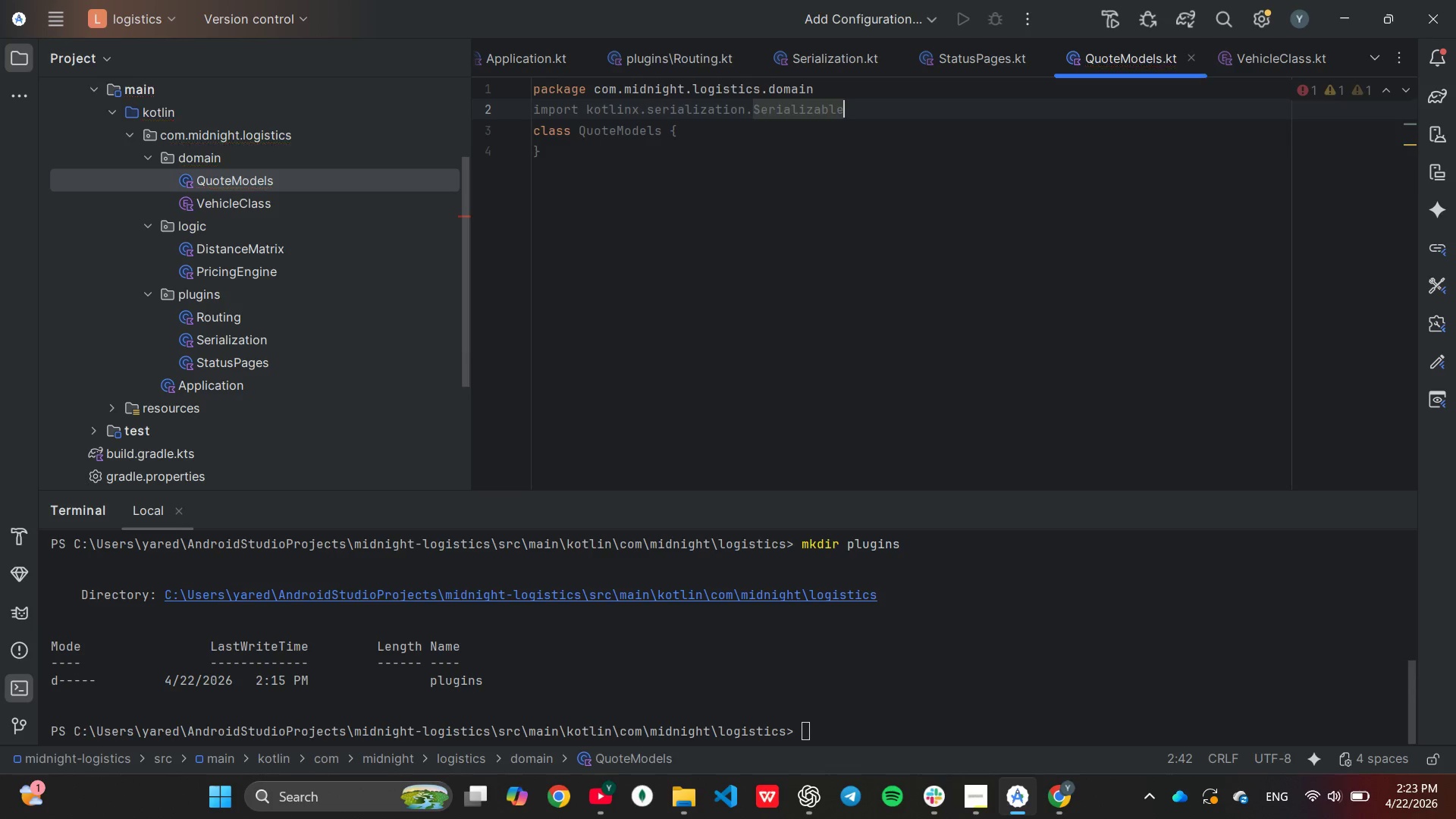 
key(Enter)
 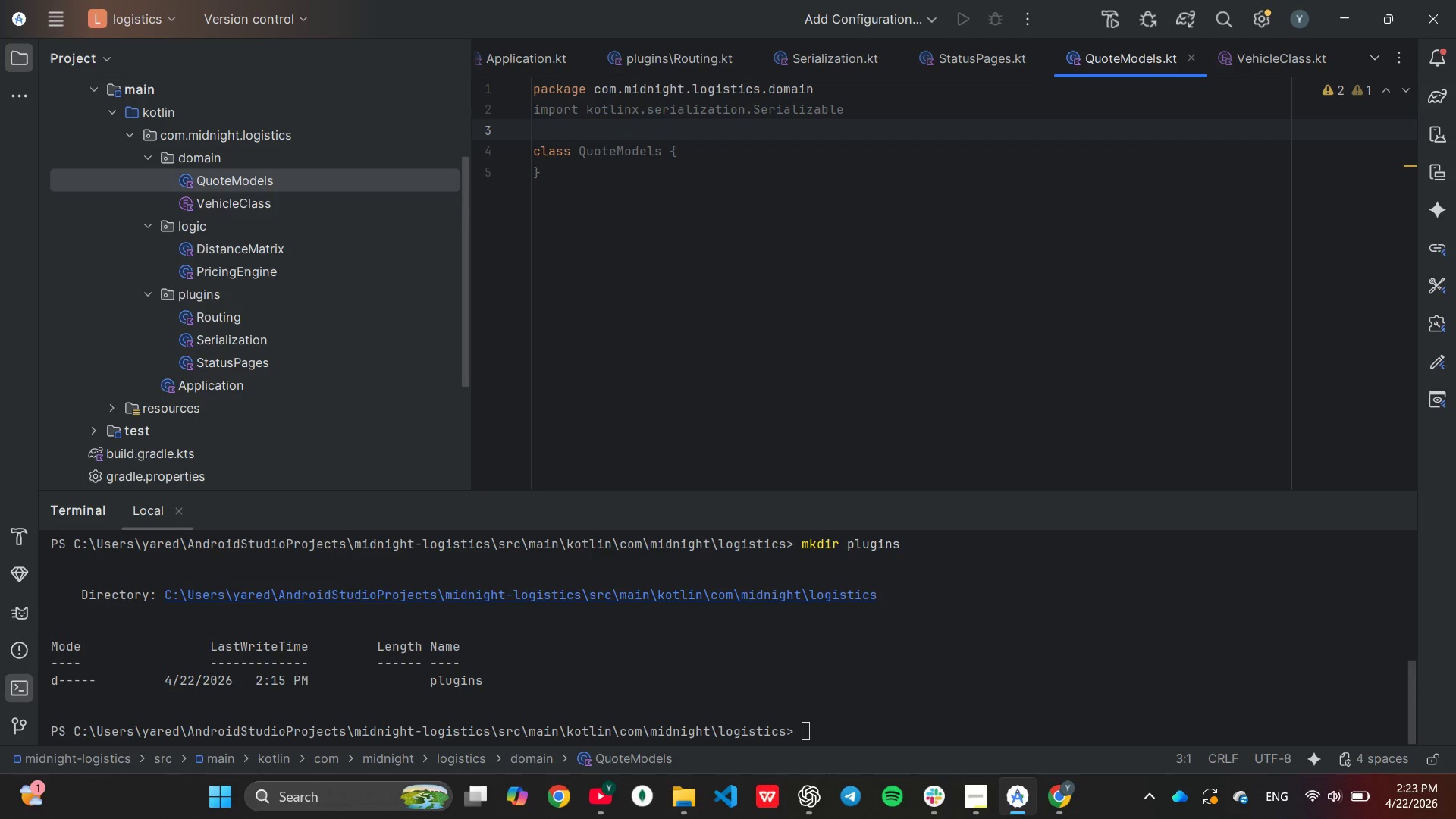 
key(Enter)
 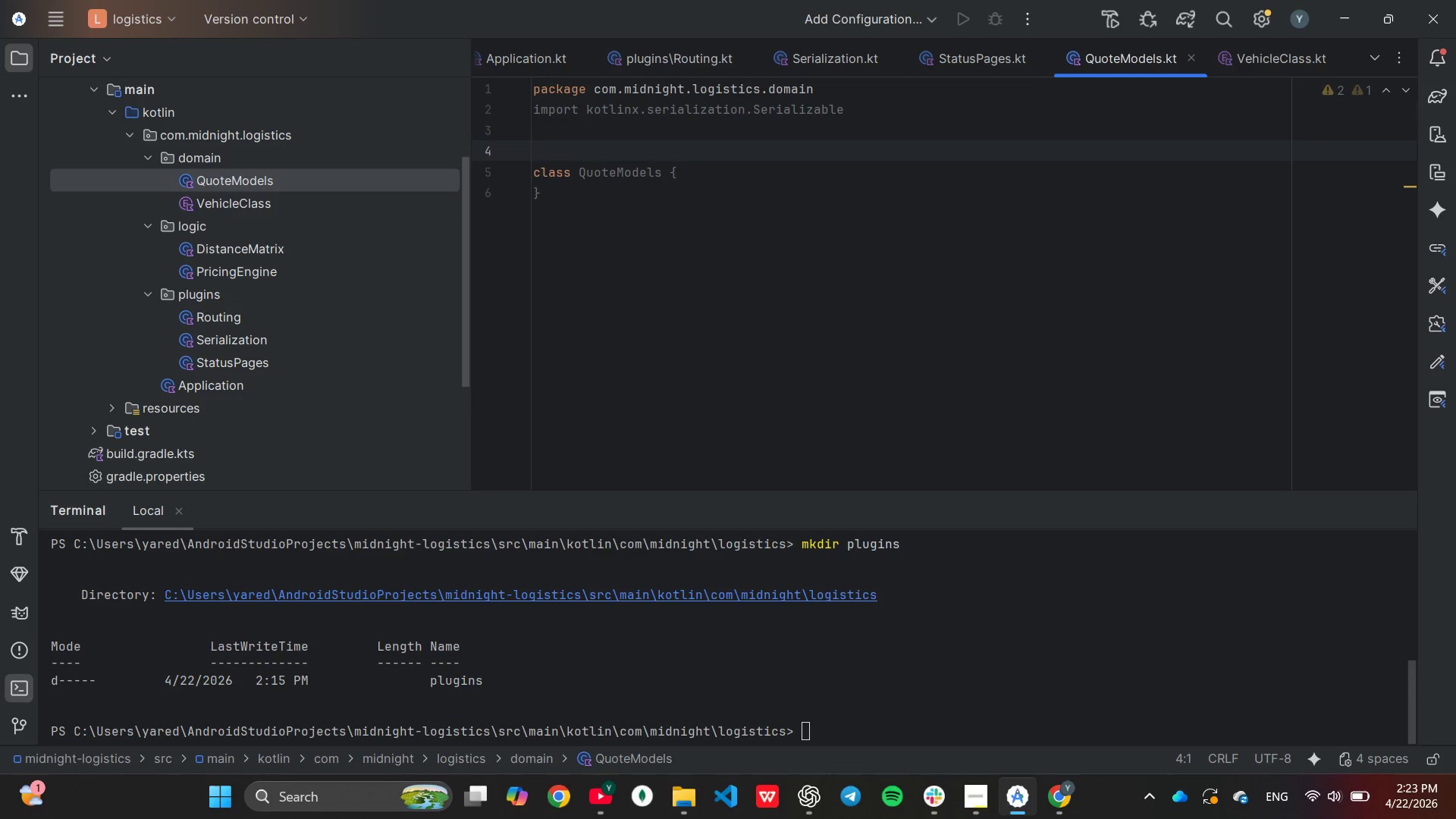 
type(@s)
key(Backspace)
type(S)
 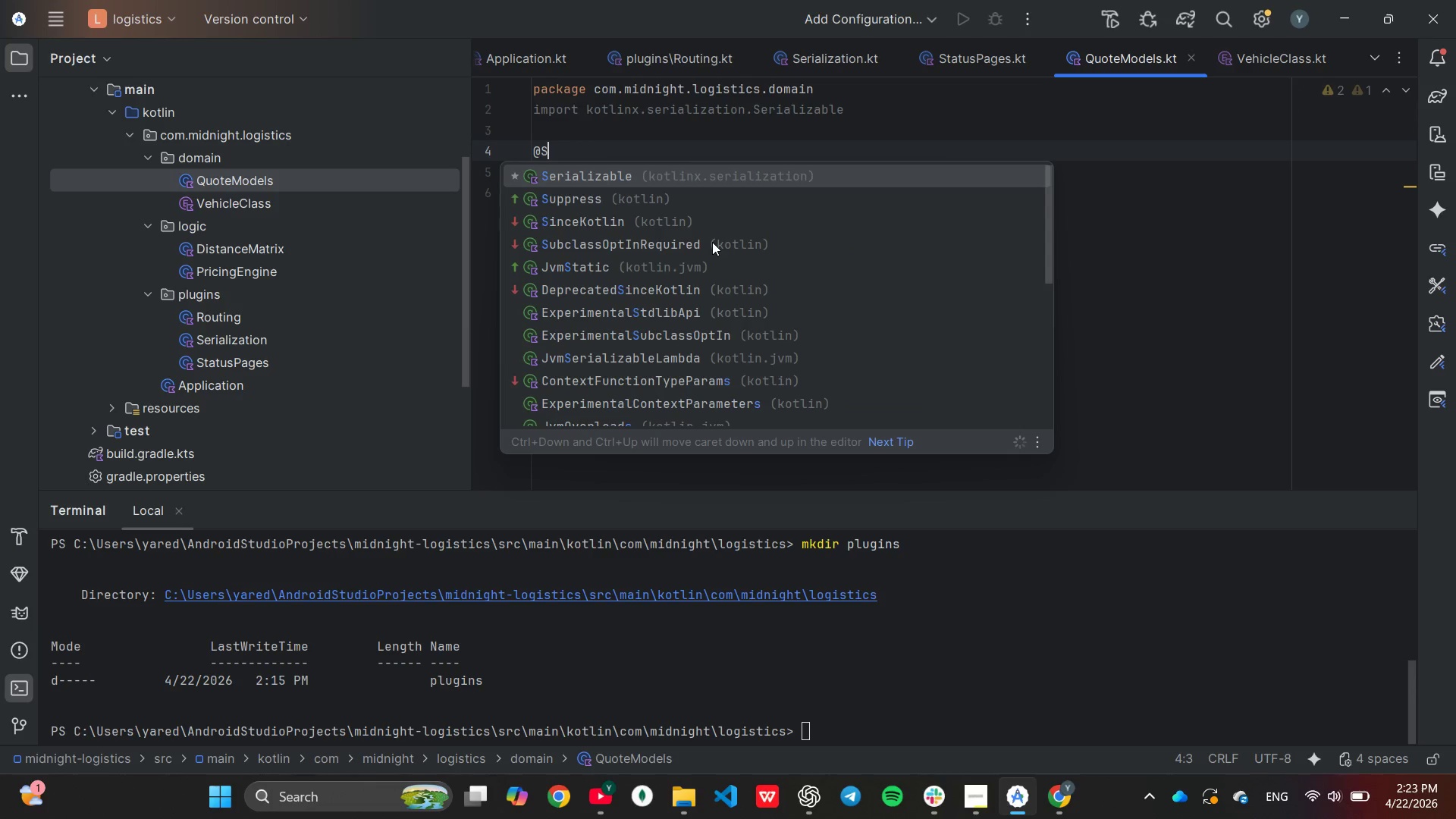 
key(Enter)
 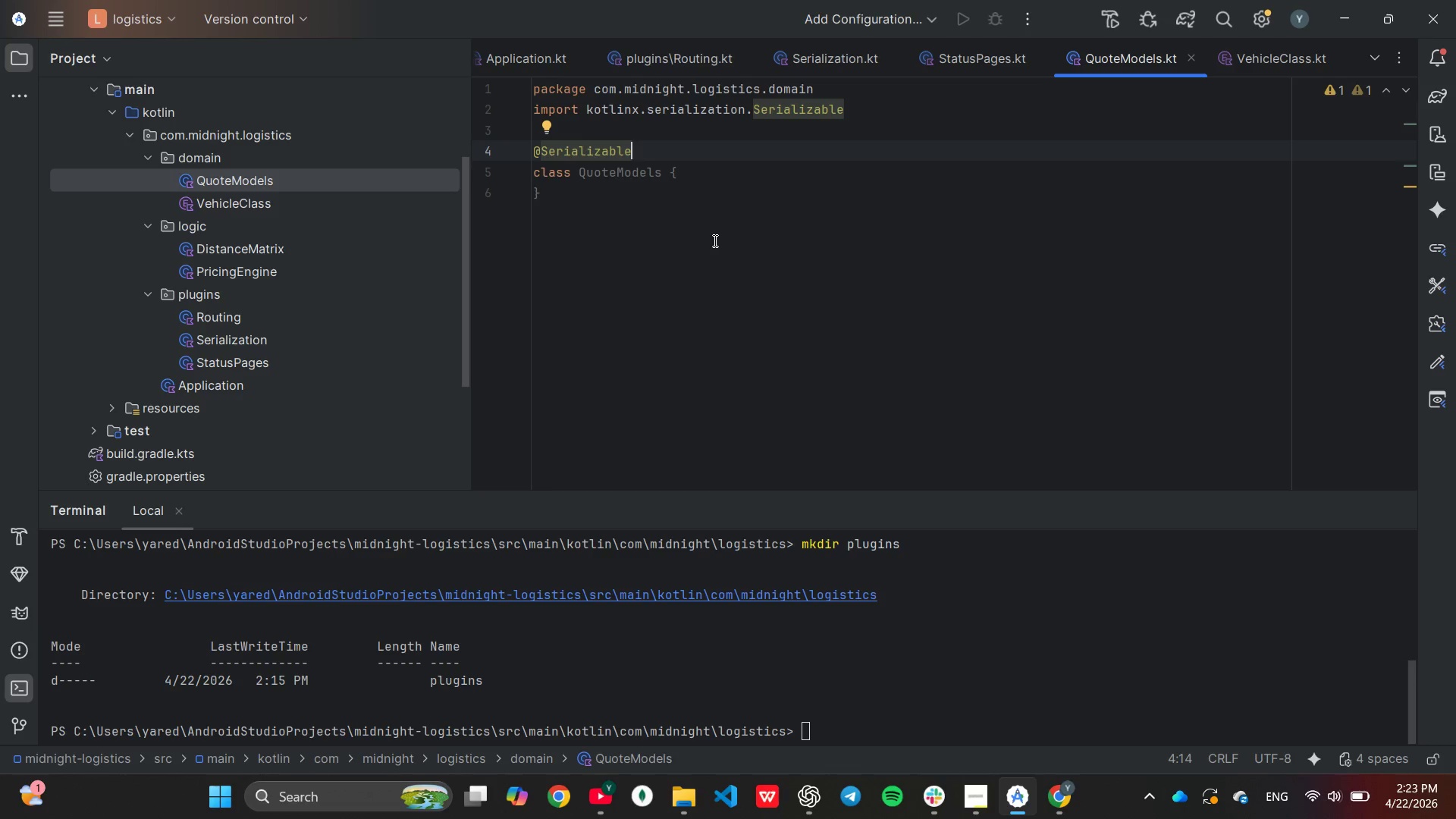 
wait(7.75)
 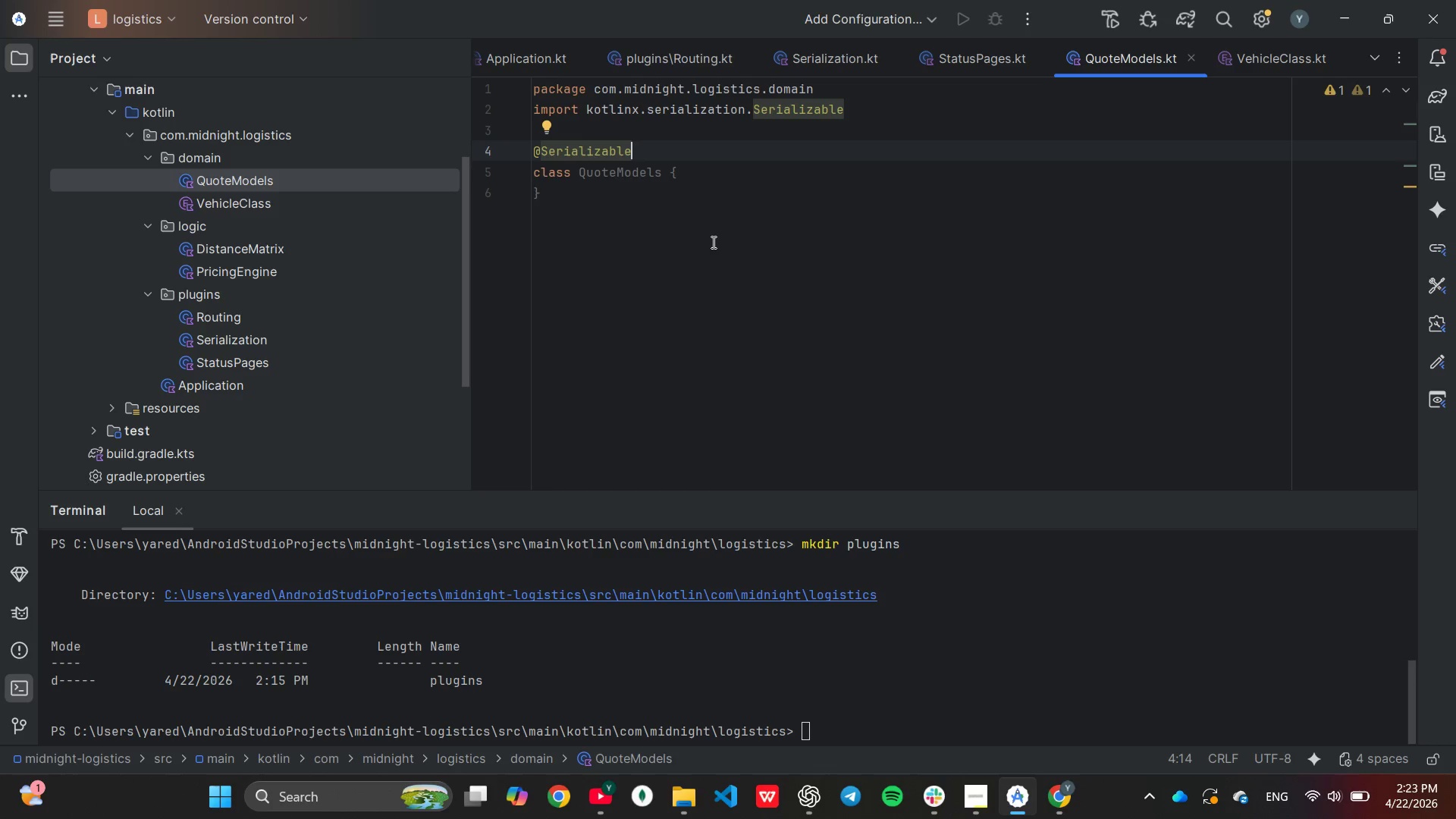 
left_click_drag(start_coordinate=[598, 204], to_coordinate=[515, 171])
 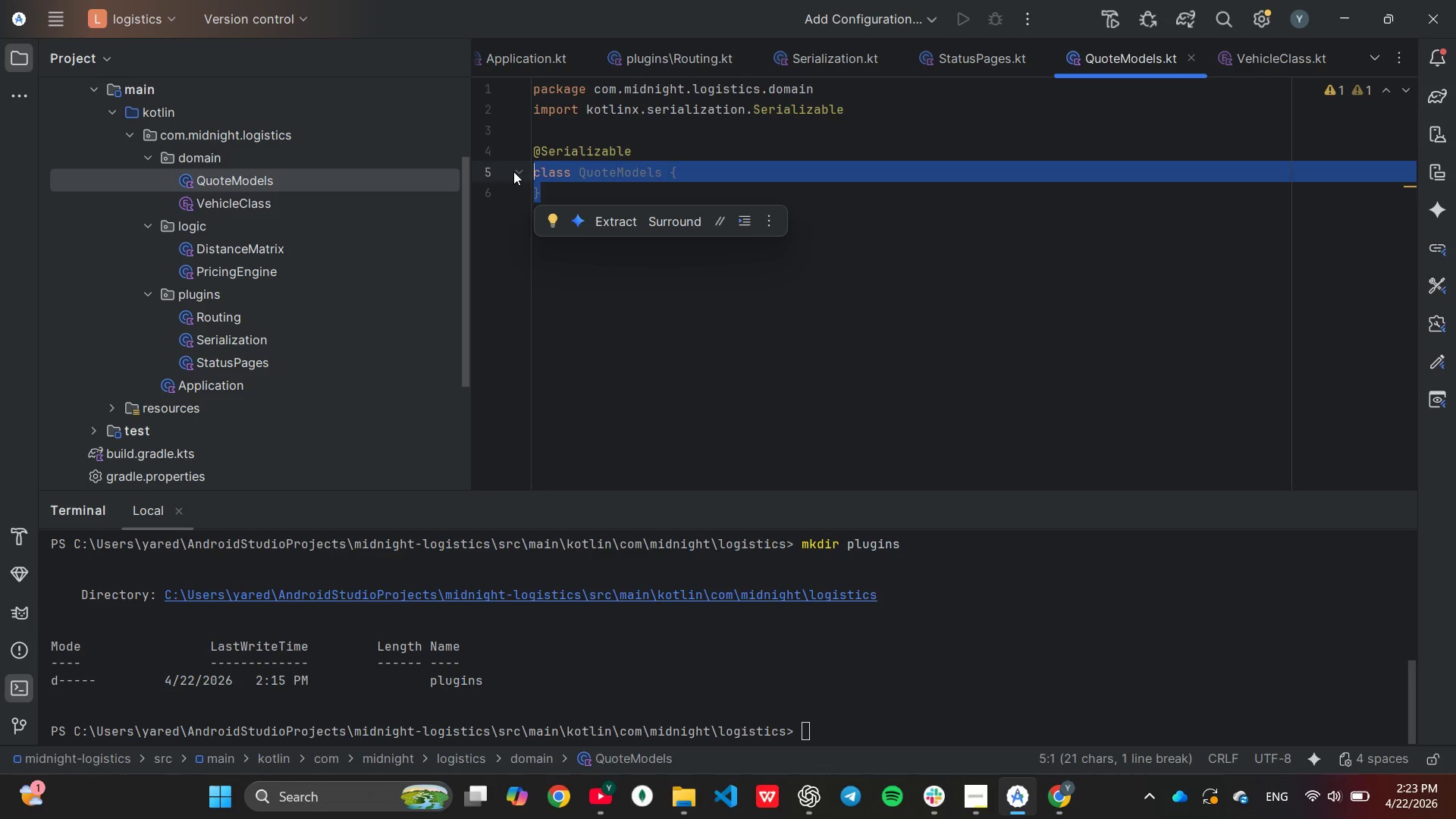 
type(data cla)
 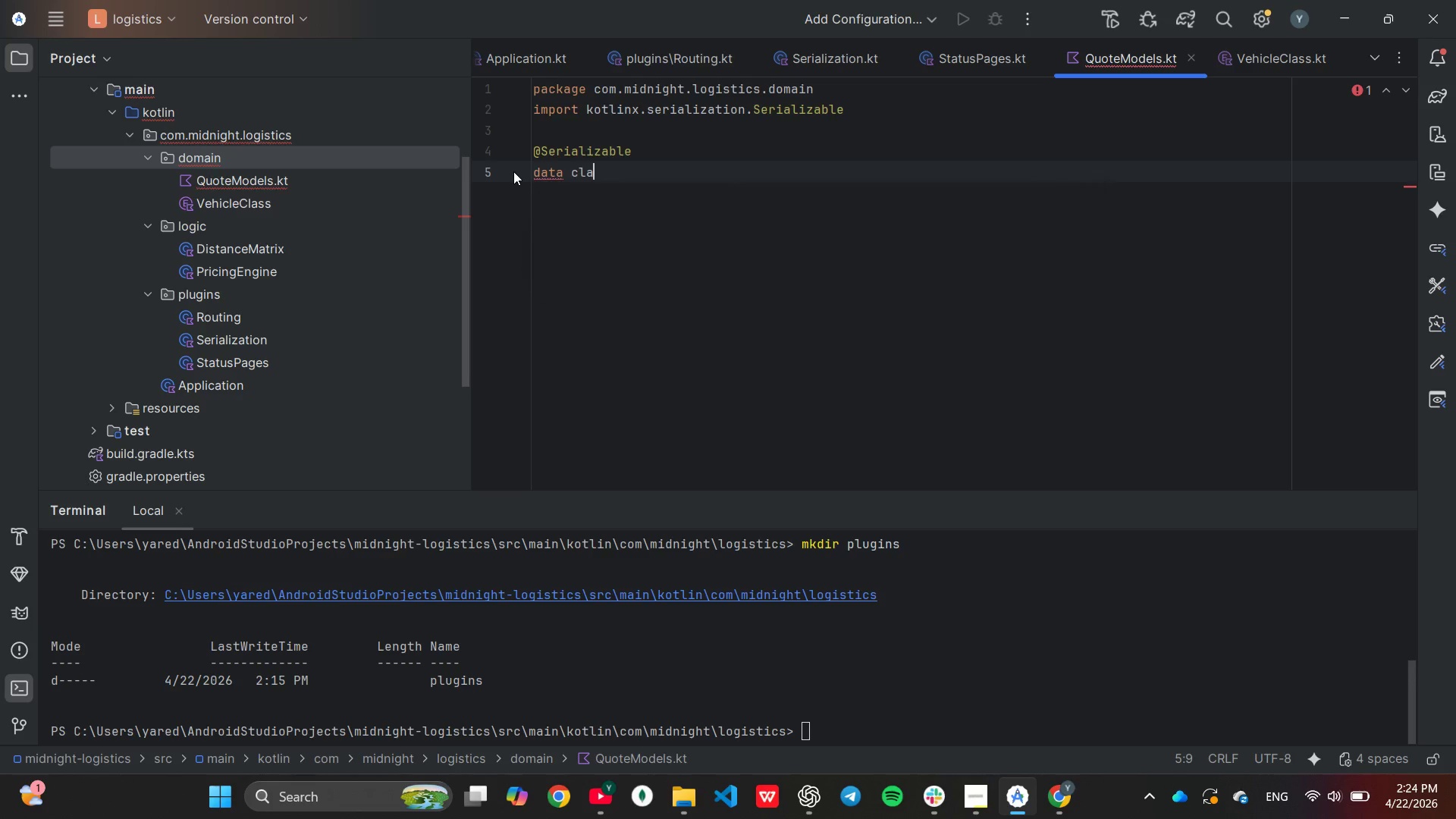 
key(Enter)
 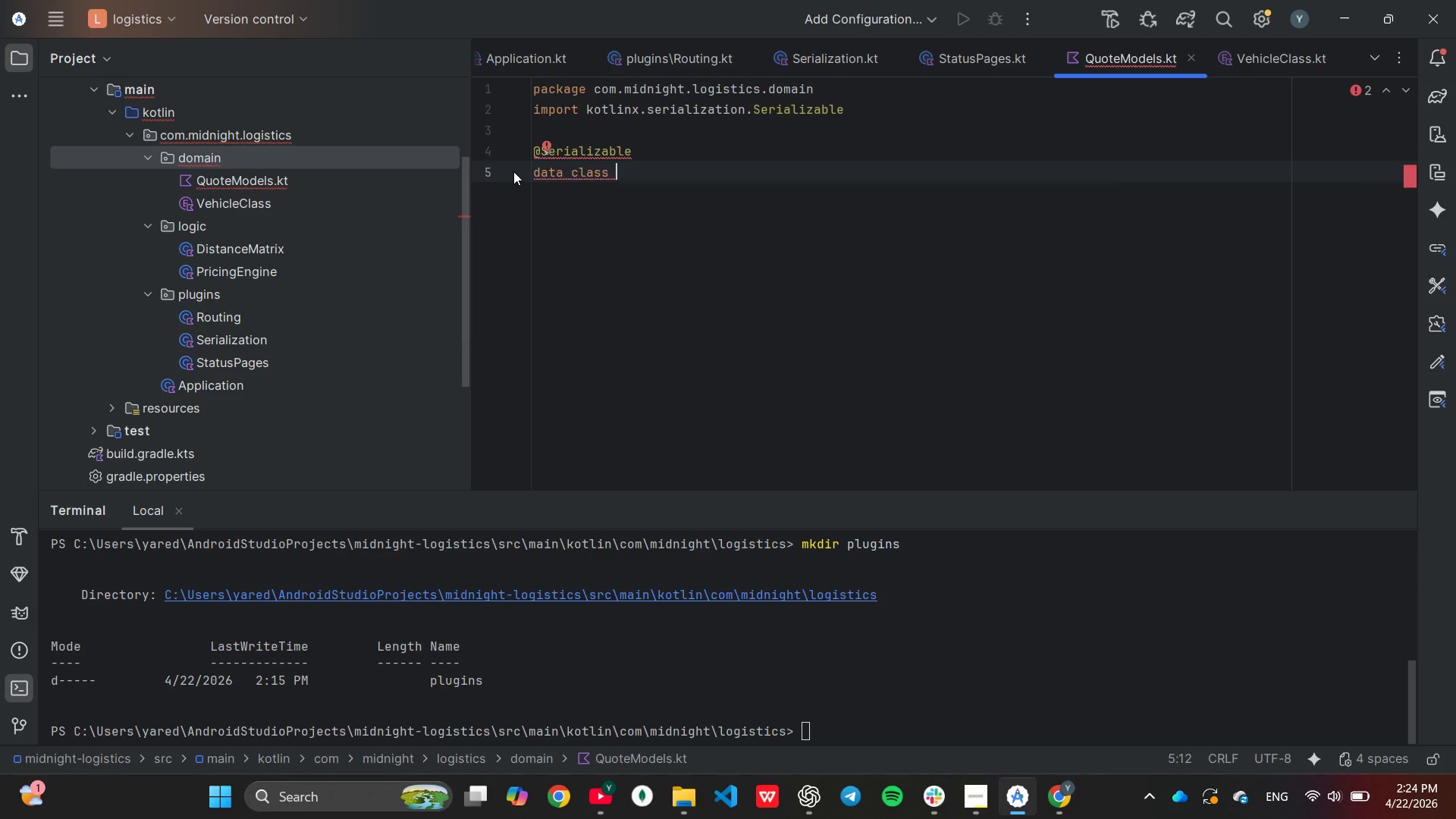 
type(Quo)
key(Tab)
key(Backspace)
type(()
 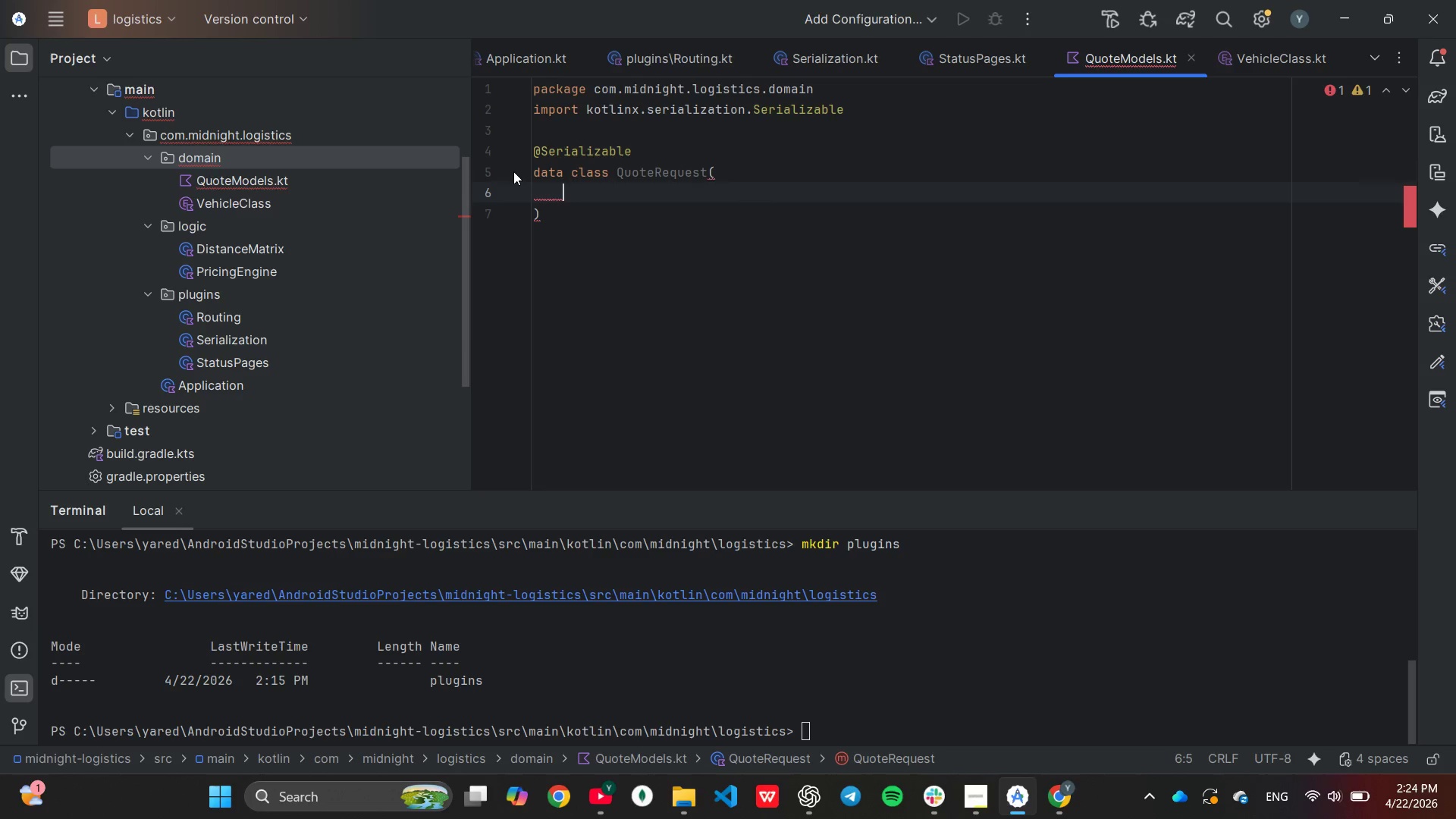 
 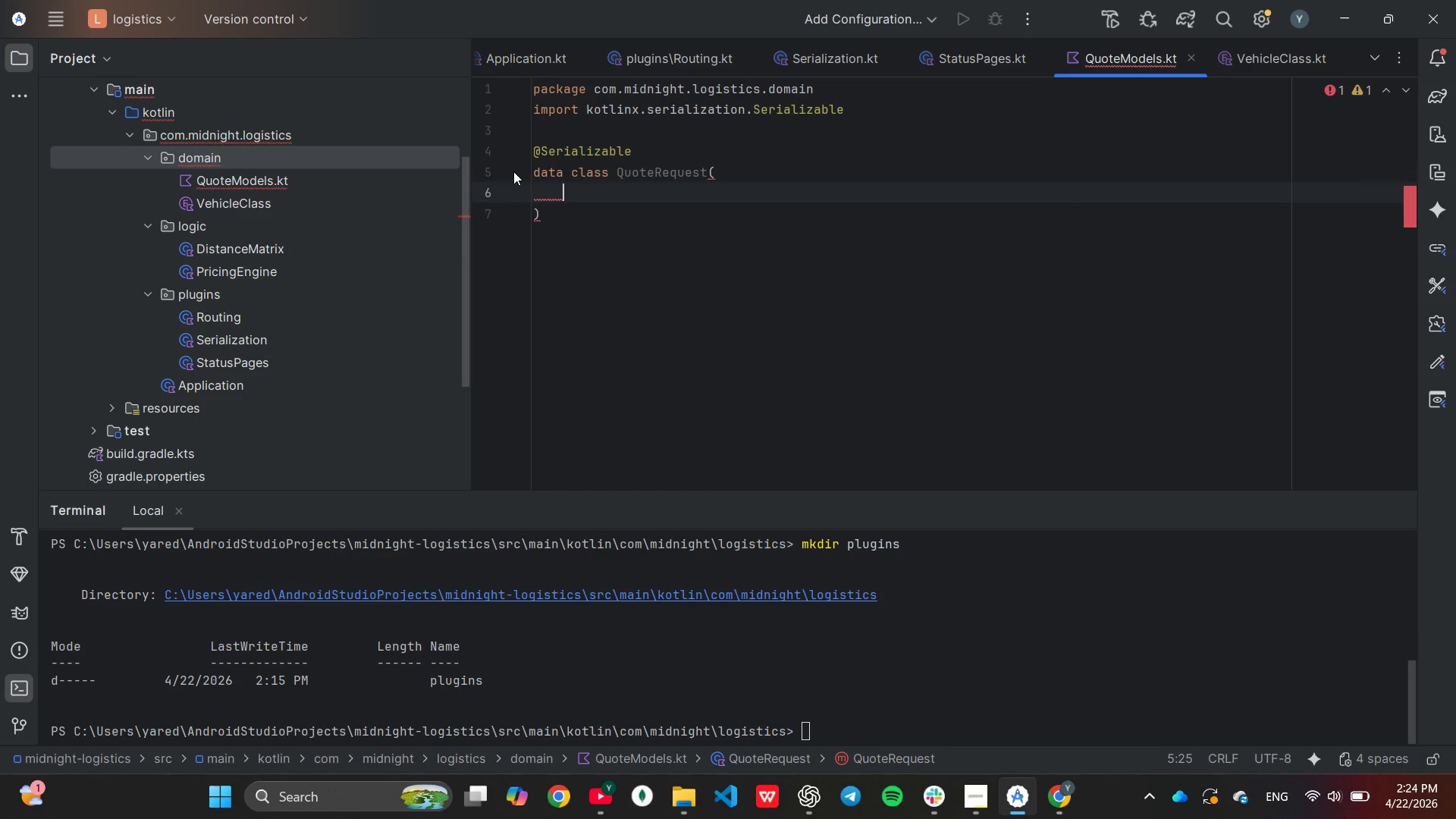 
key(Enter)
 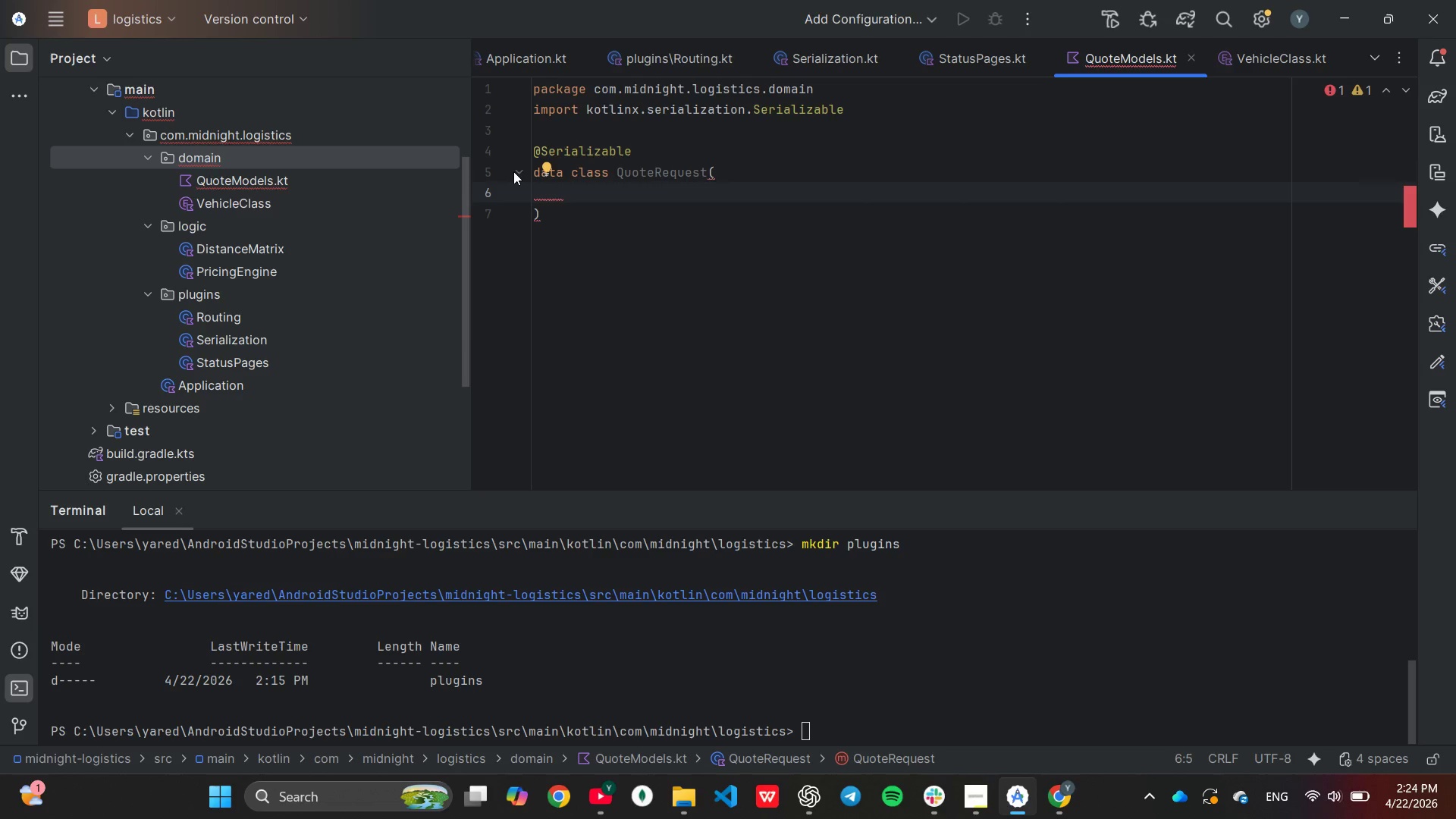 
type(val vehi)
key(Tab)
 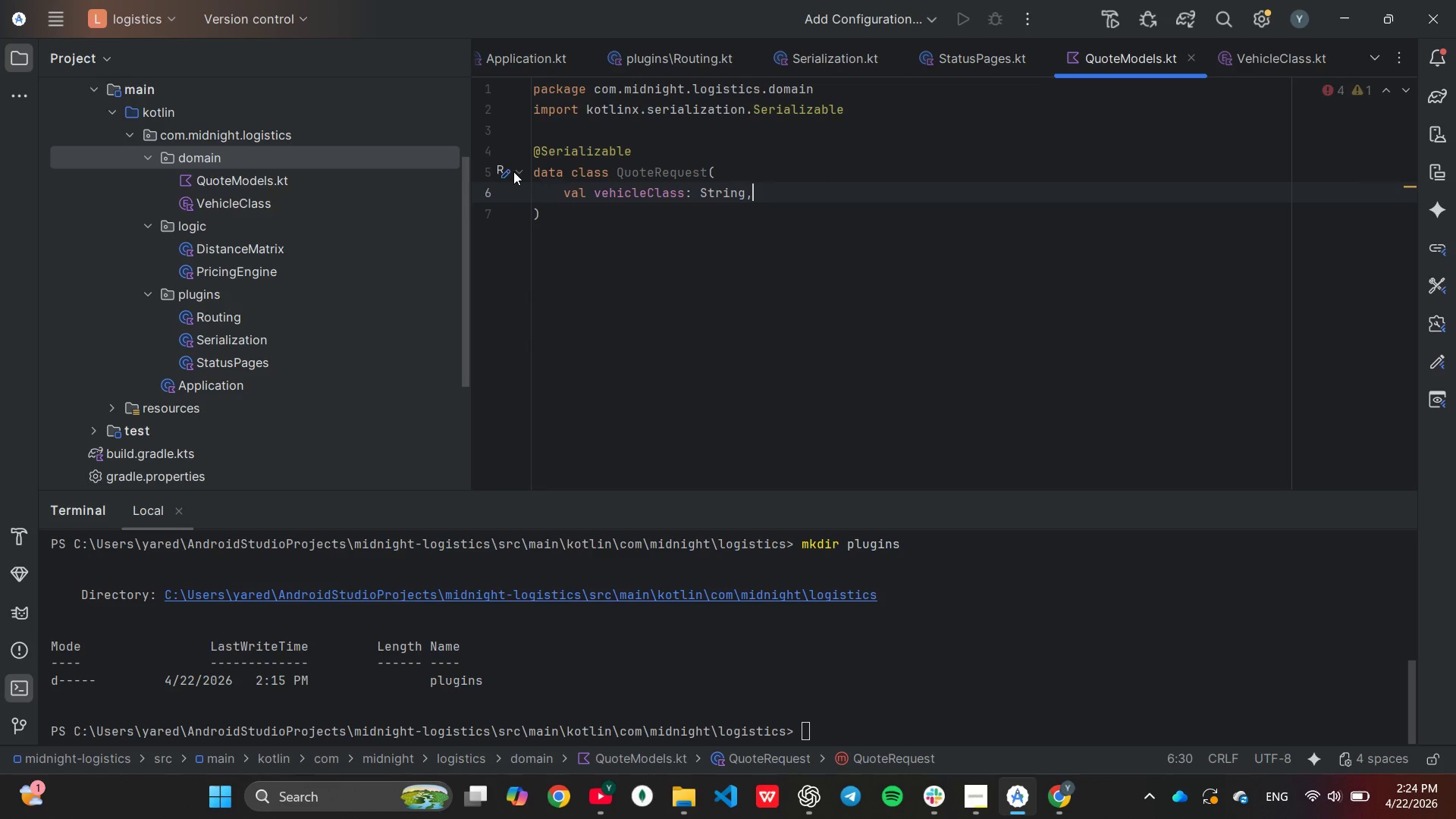 
key(Enter)
 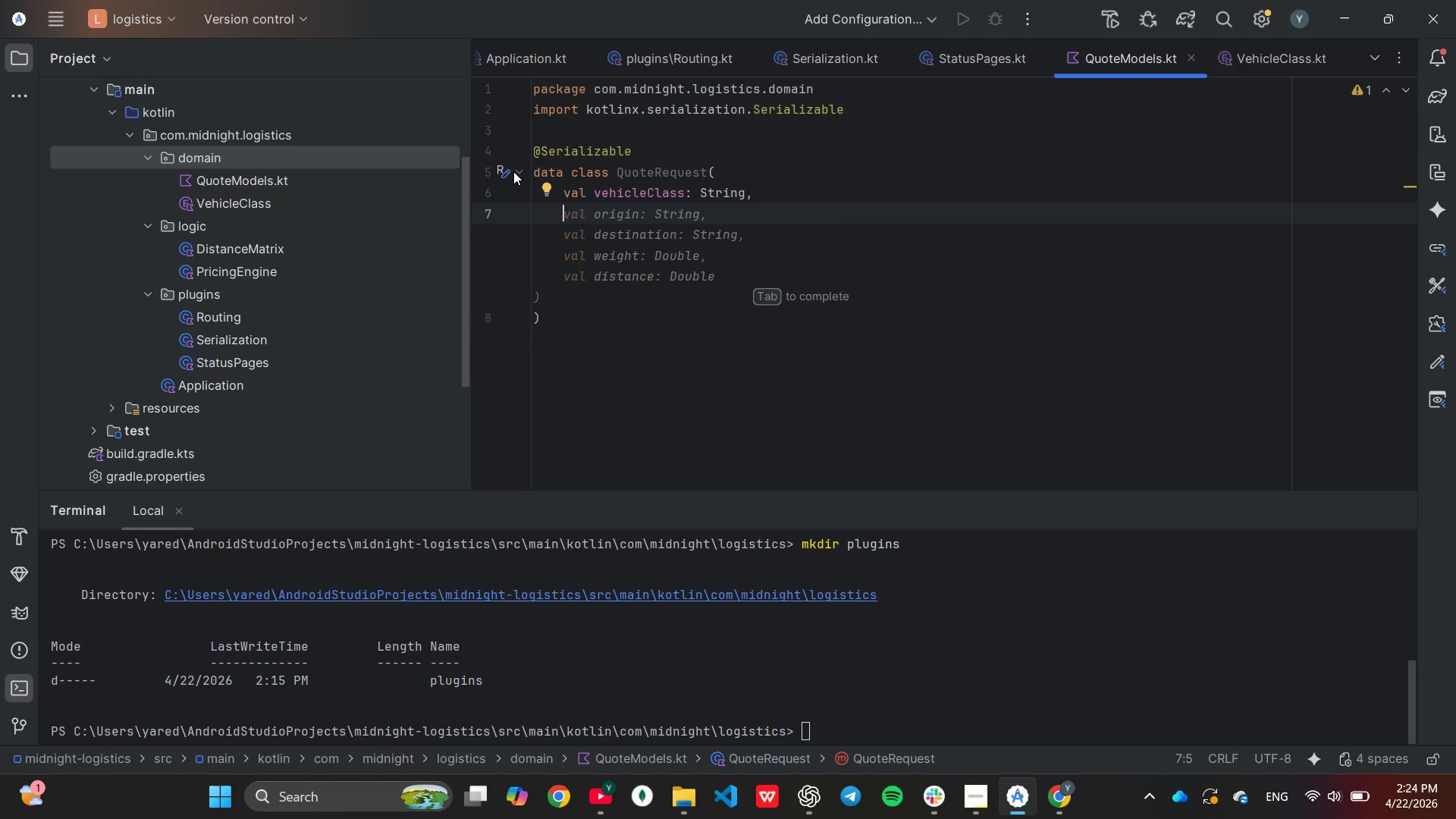 
type(val transportType: String,)
 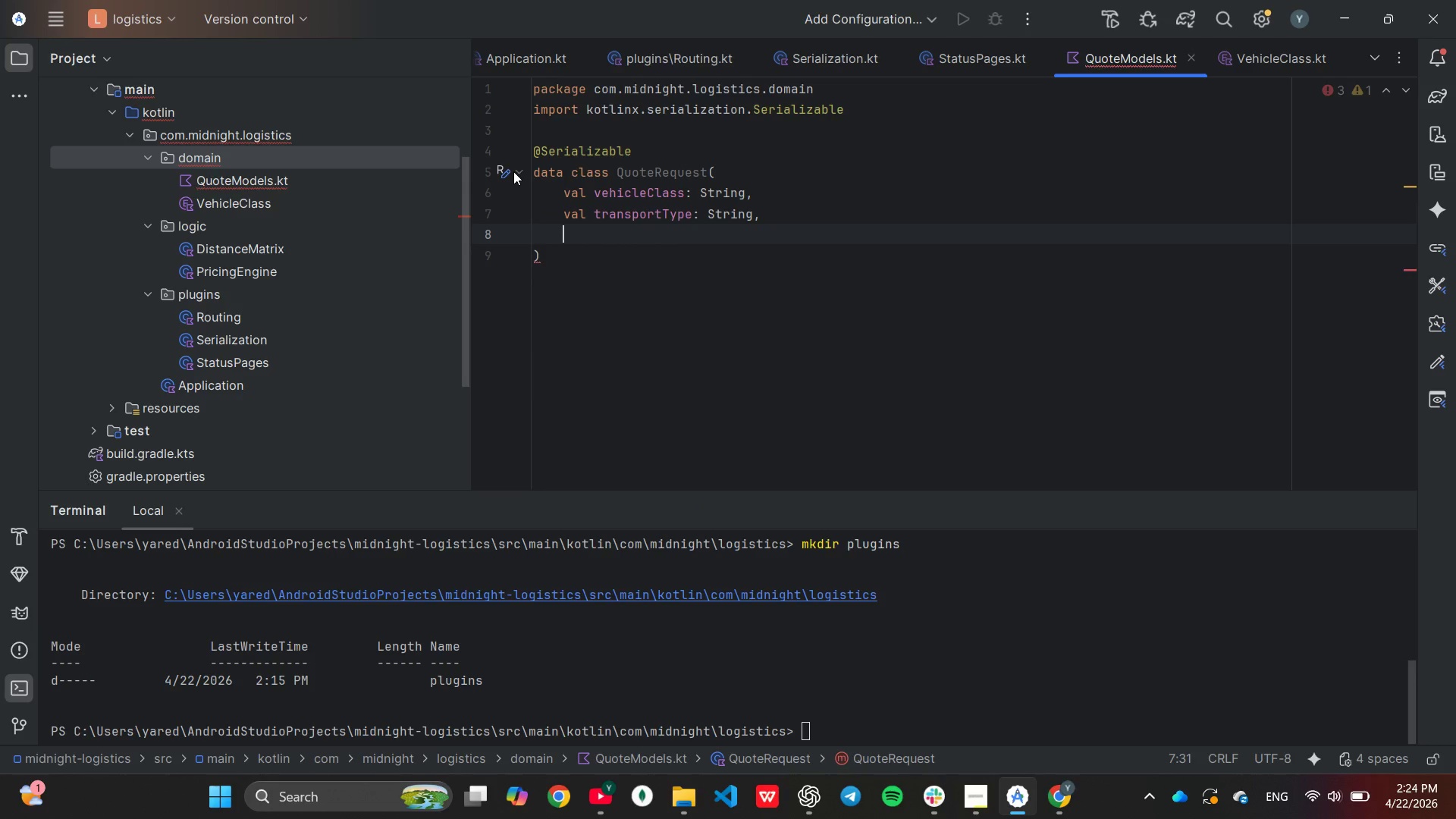 
 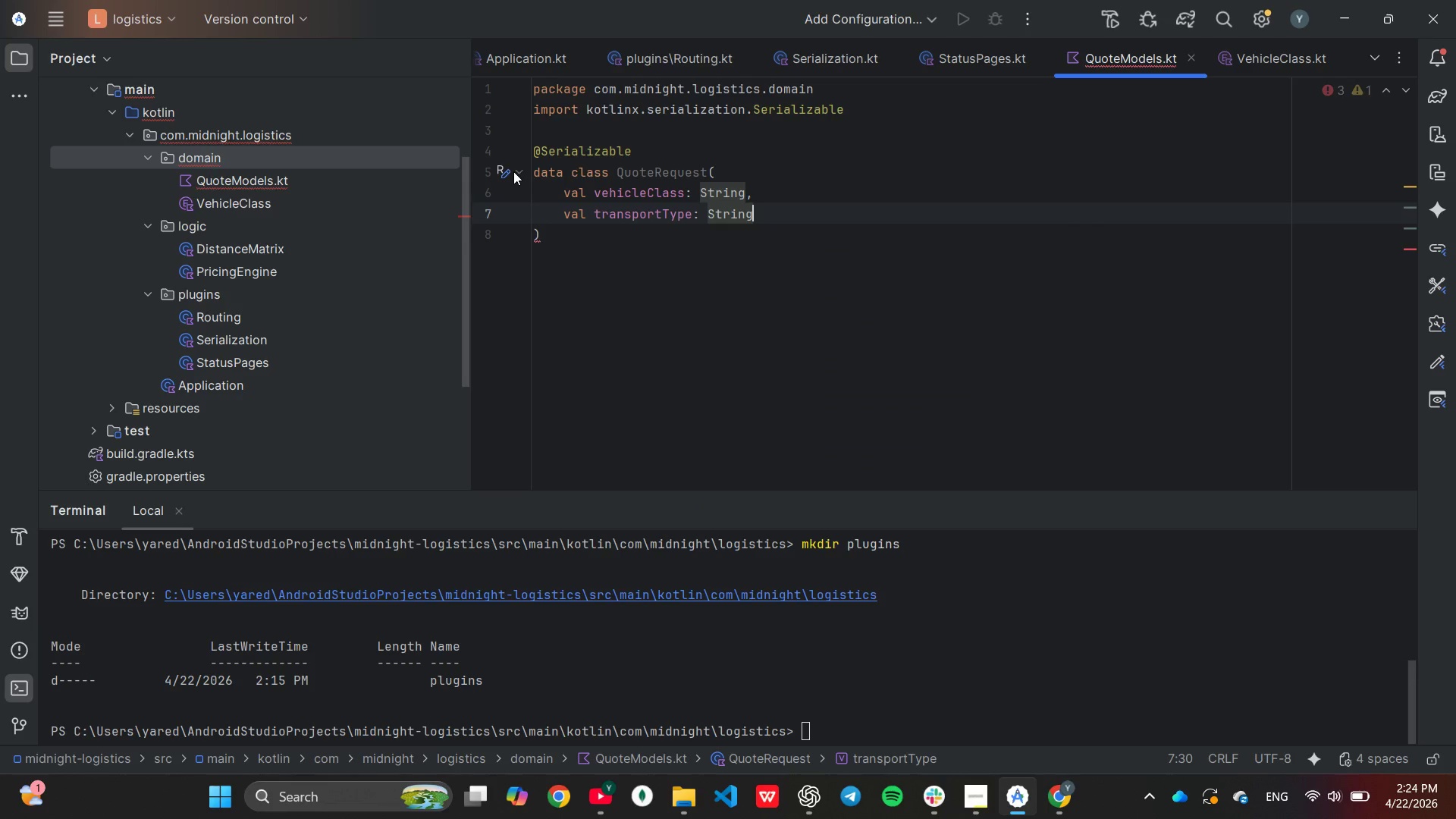 
key(Enter)
 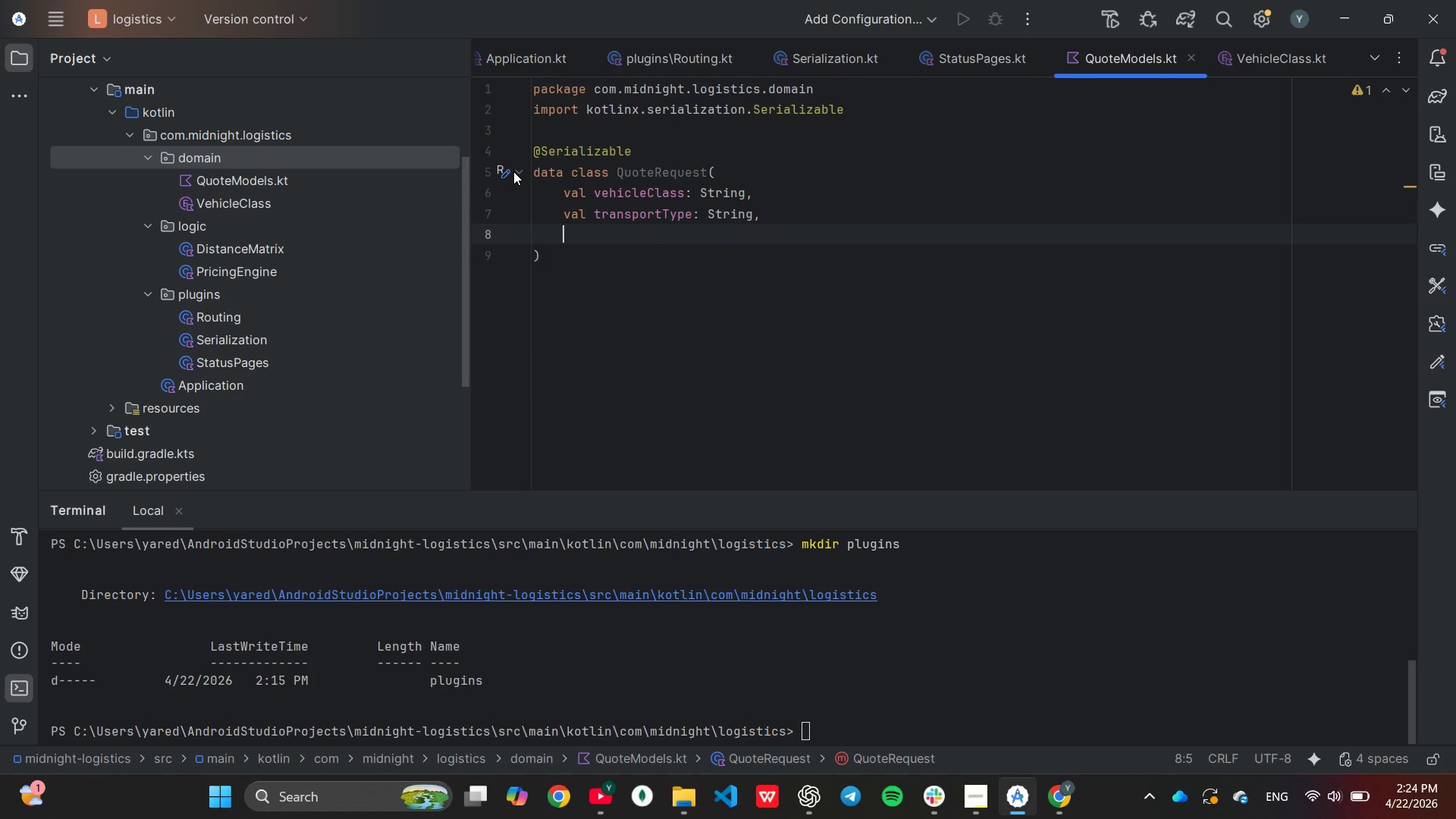 
type(val origin: )
key(Tab)
 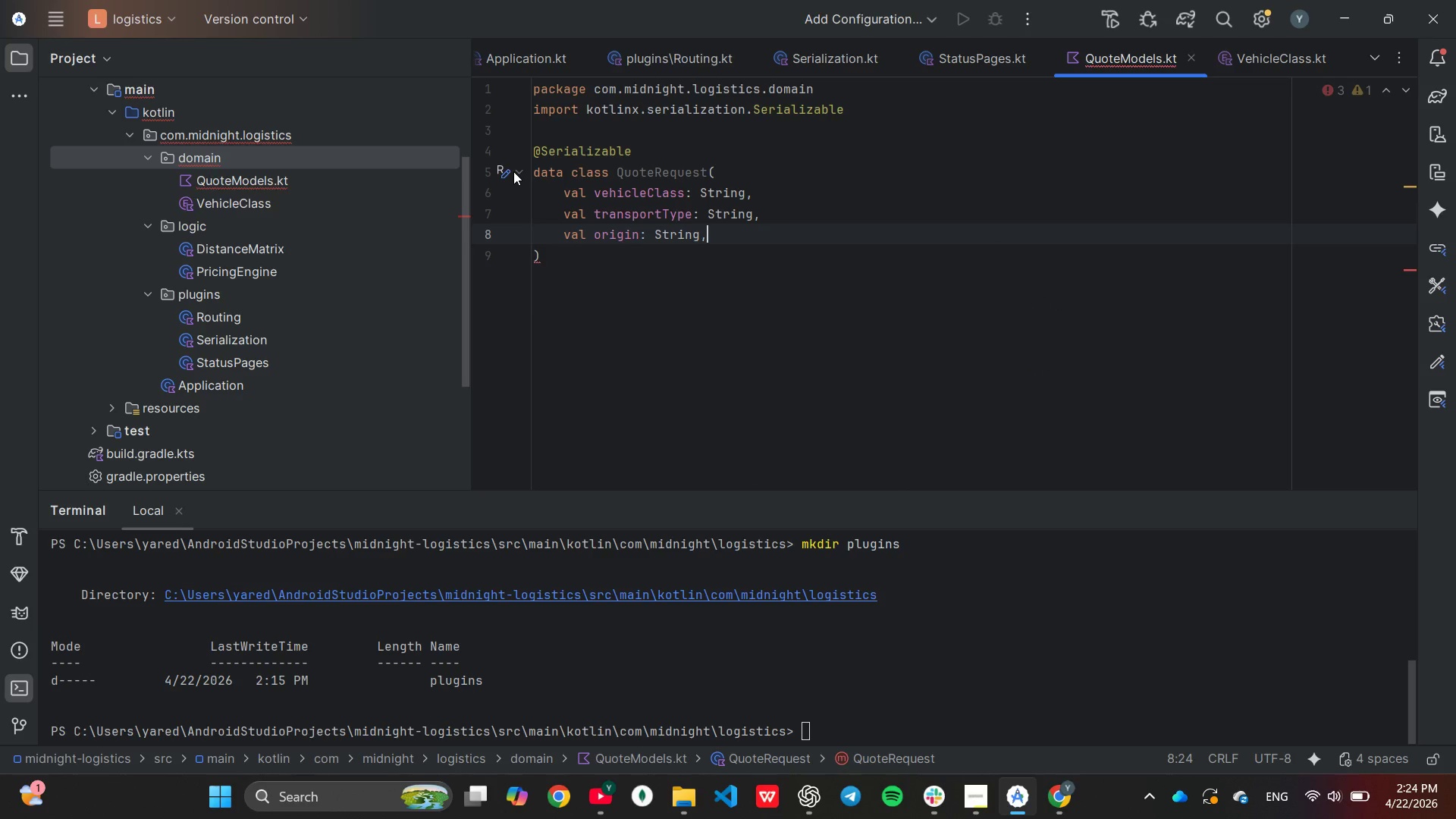 
key(Enter)
 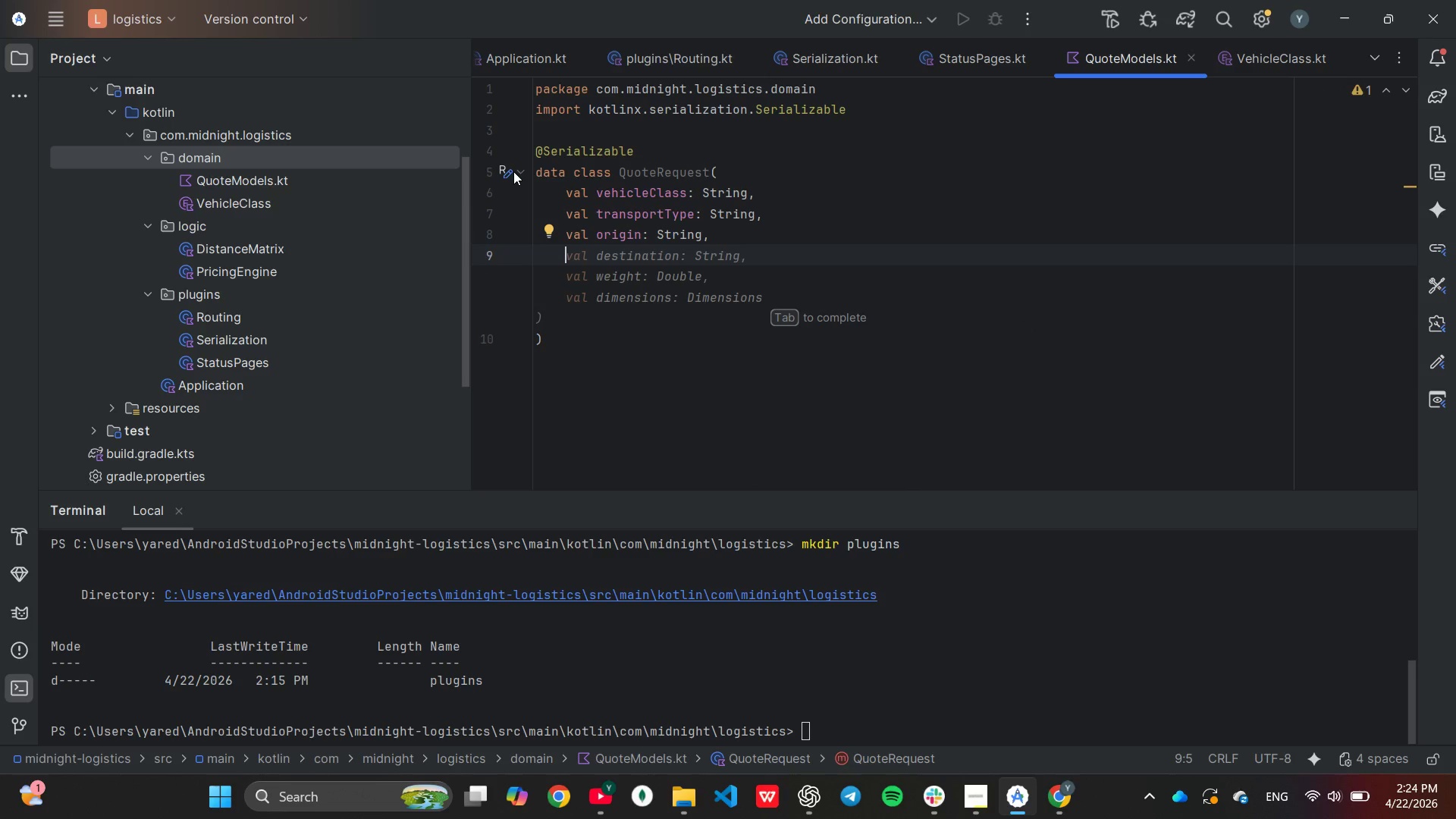 
type(val )
key(Tab)
key(Backspace)
 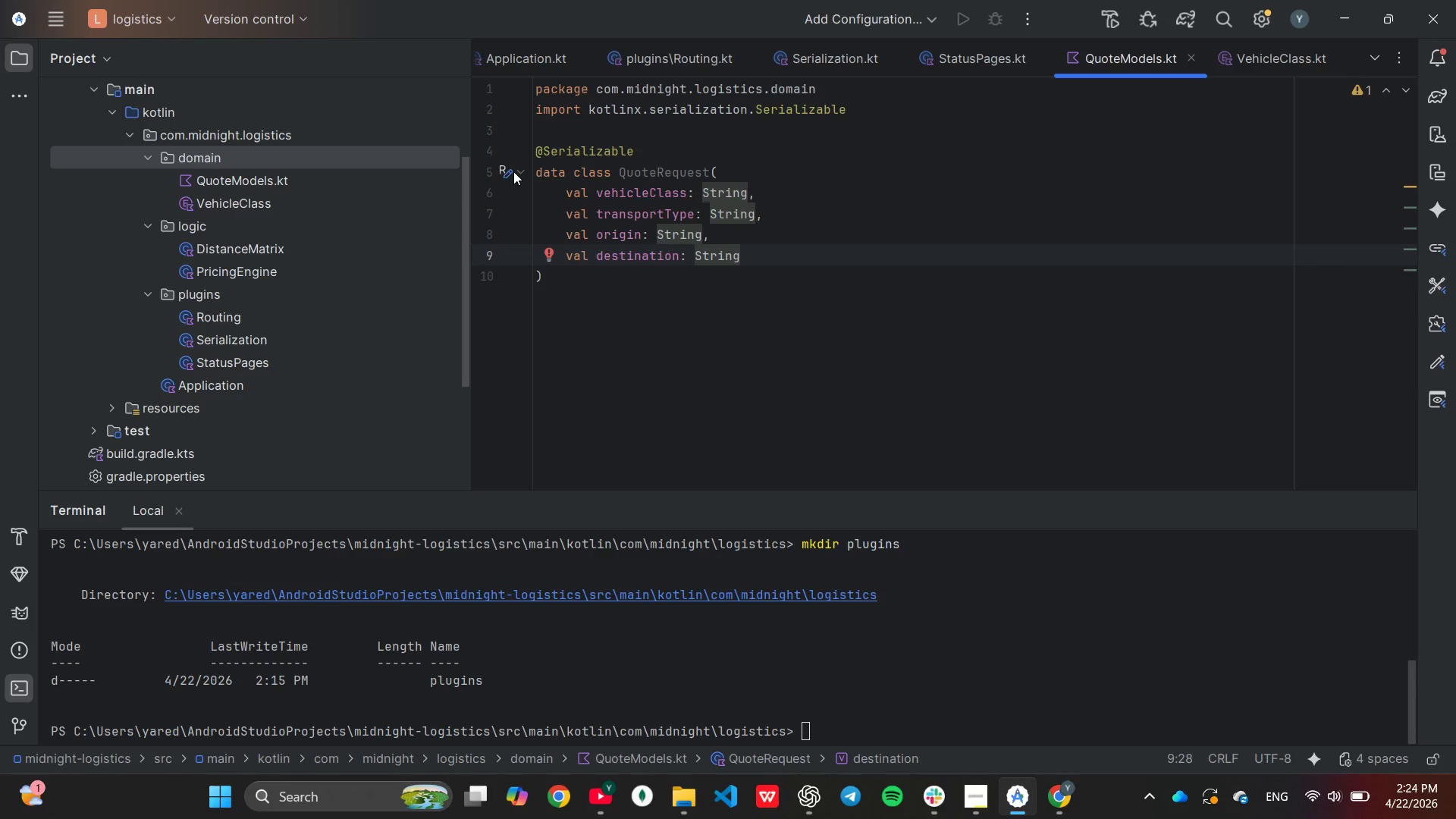 
wait(7.44)
 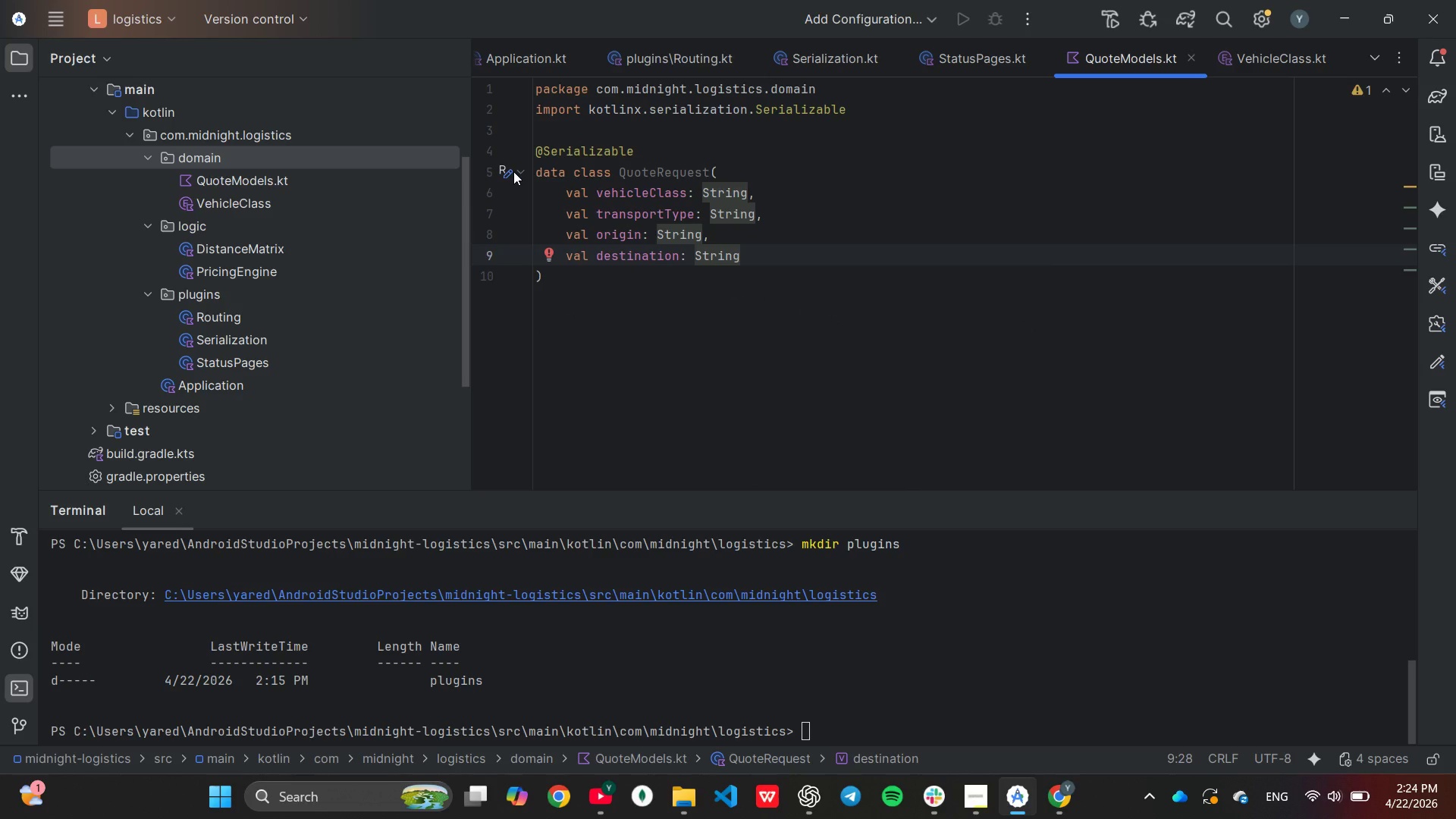 
key(ArrowDown)
 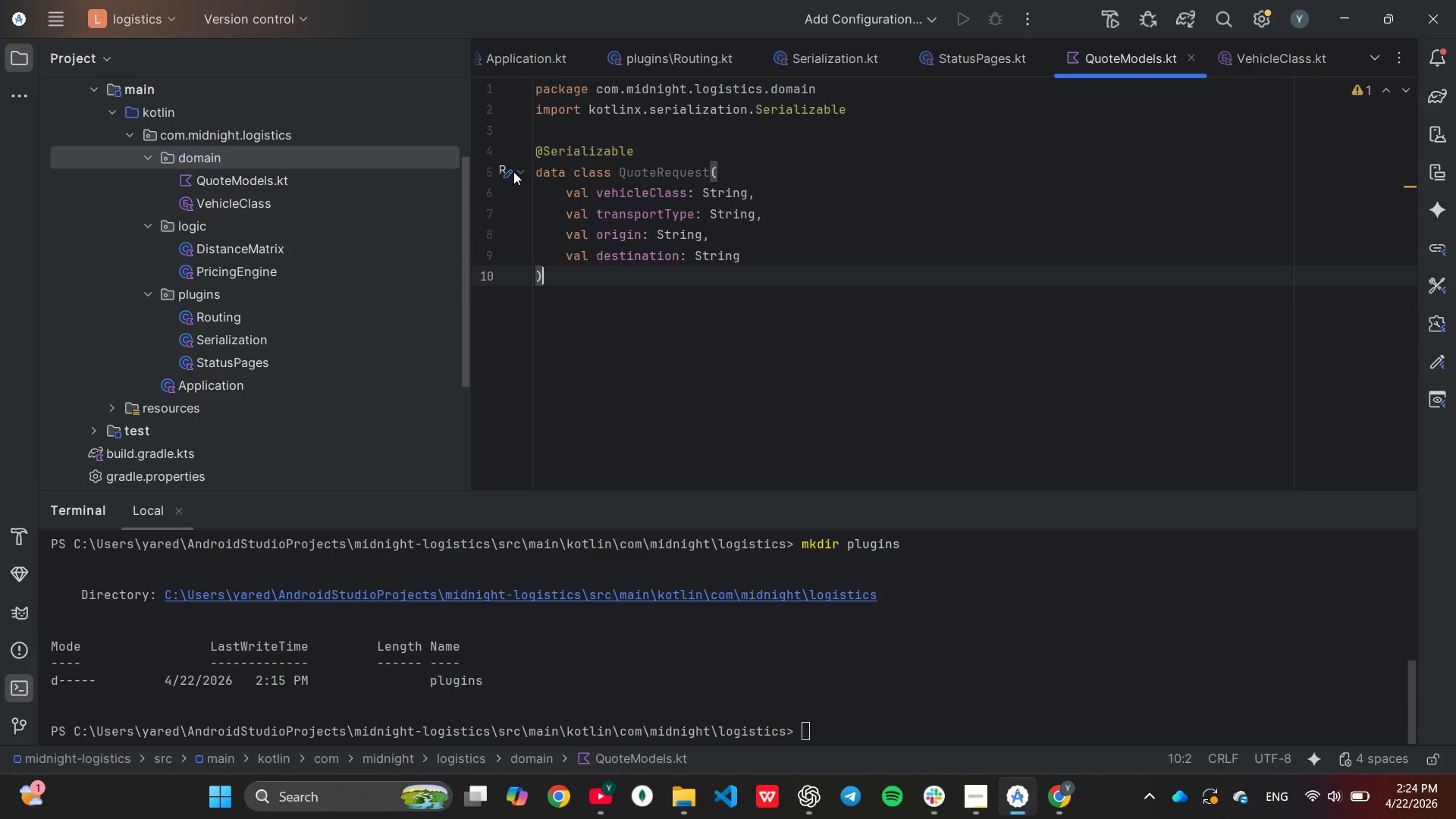 
key(Enter)
 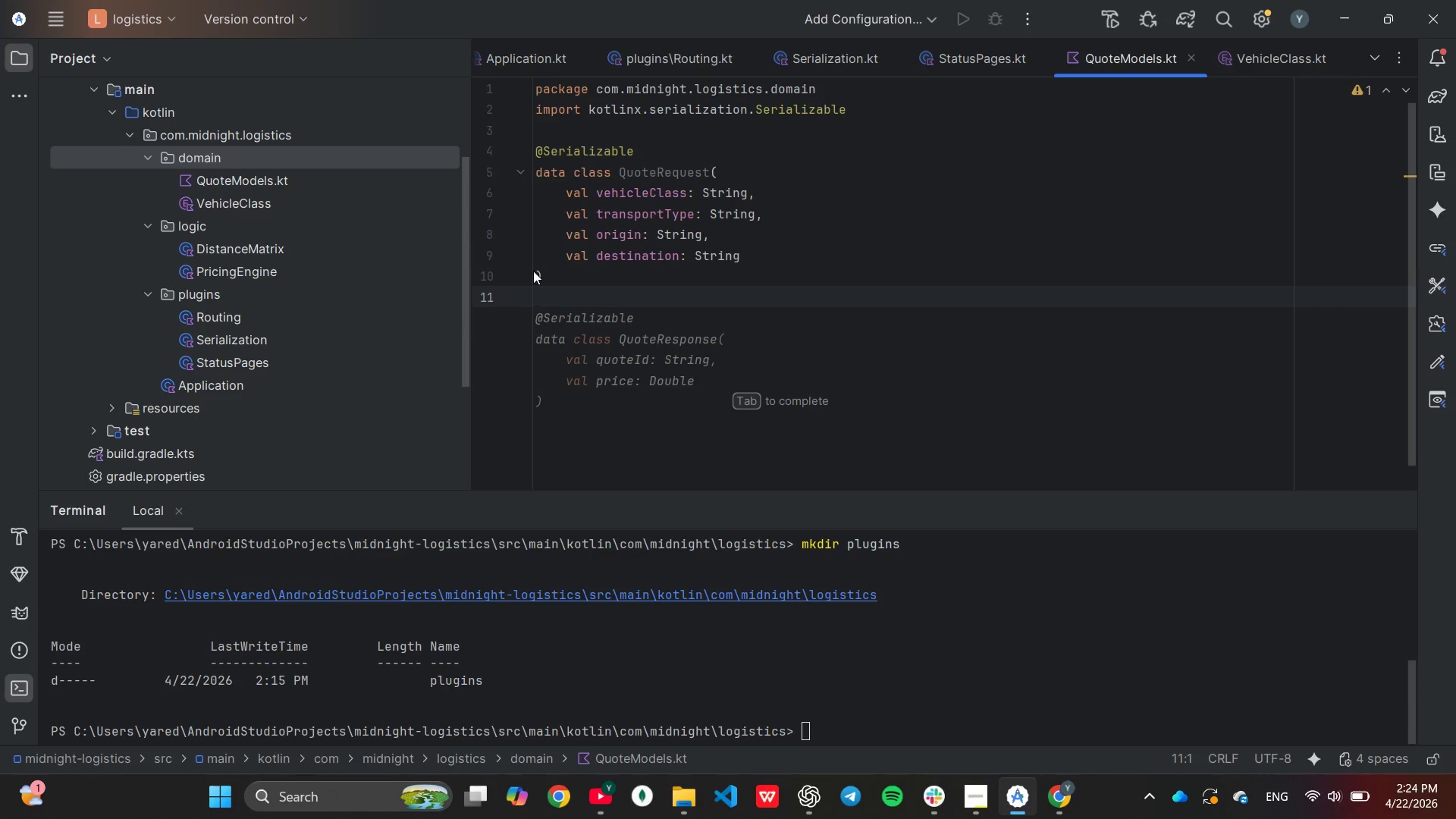 
key(Tab)
 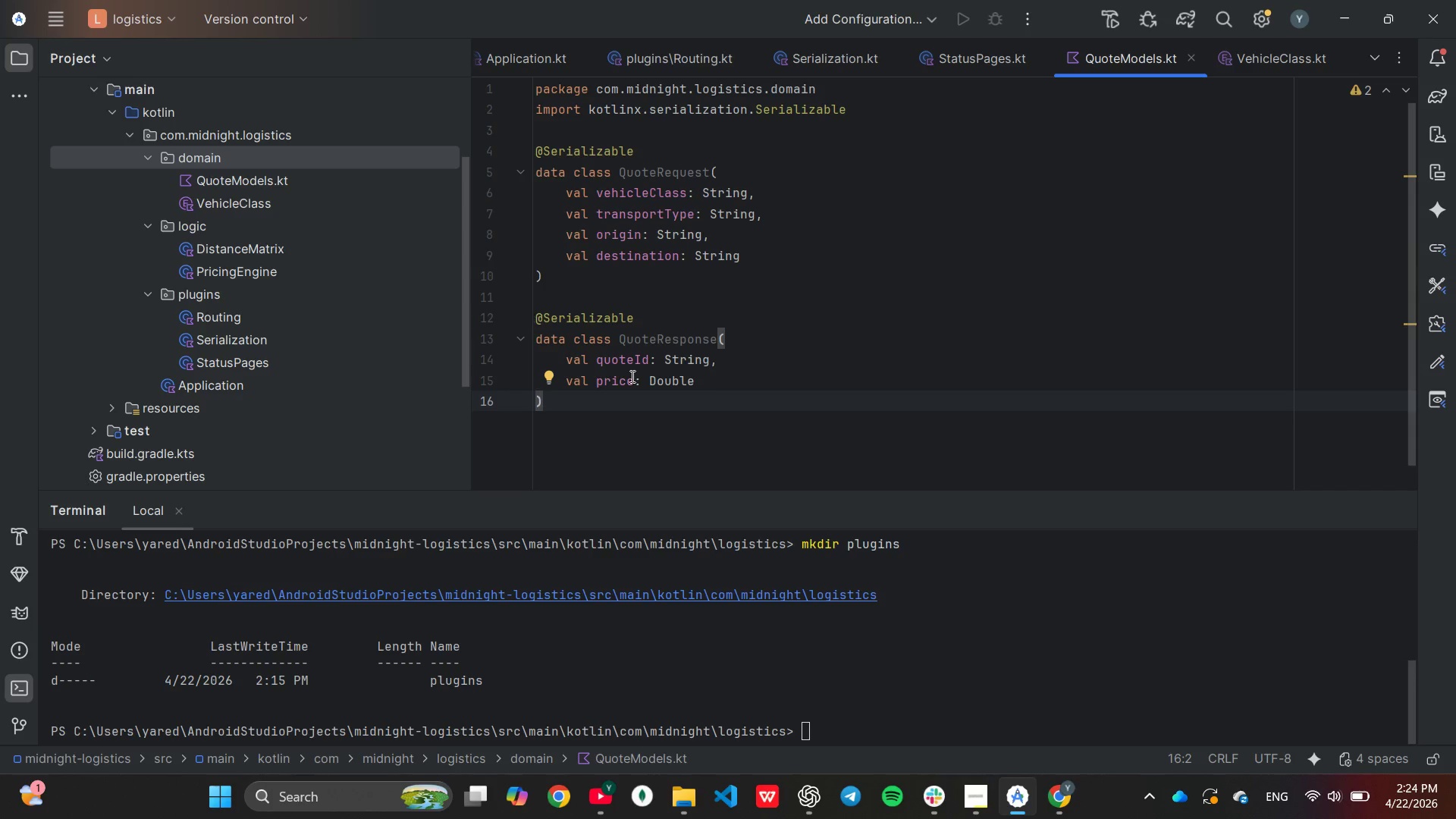 
wait(6.62)
 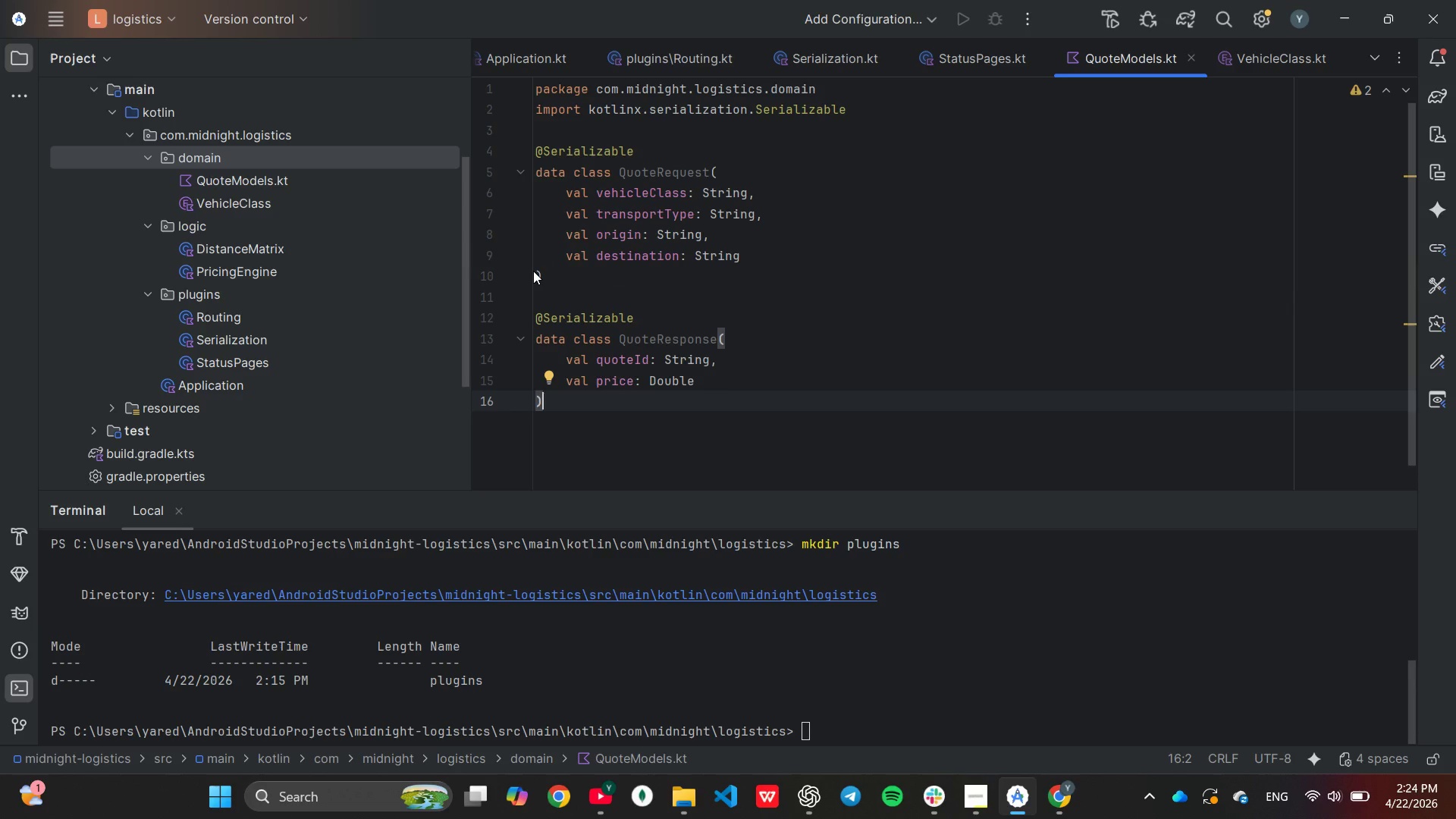 
left_click([649, 362])
 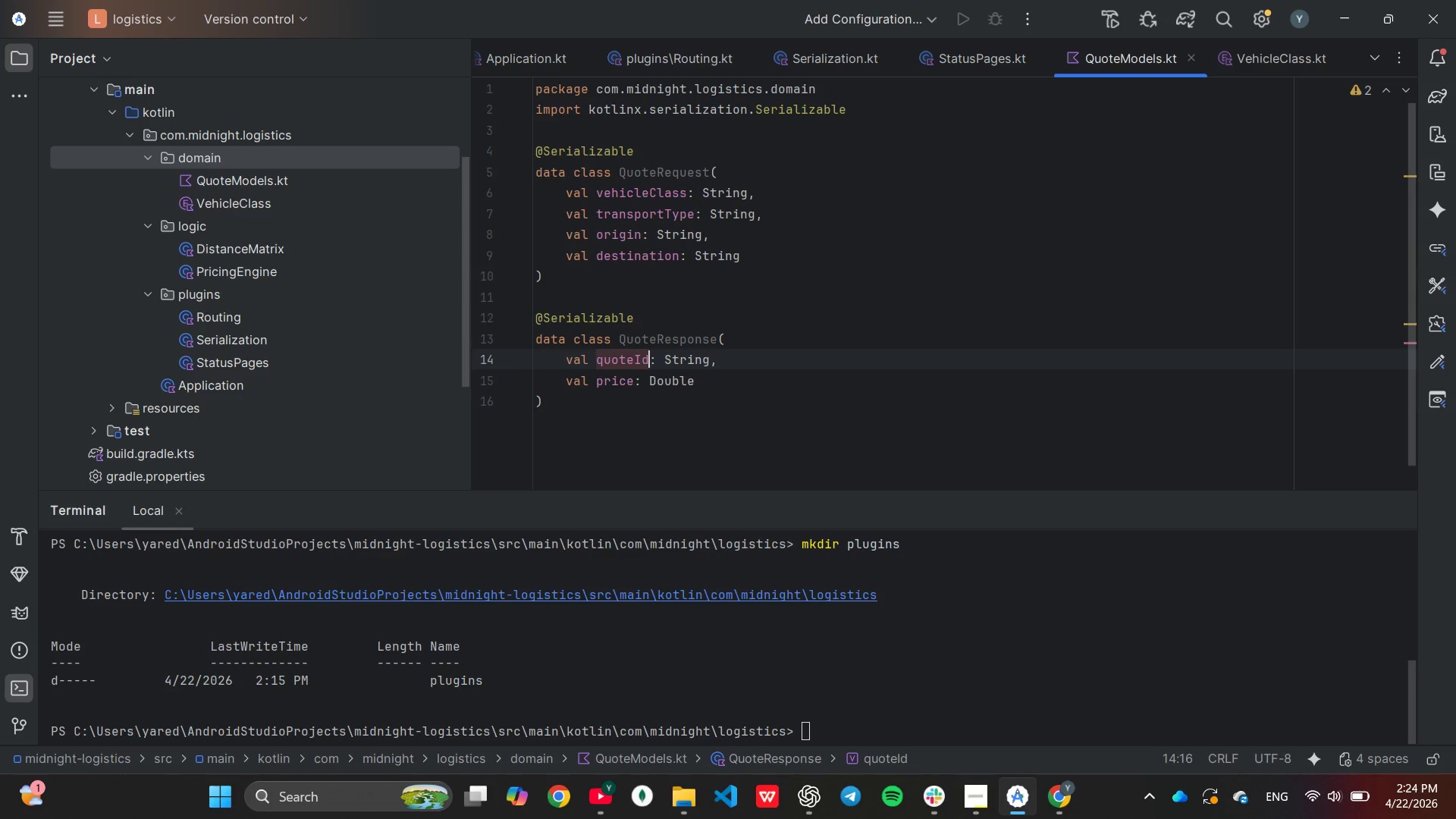 
key(Backspace)
key(Backspace)
key(Backspace)
key(Backspace)
key(Backspace)
key(Backspace)
key(Backspace)
type(ve)
key(Tab)
 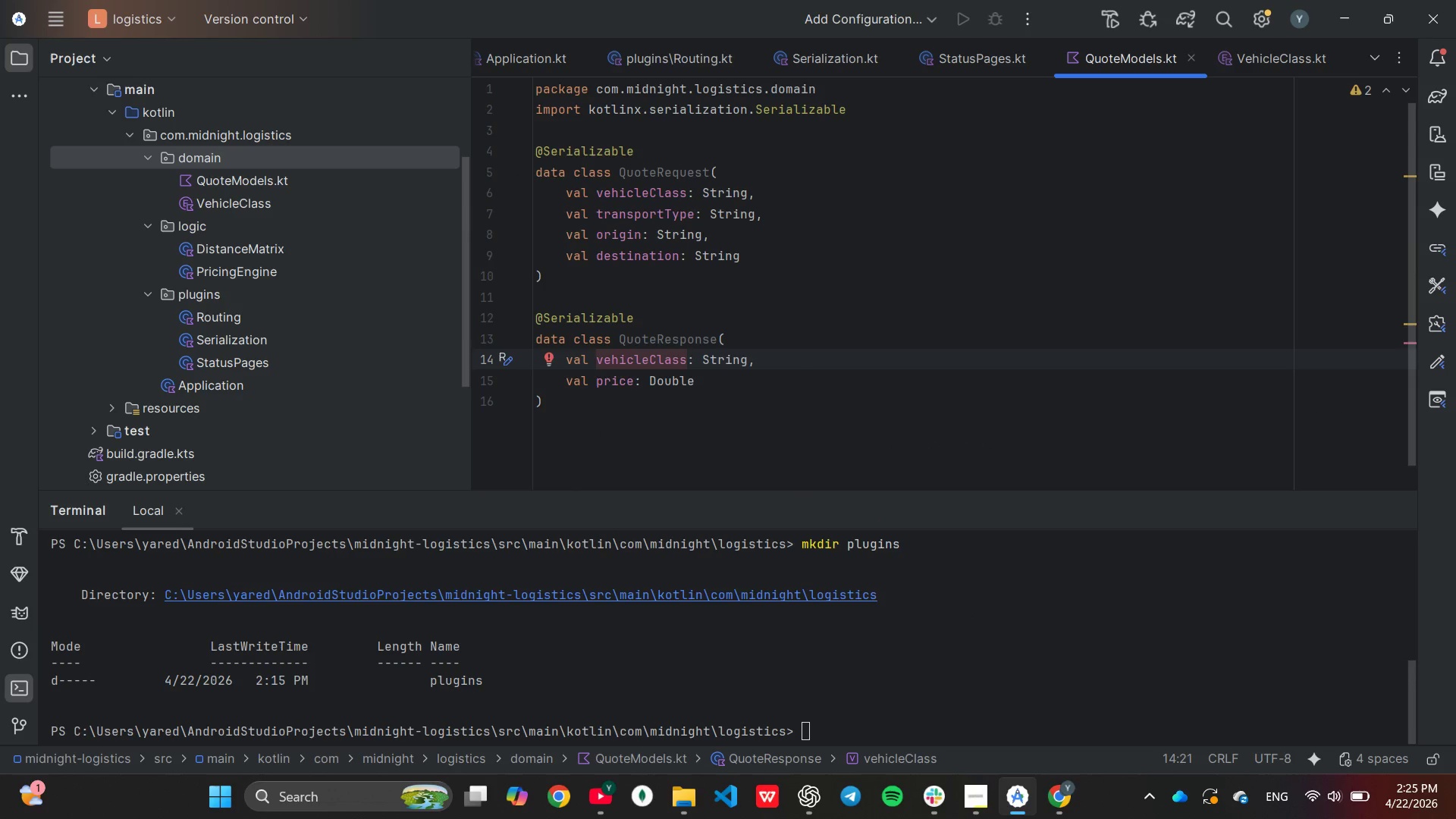 
key(ArrowDown)
 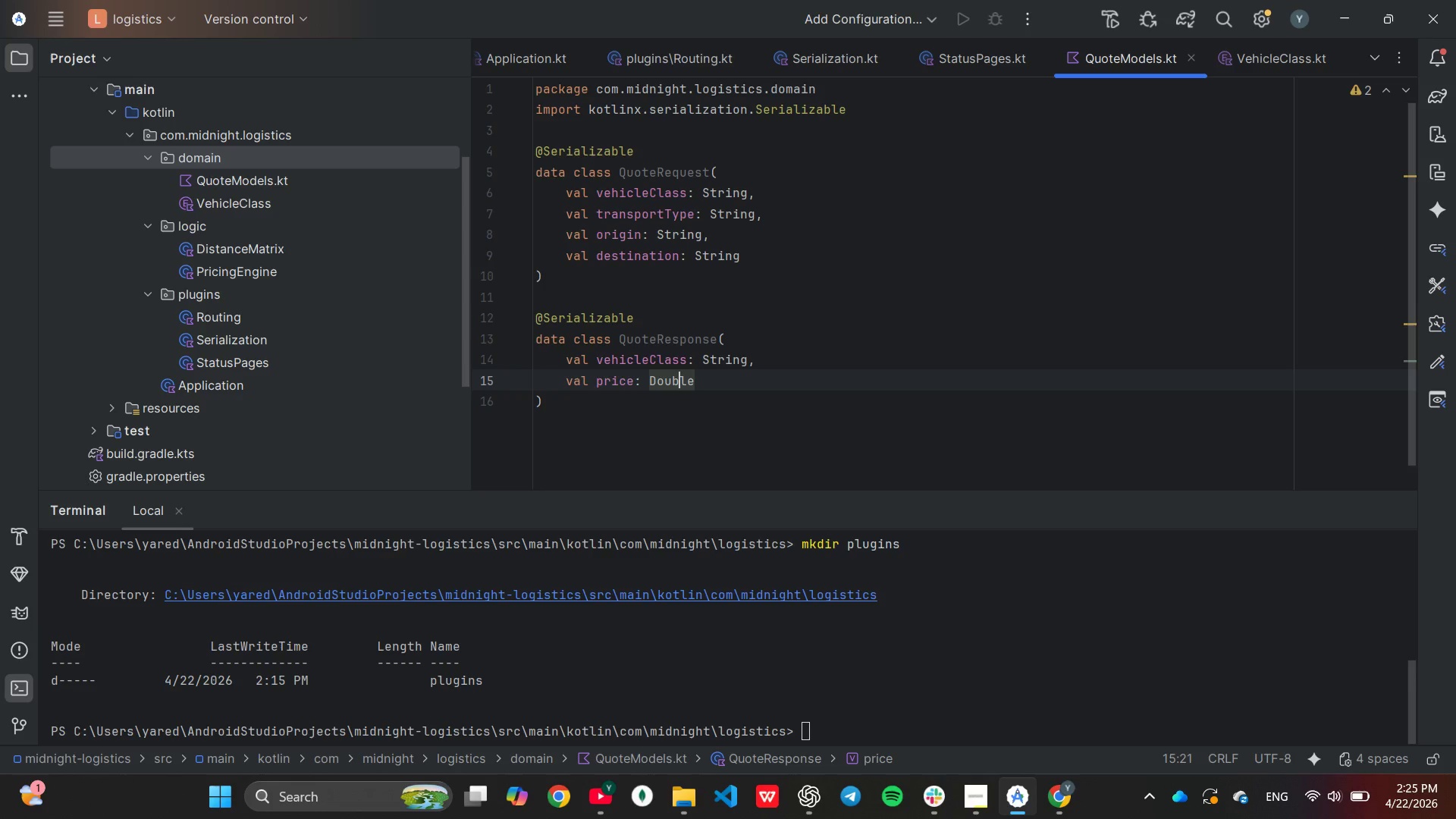 
key(ArrowLeft)
 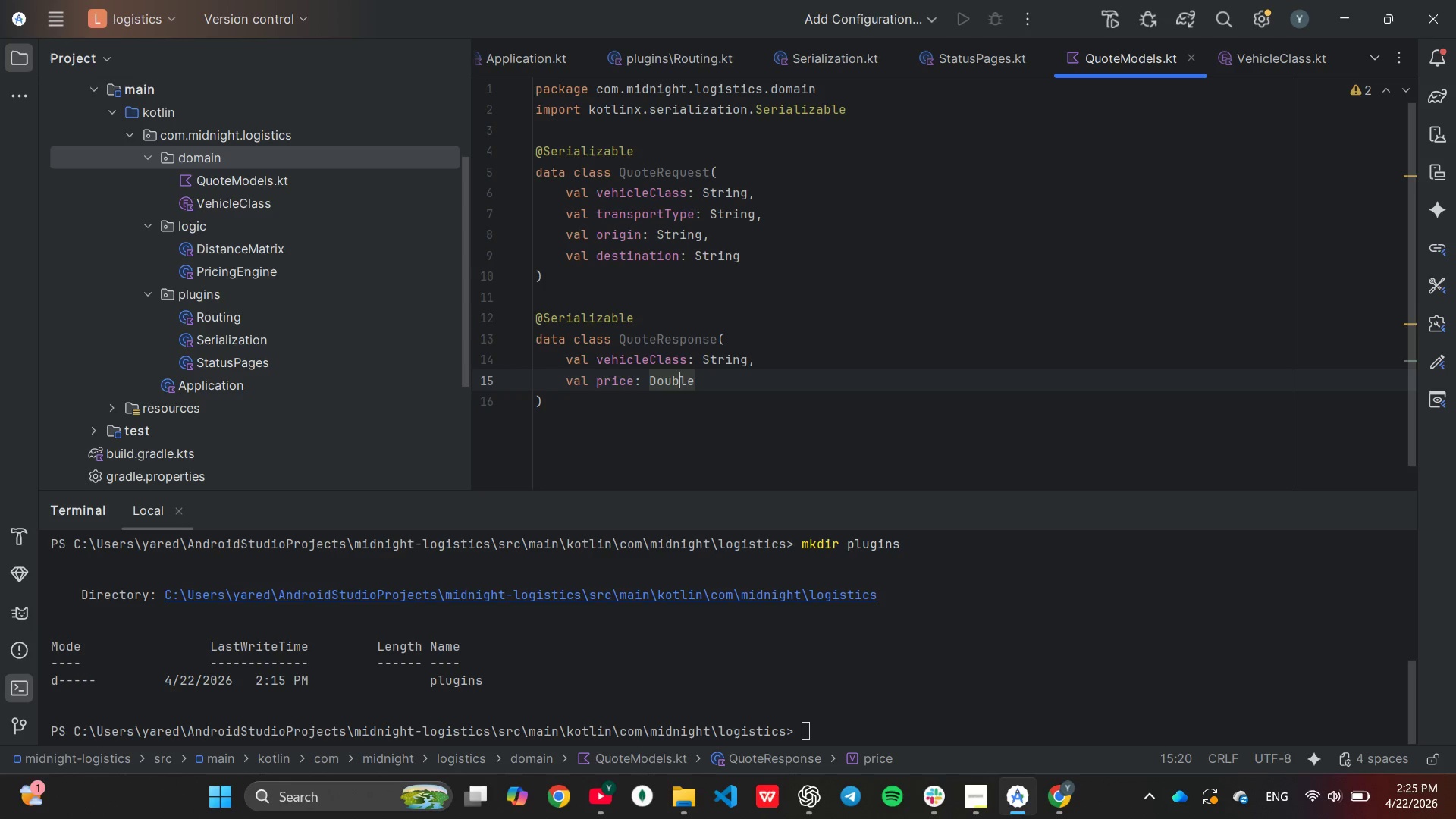 
key(ArrowLeft)
 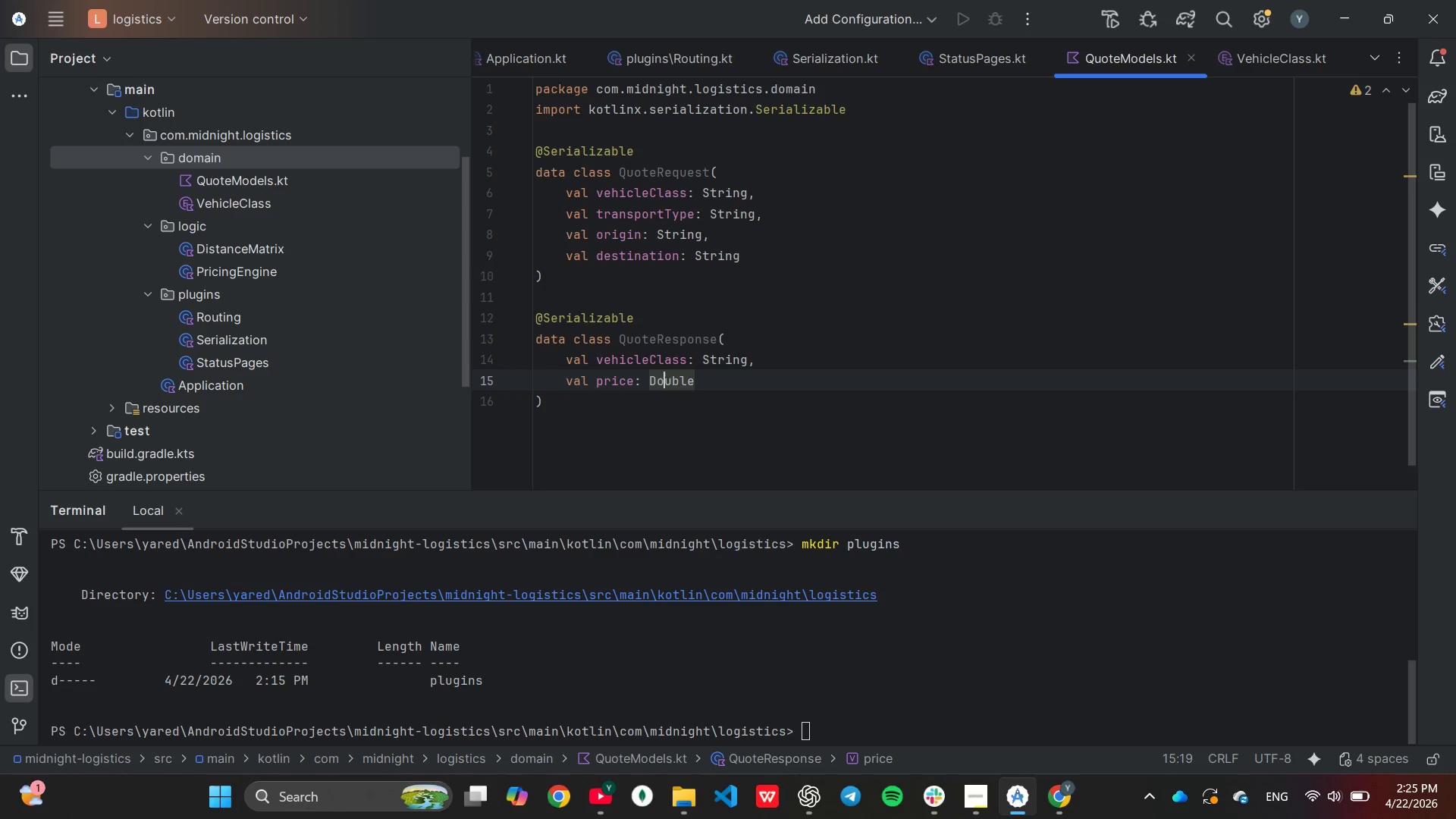 
key(ArrowLeft)
 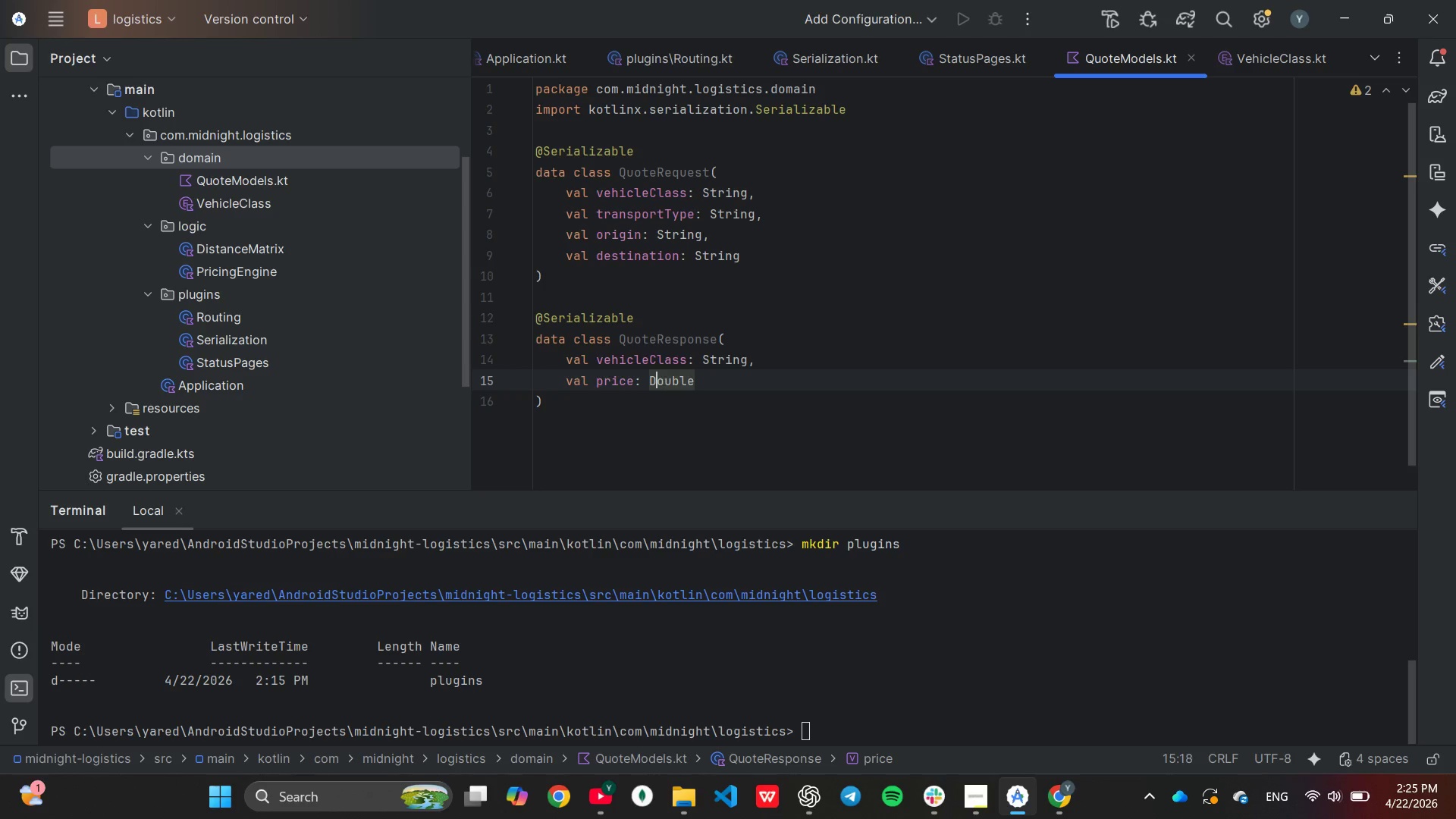 
key(ArrowLeft)
 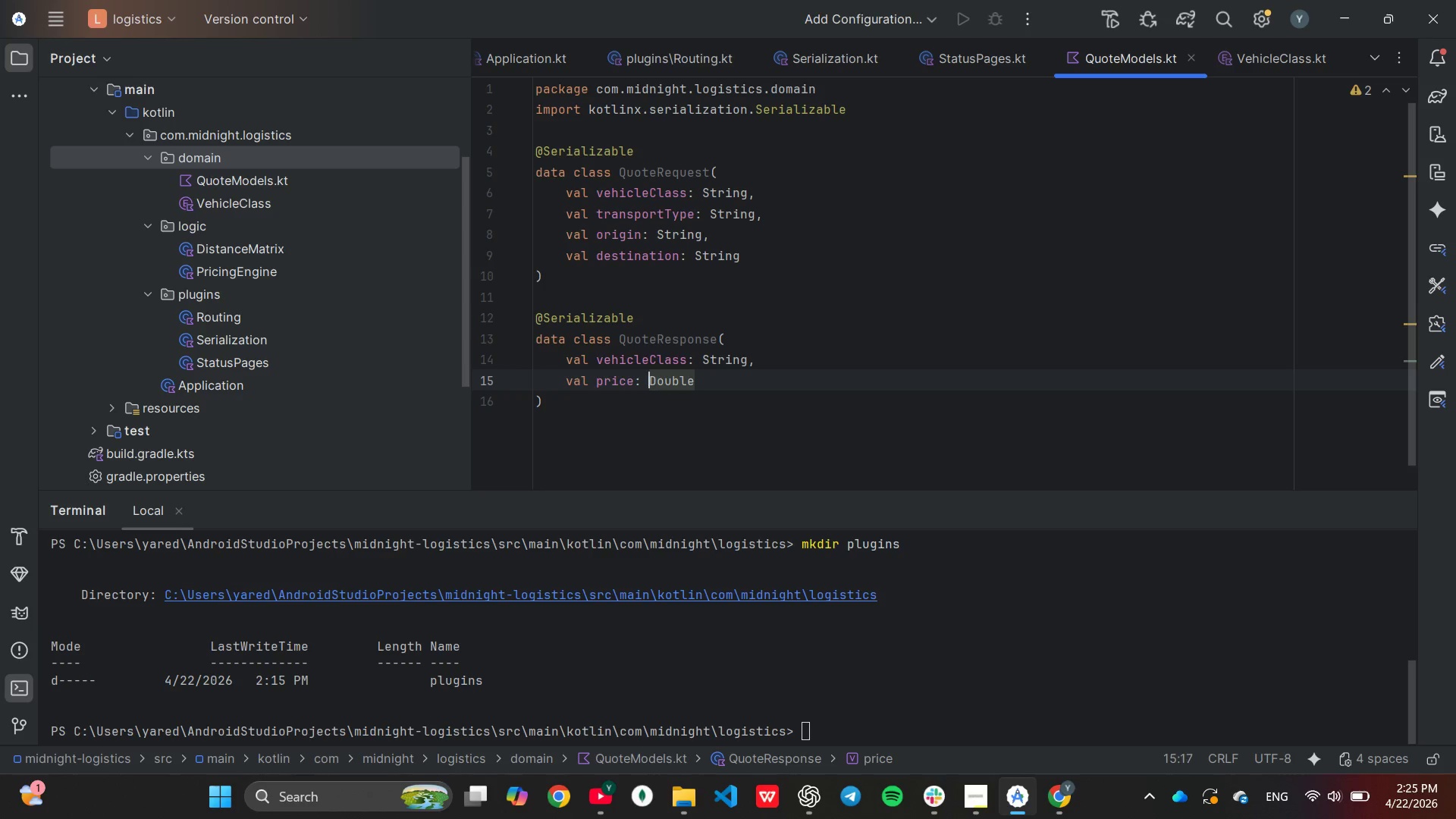 
key(ArrowLeft)
 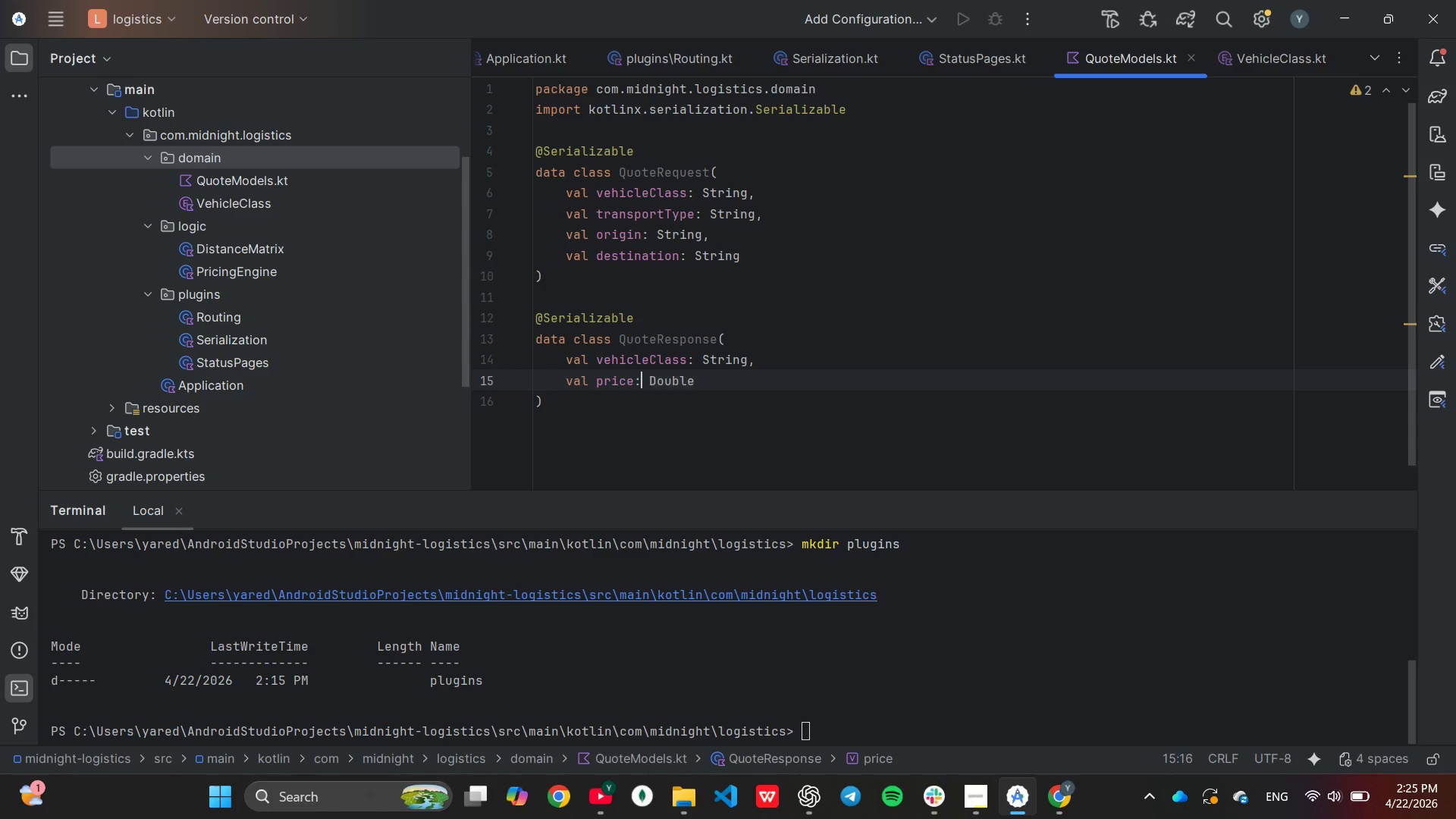 
key(ArrowLeft)
 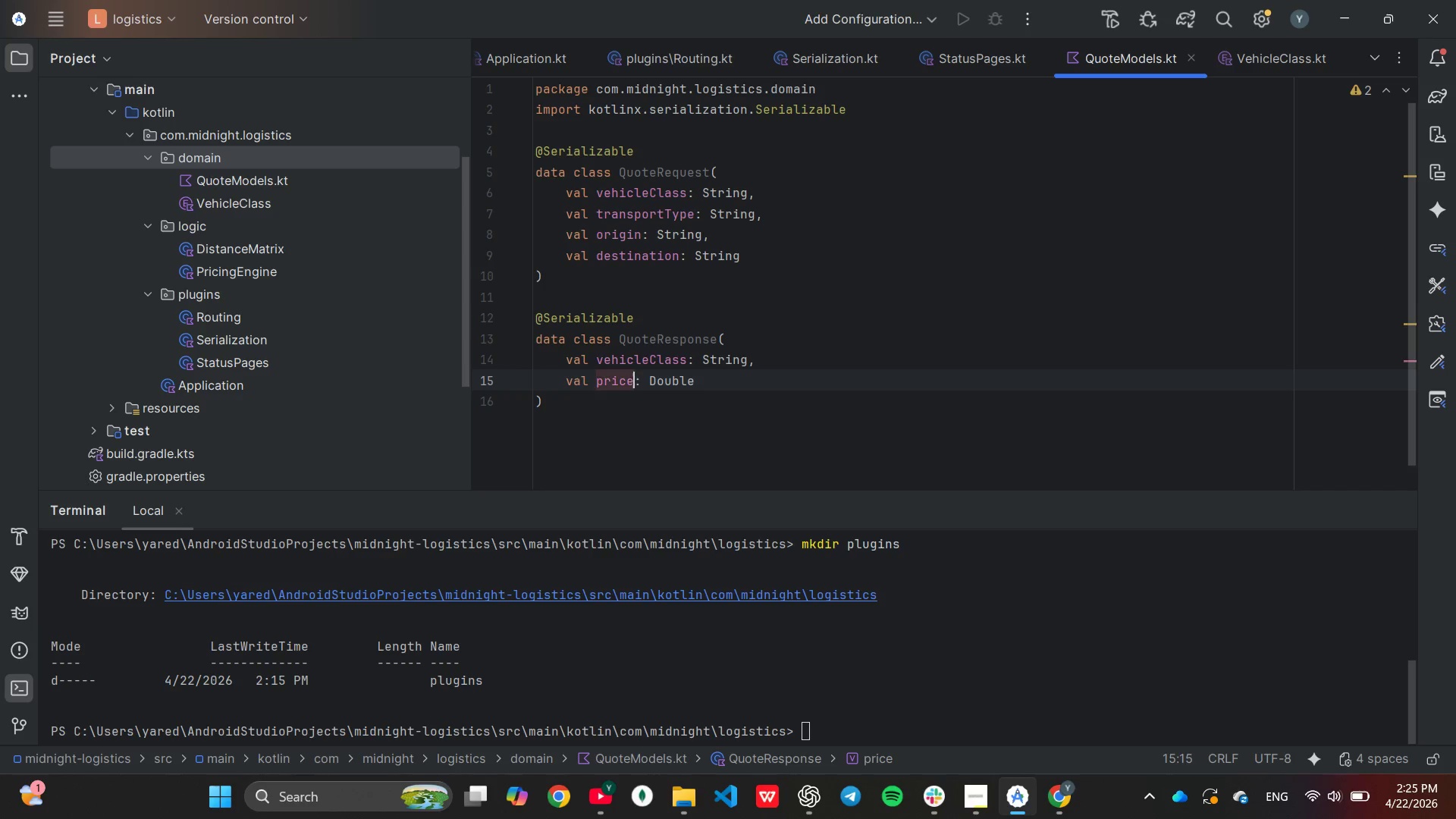 
key(ArrowLeft)
 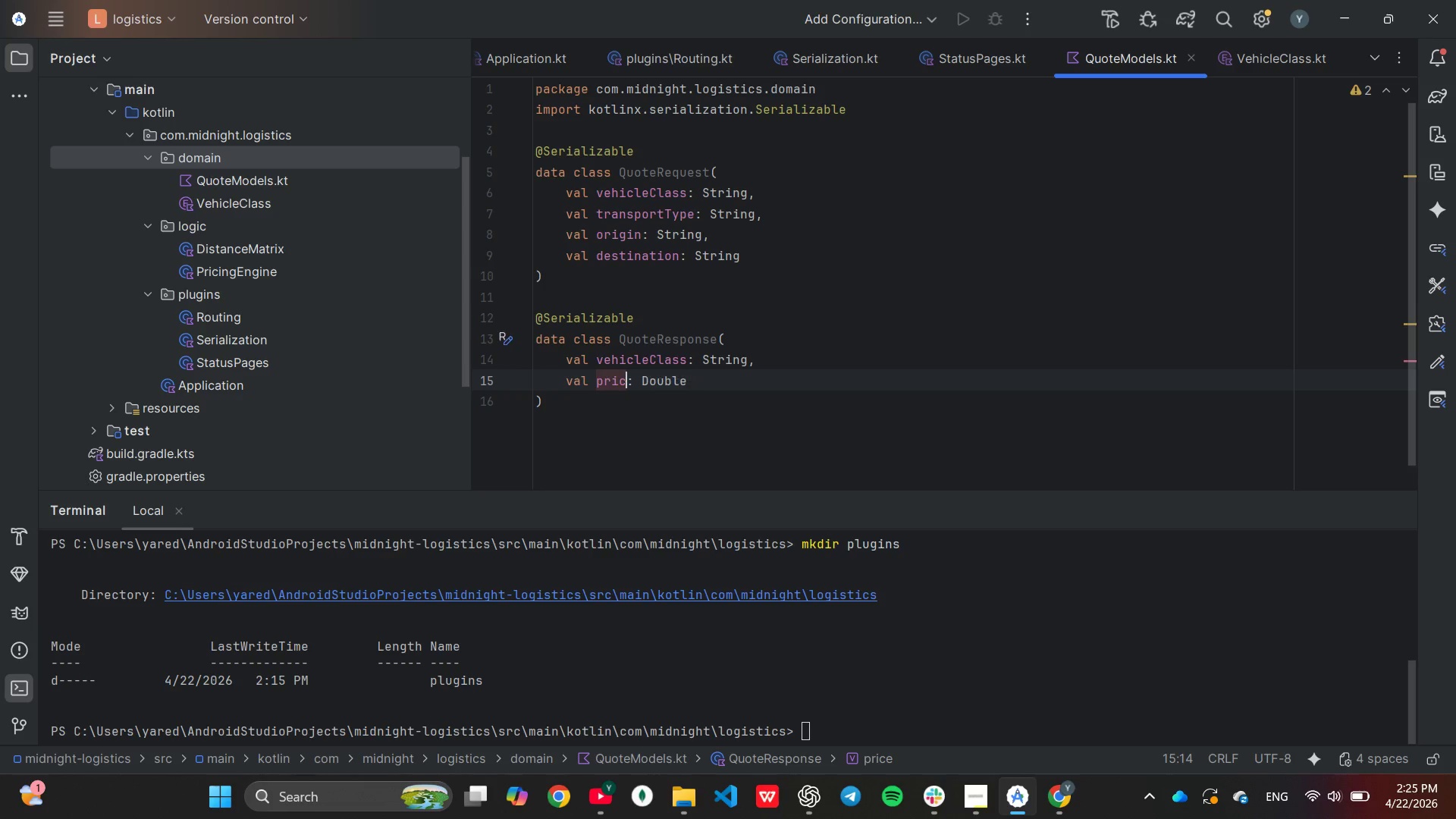 
key(Backspace)
key(Backspace)
key(Backspace)
key(Backspace)
key(Backspace)
type(bbase)
key(Backspace)
key(Backspace)
key(Backspace)
key(Backspace)
type(aseFee)
 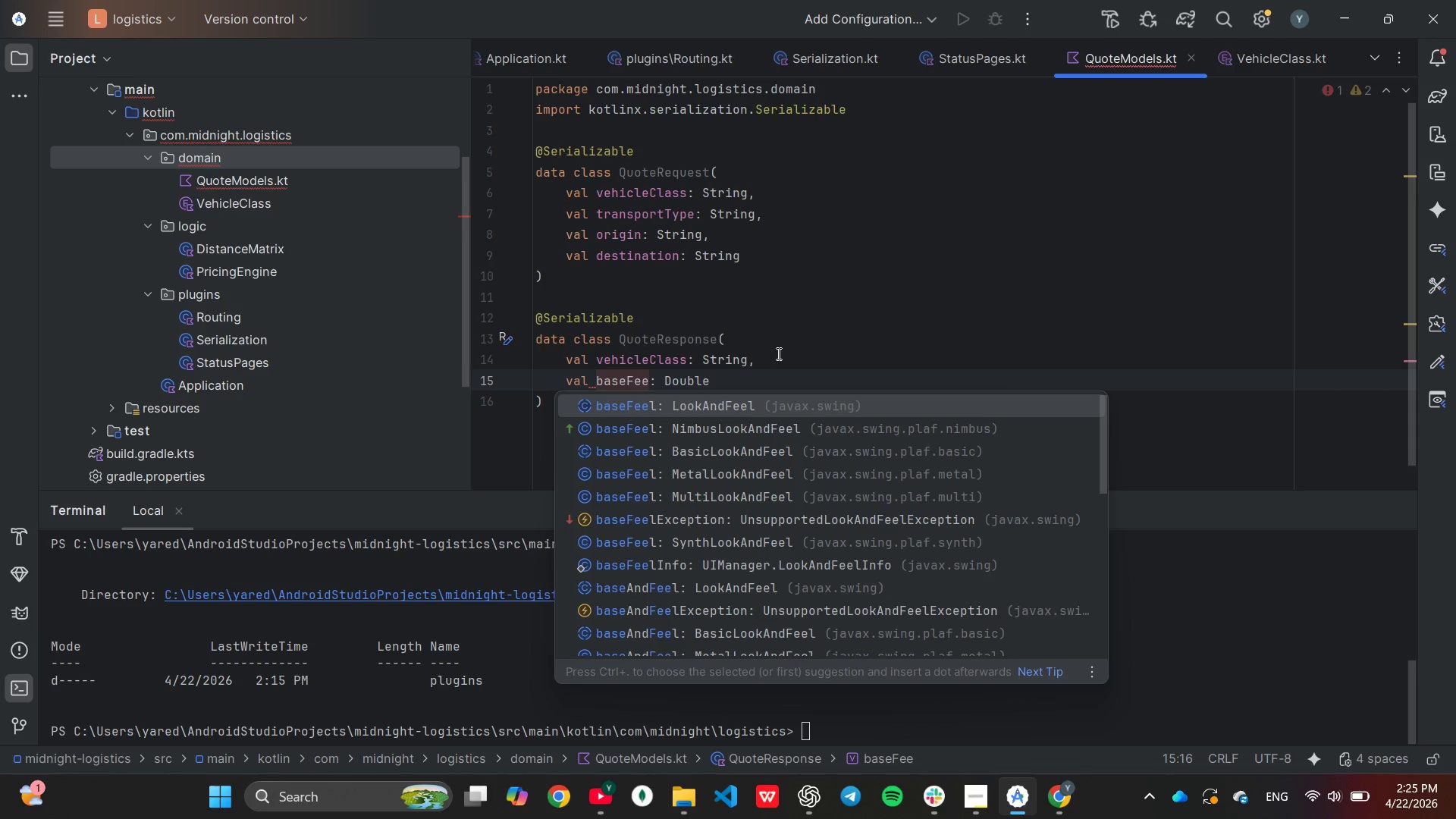 
key(Enter)
 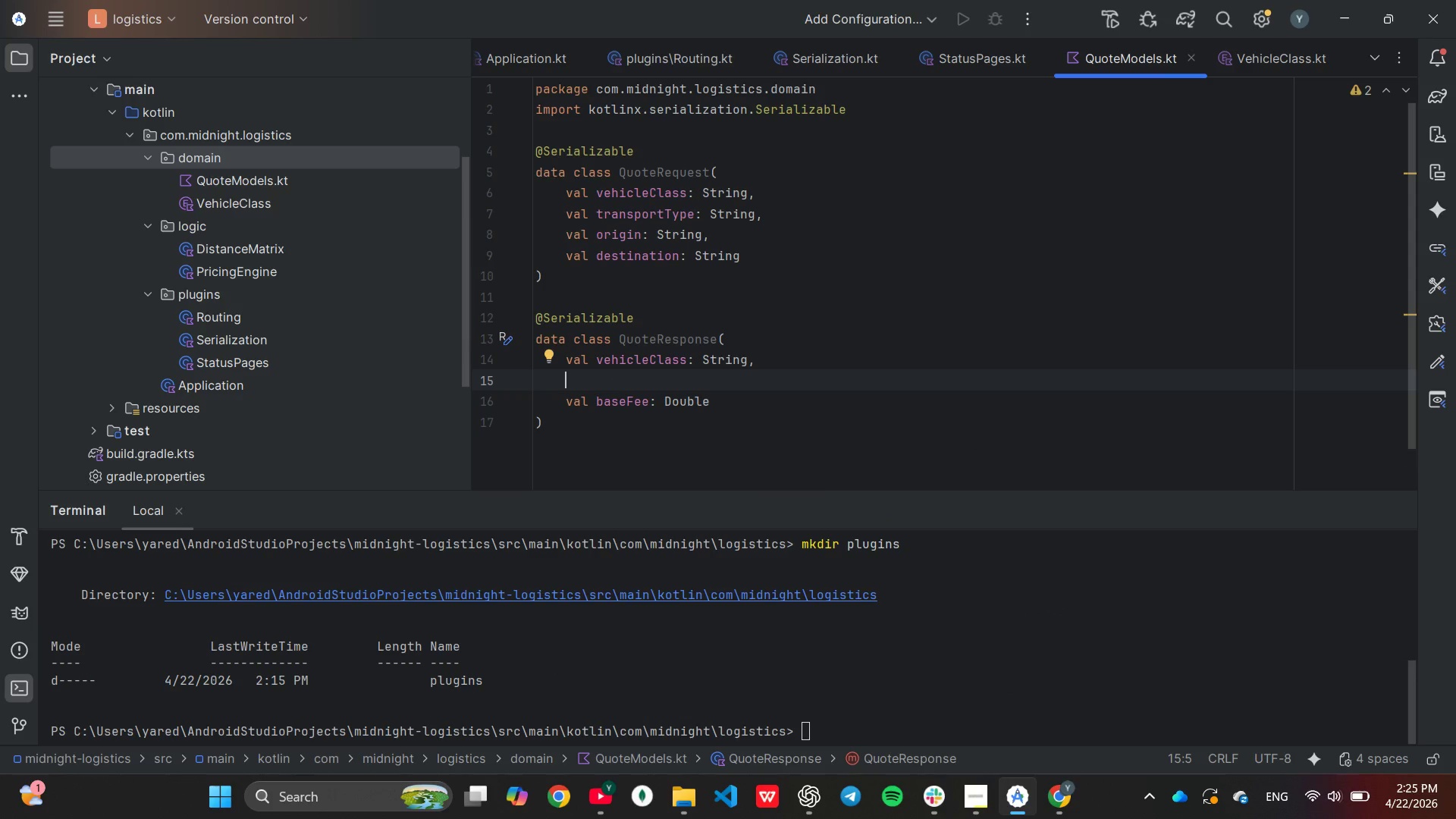 
type(val distanceMiles: Int,)
 